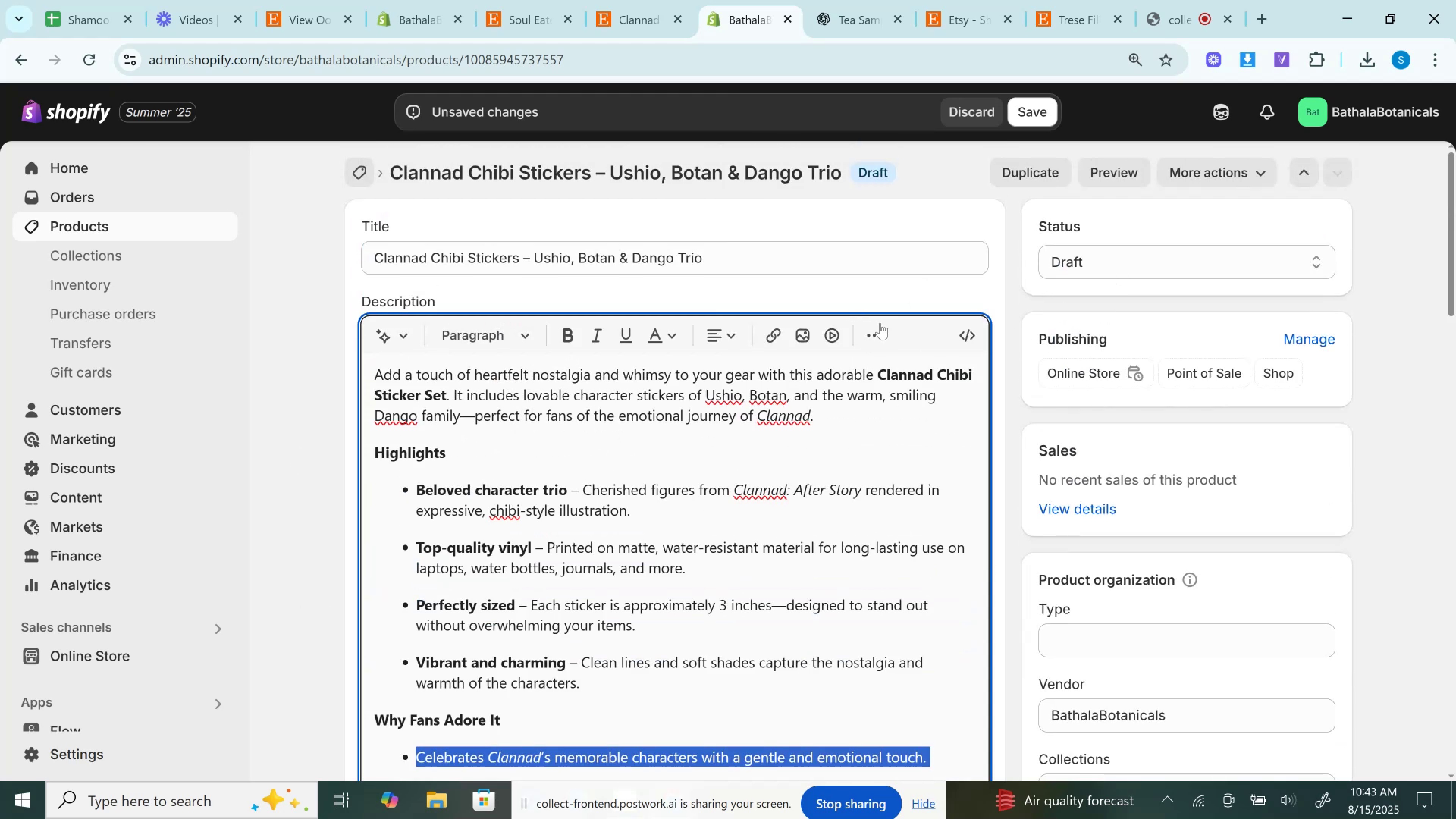 
left_click_drag(start_coordinate=[880, 339], to_coordinate=[880, 342])
 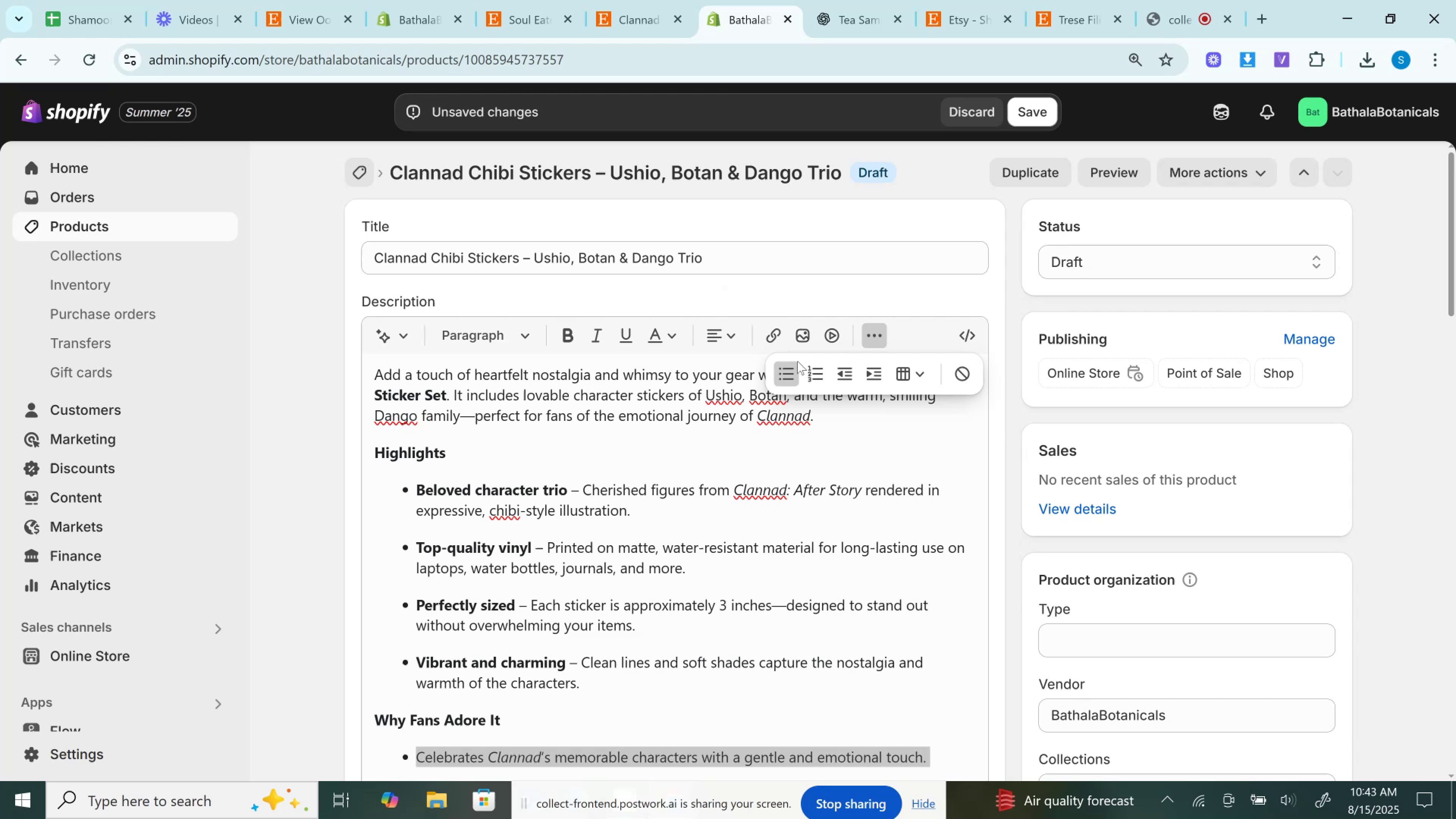 
left_click([797, 366])
 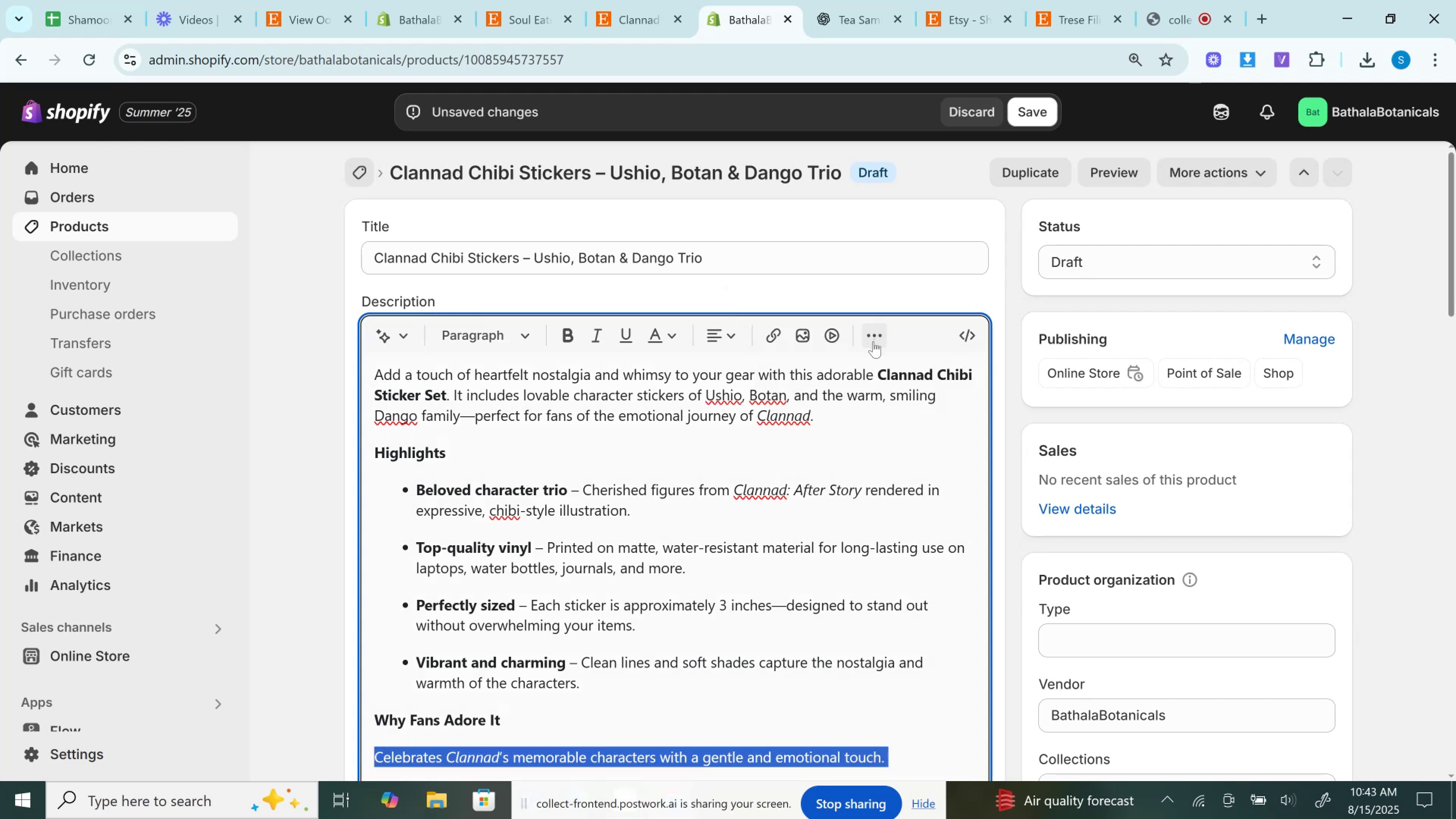 
left_click([873, 341])
 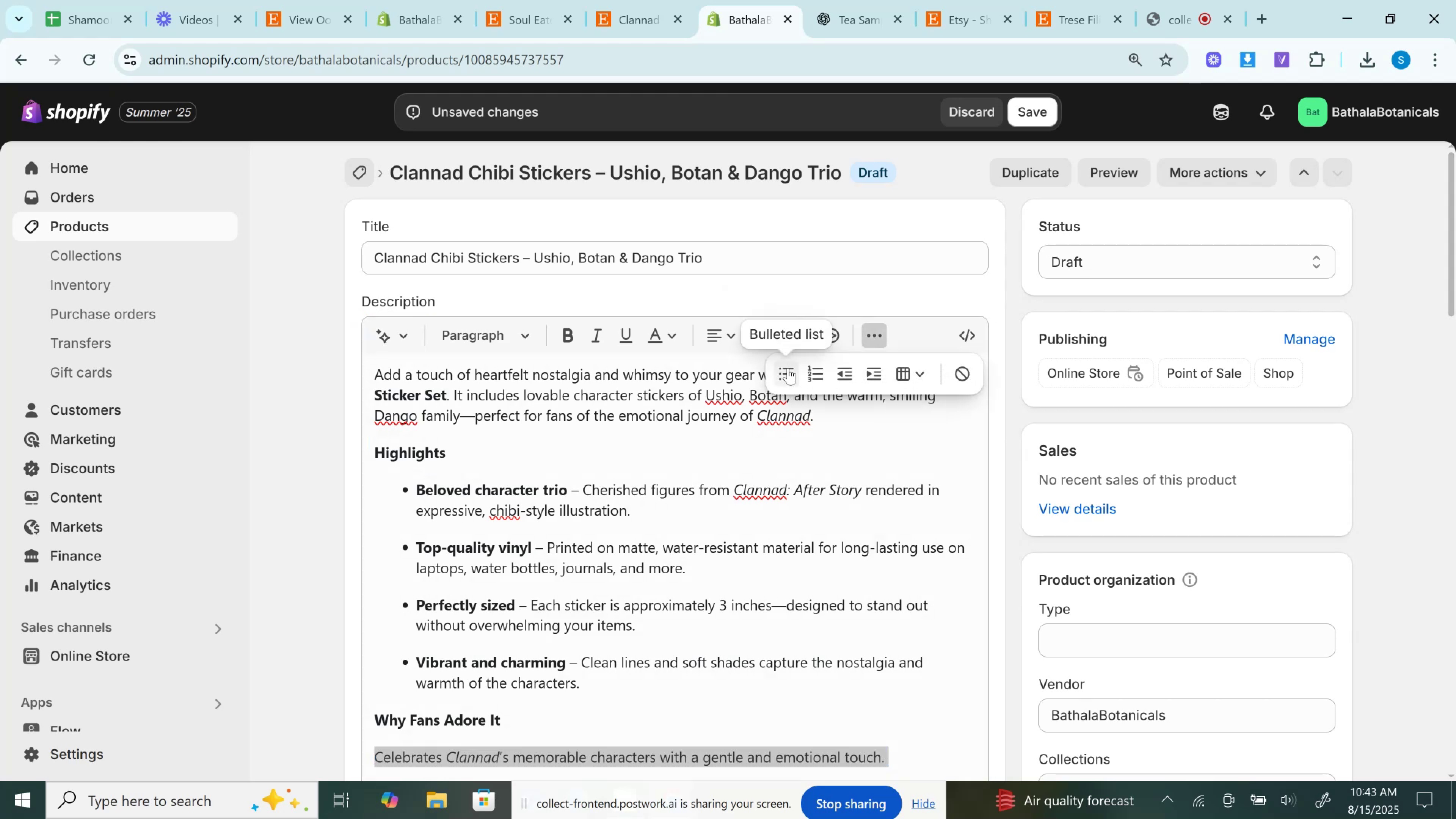 
left_click([788, 368])
 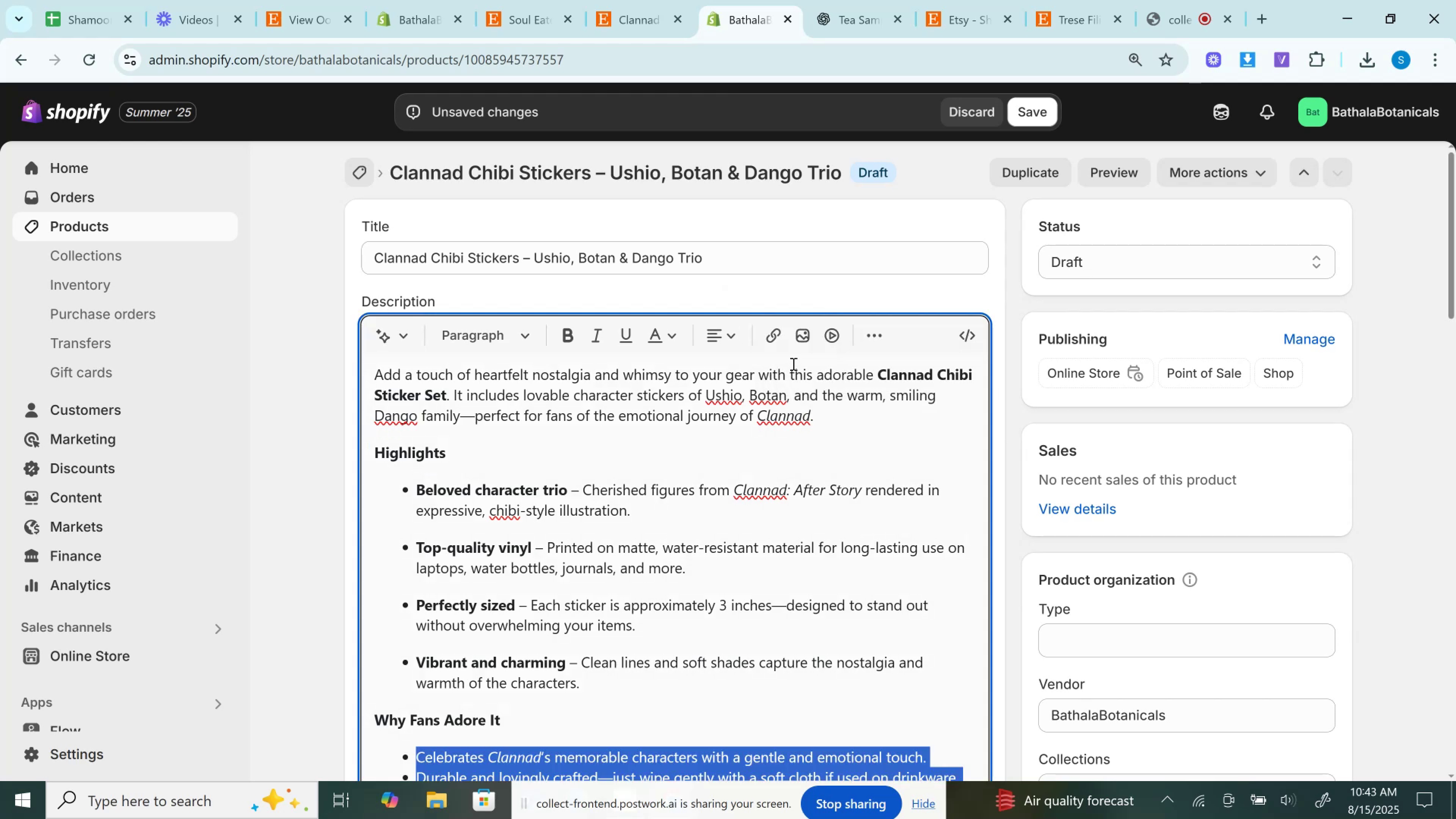 
scroll: coordinate [793, 362], scroll_direction: down, amount: 1.0
 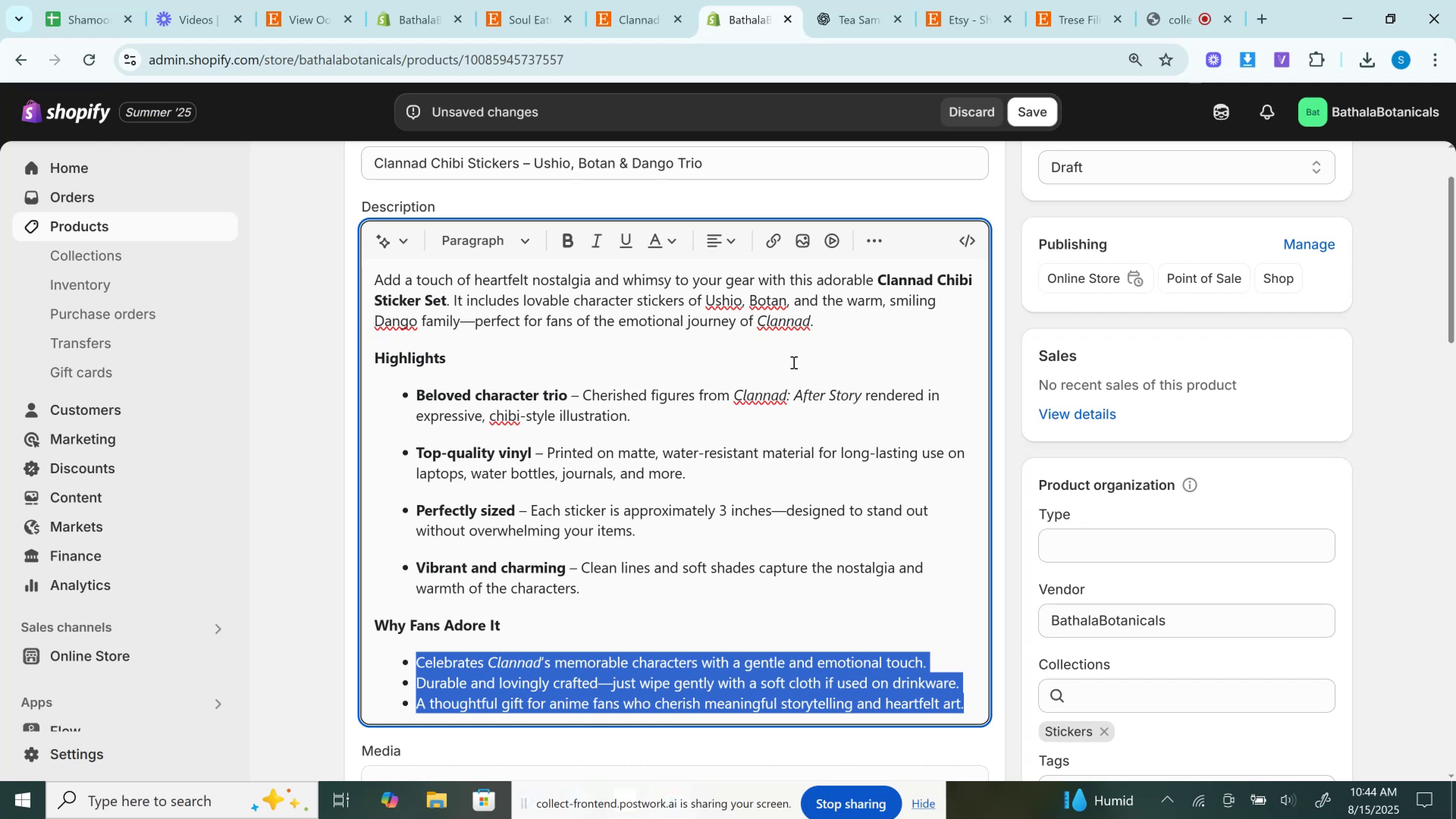 
wait(16.73)
 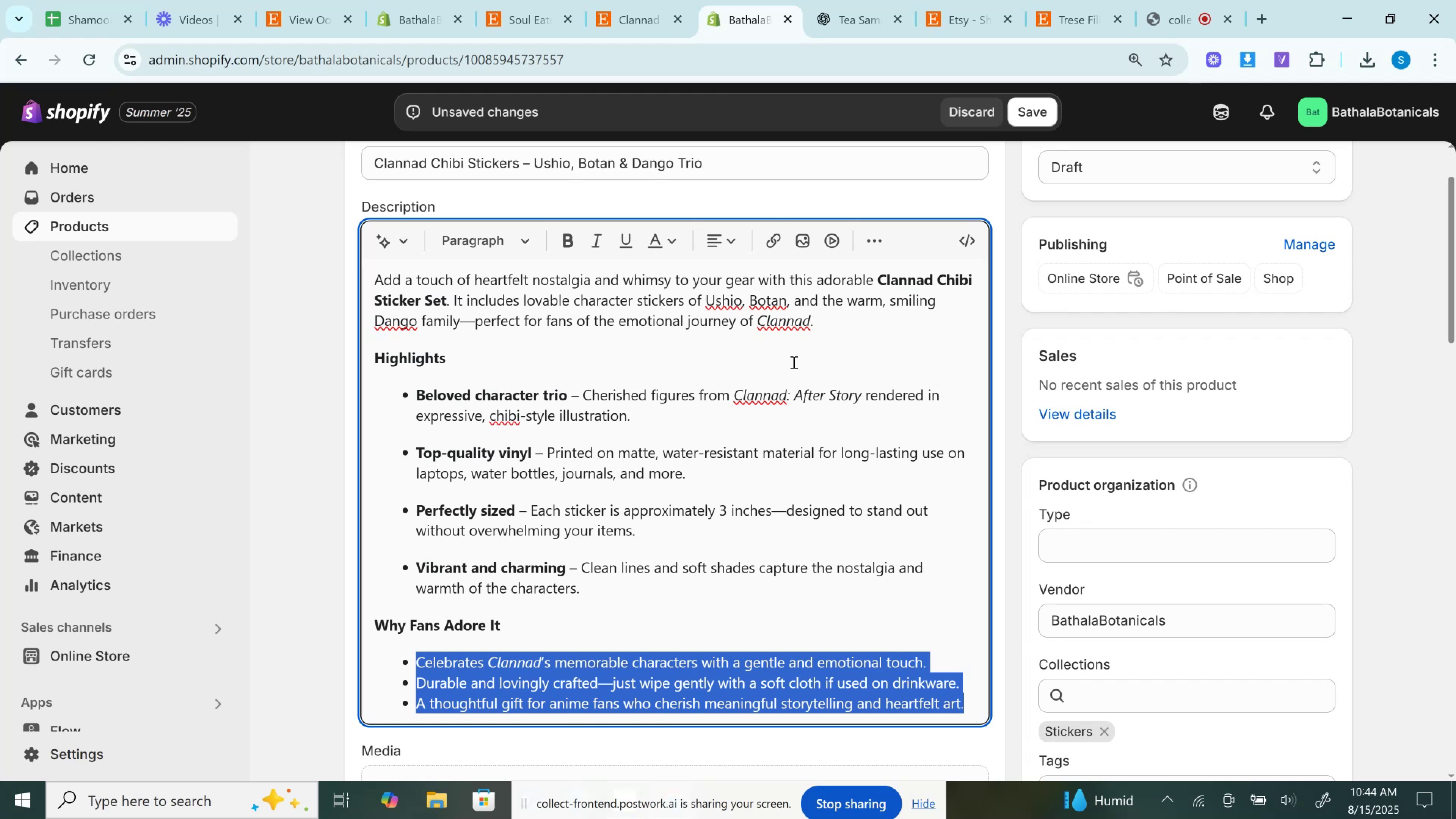 
scroll: coordinate [859, 464], scroll_direction: down, amount: 4.0
 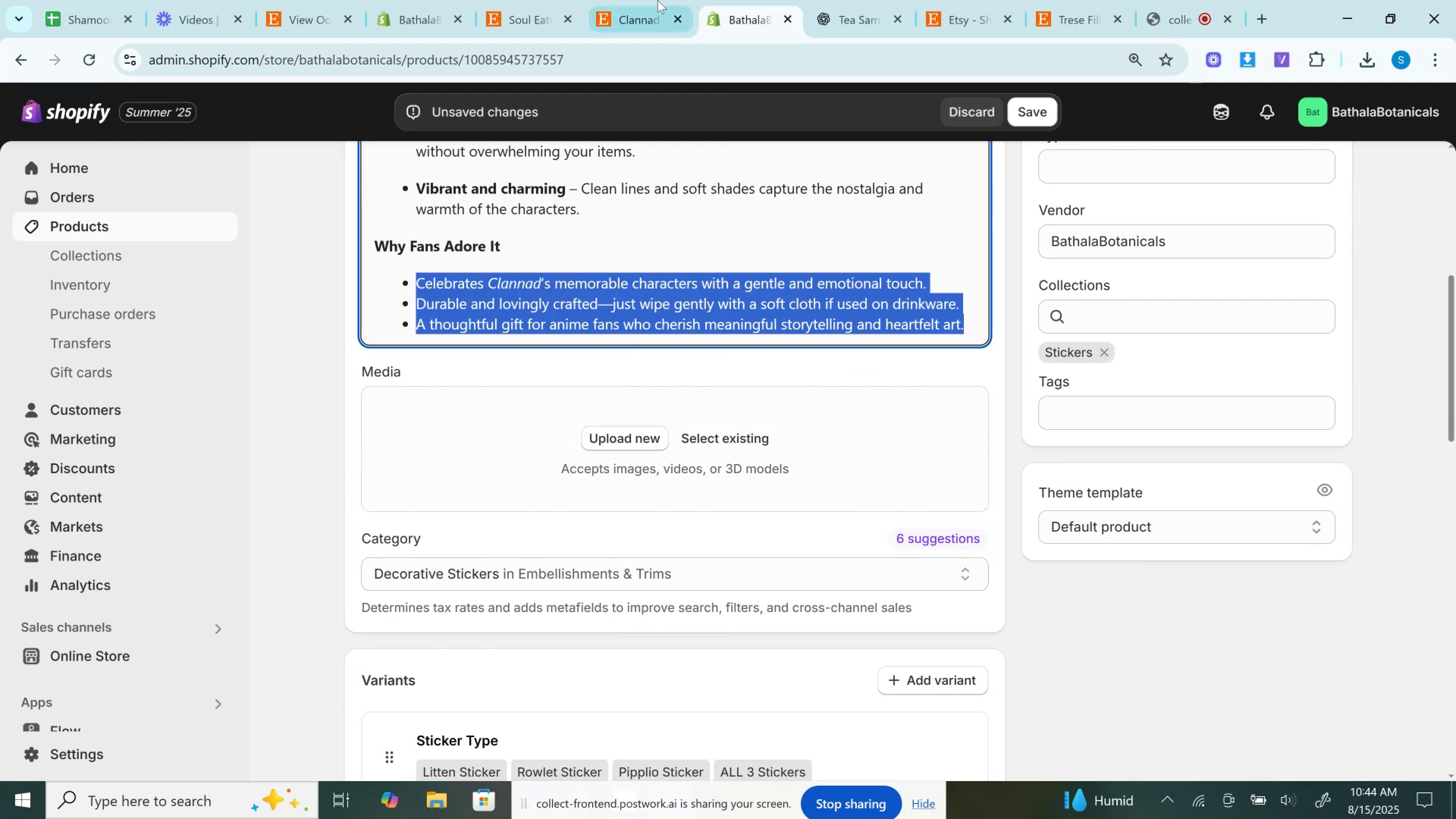 
left_click([652, 0])
 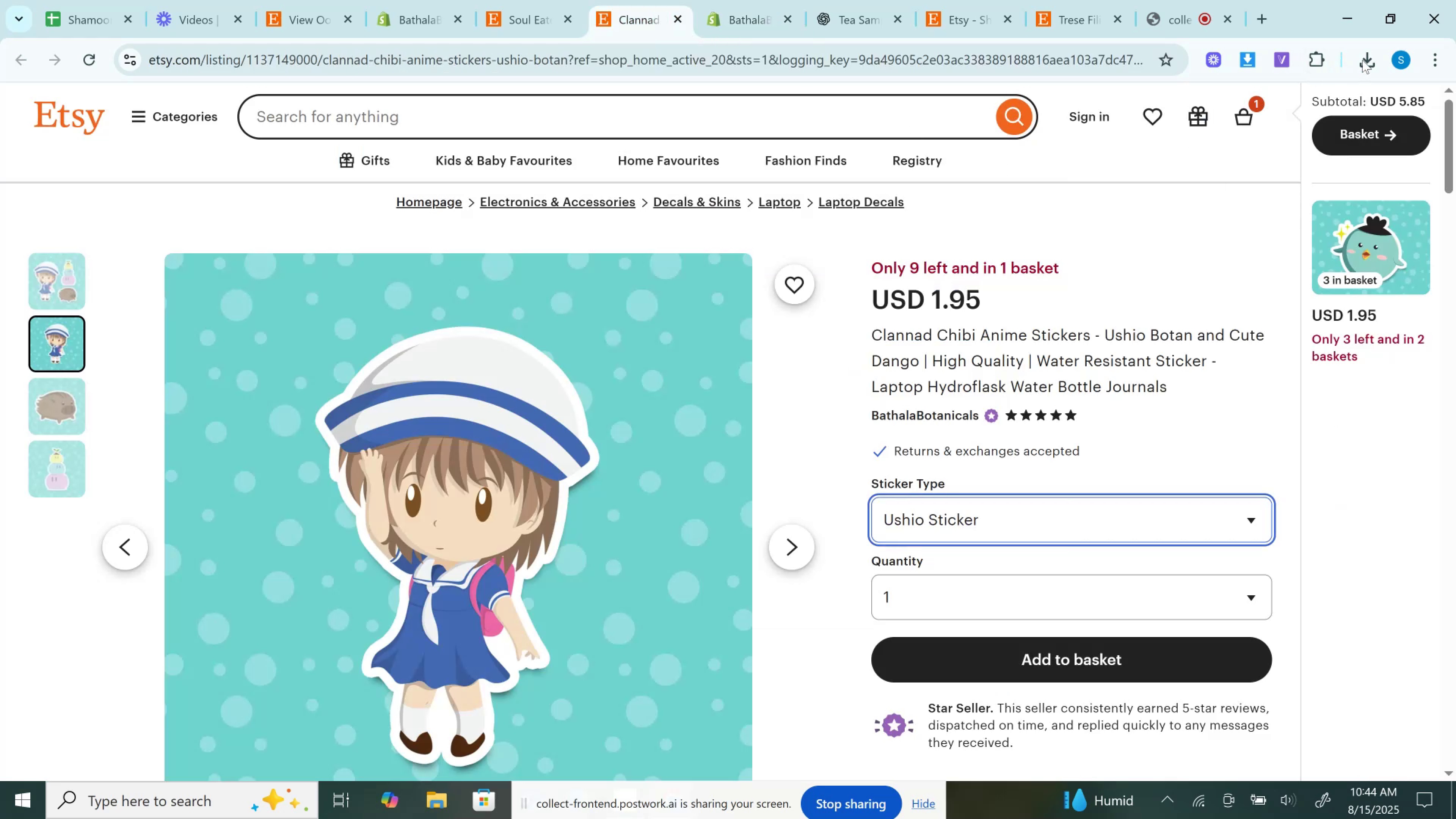 
left_click([1368, 62])
 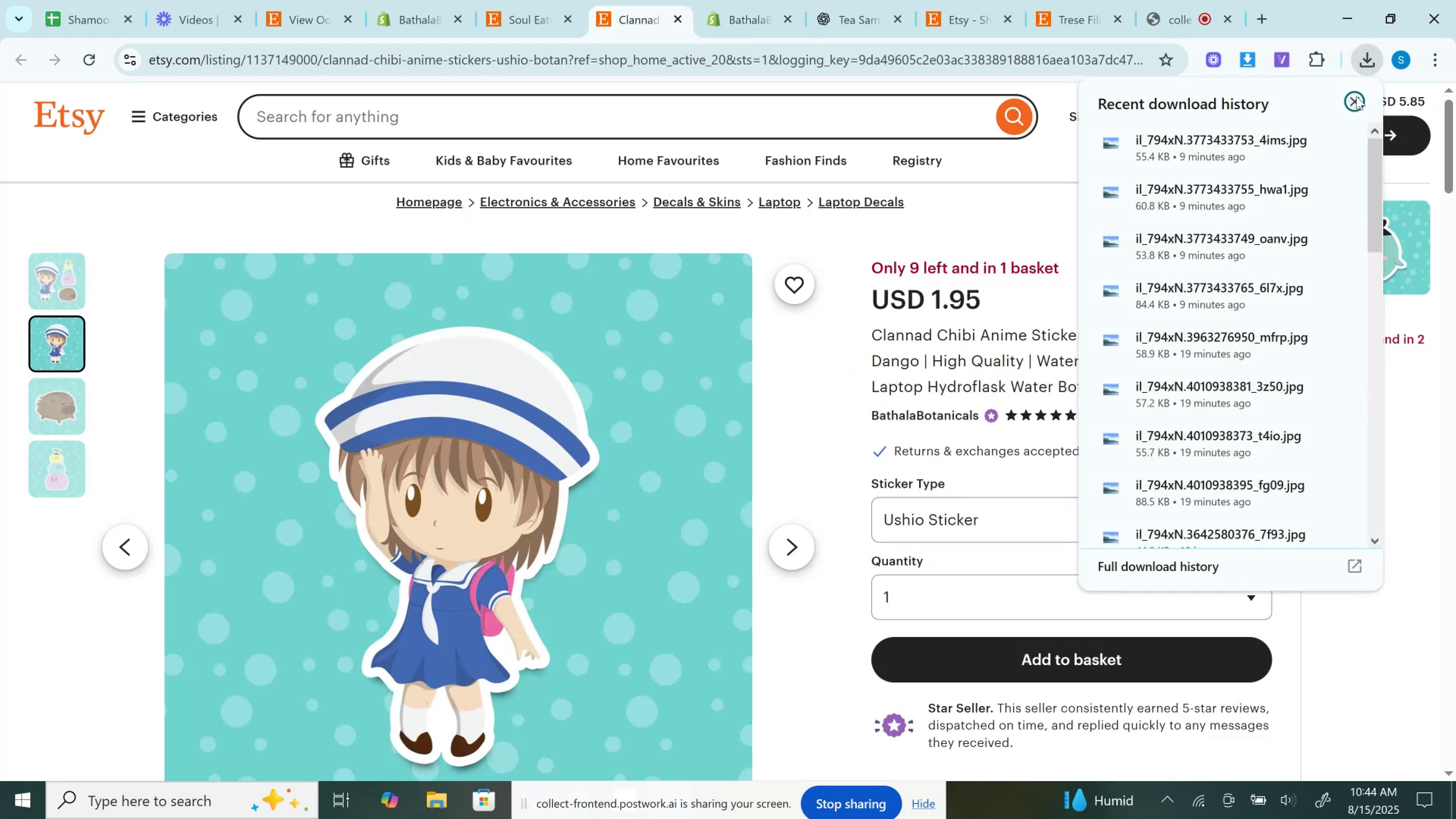 
left_click([1356, 100])
 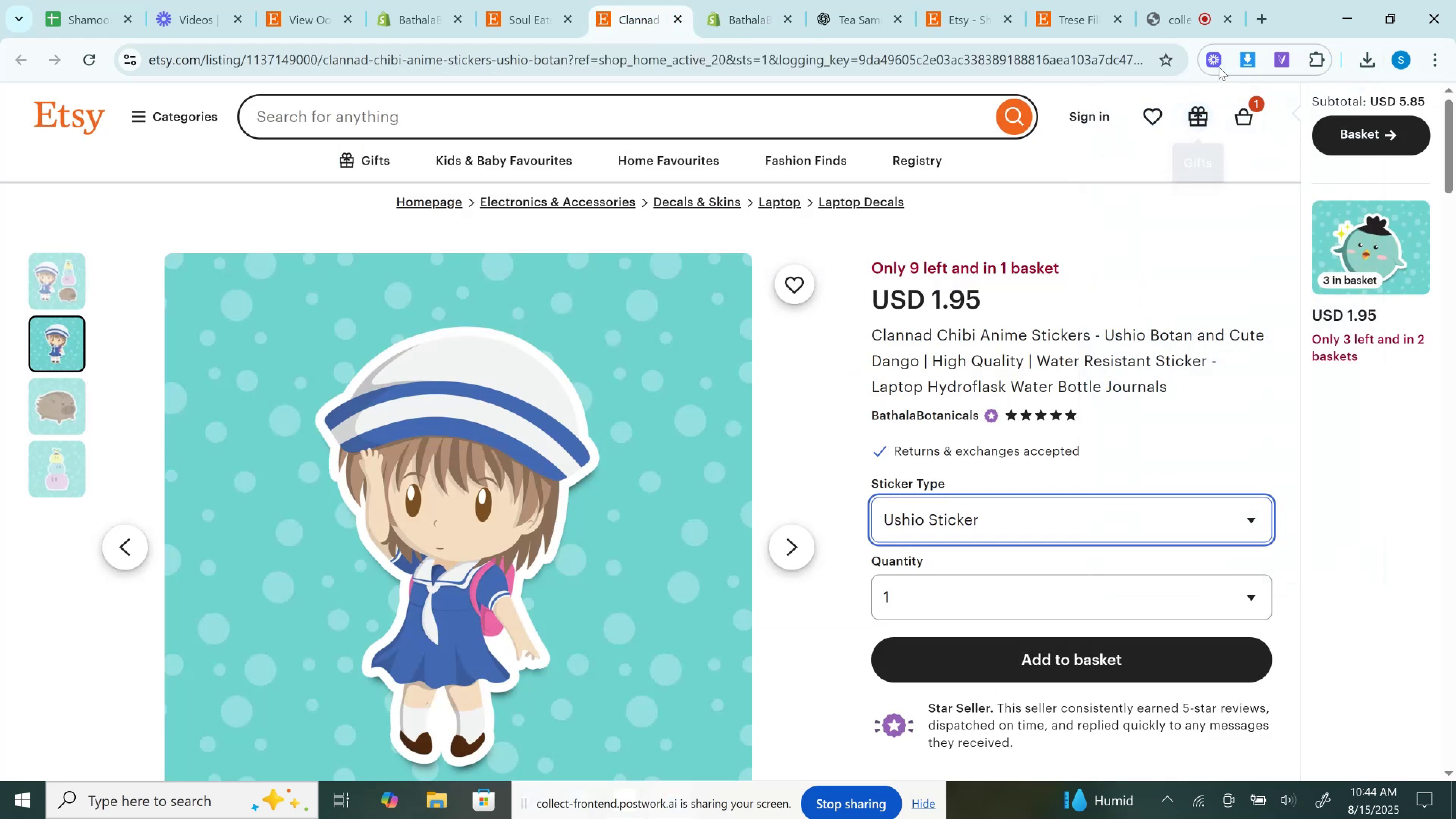 
left_click([1252, 62])
 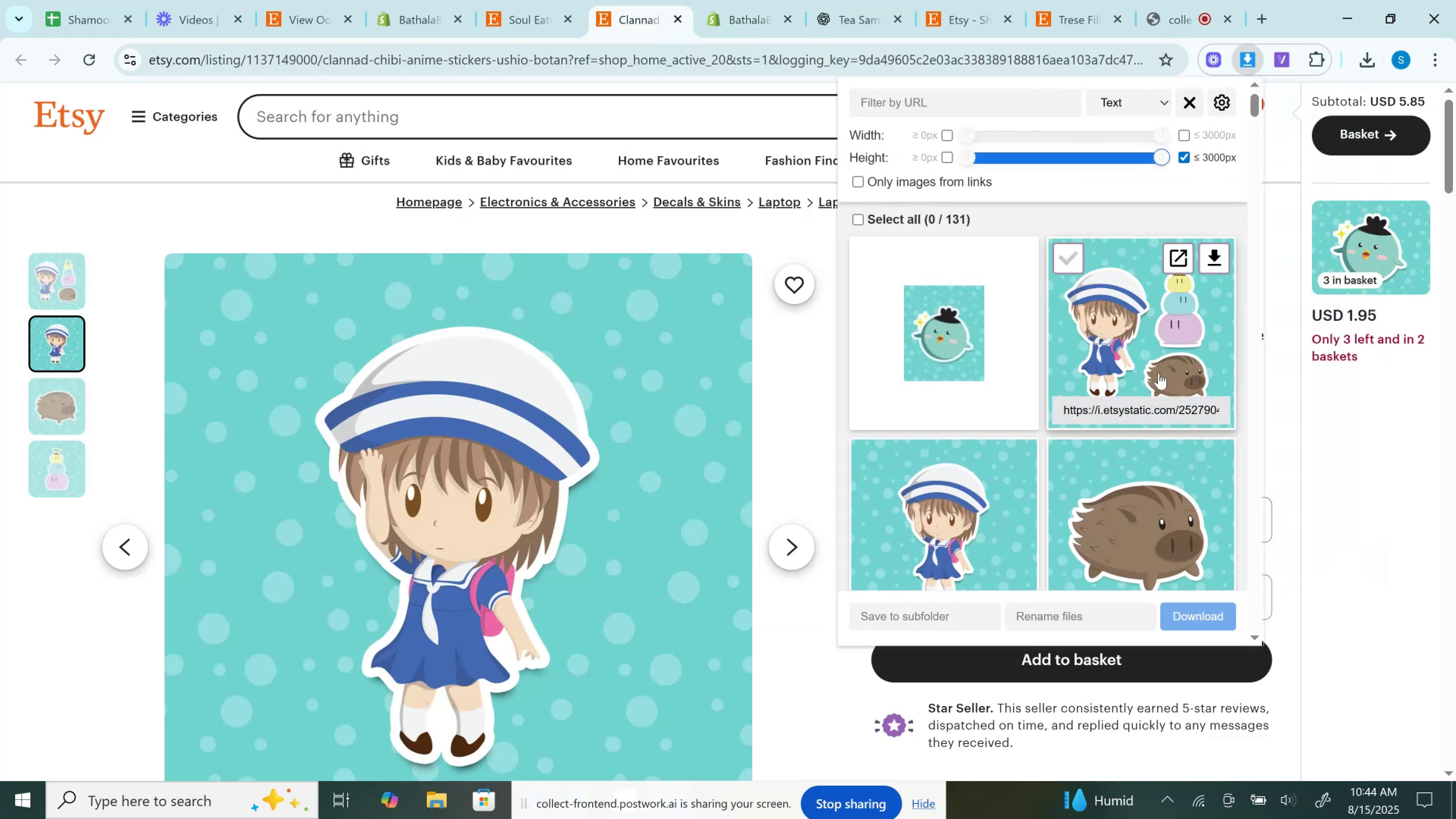 
left_click([1219, 257])
 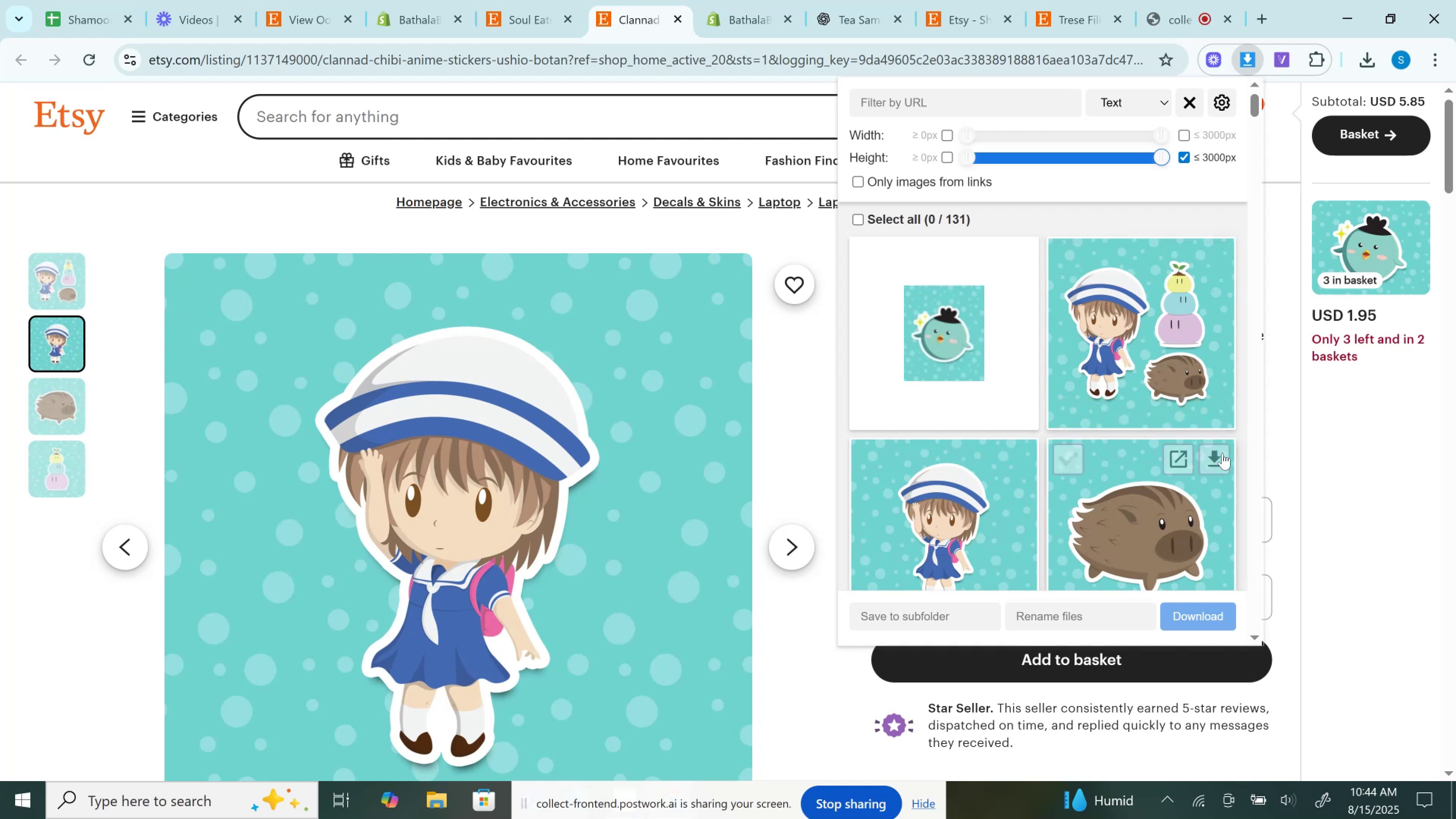 
left_click([1219, 461])
 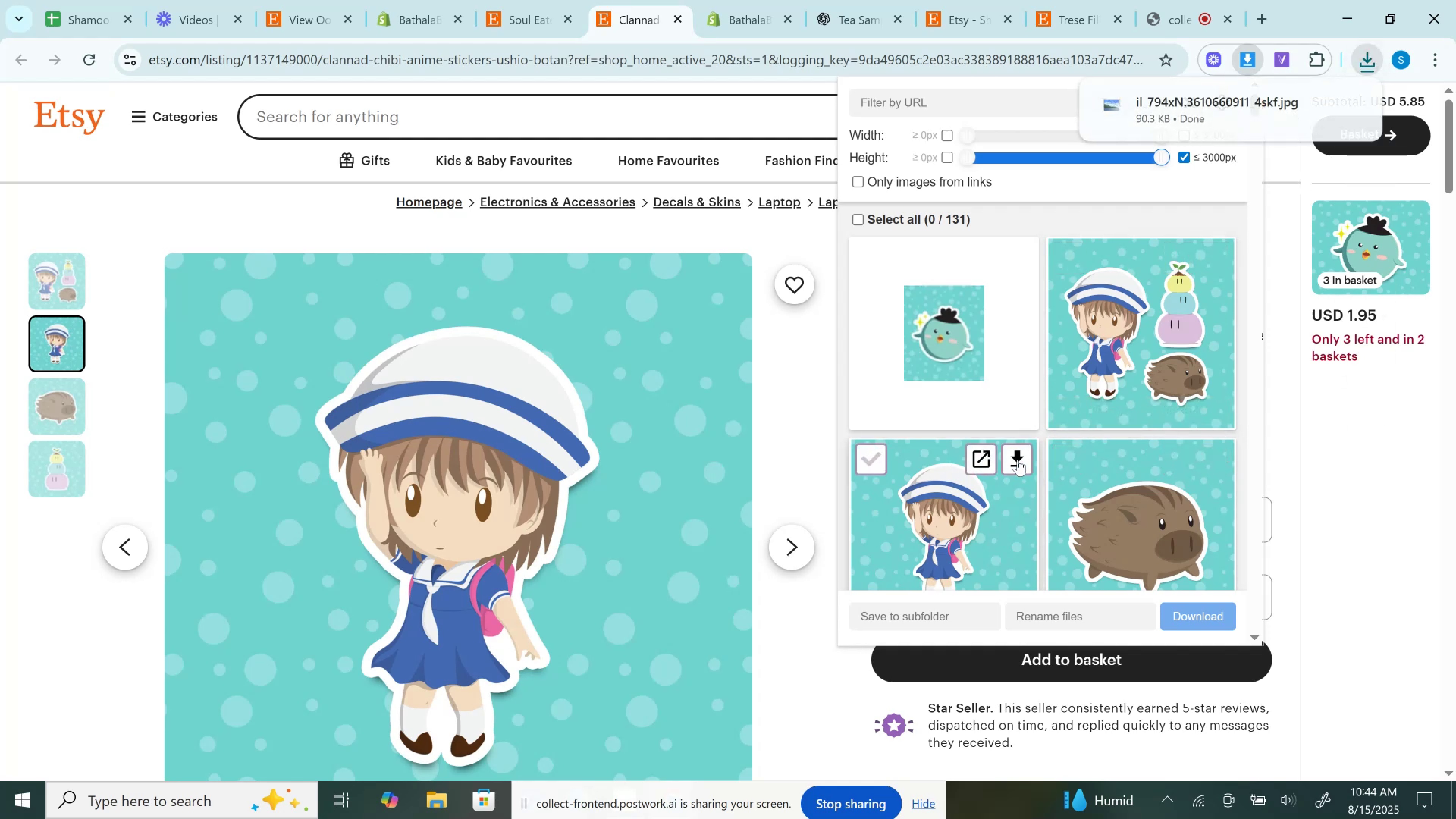 
left_click([1015, 460])
 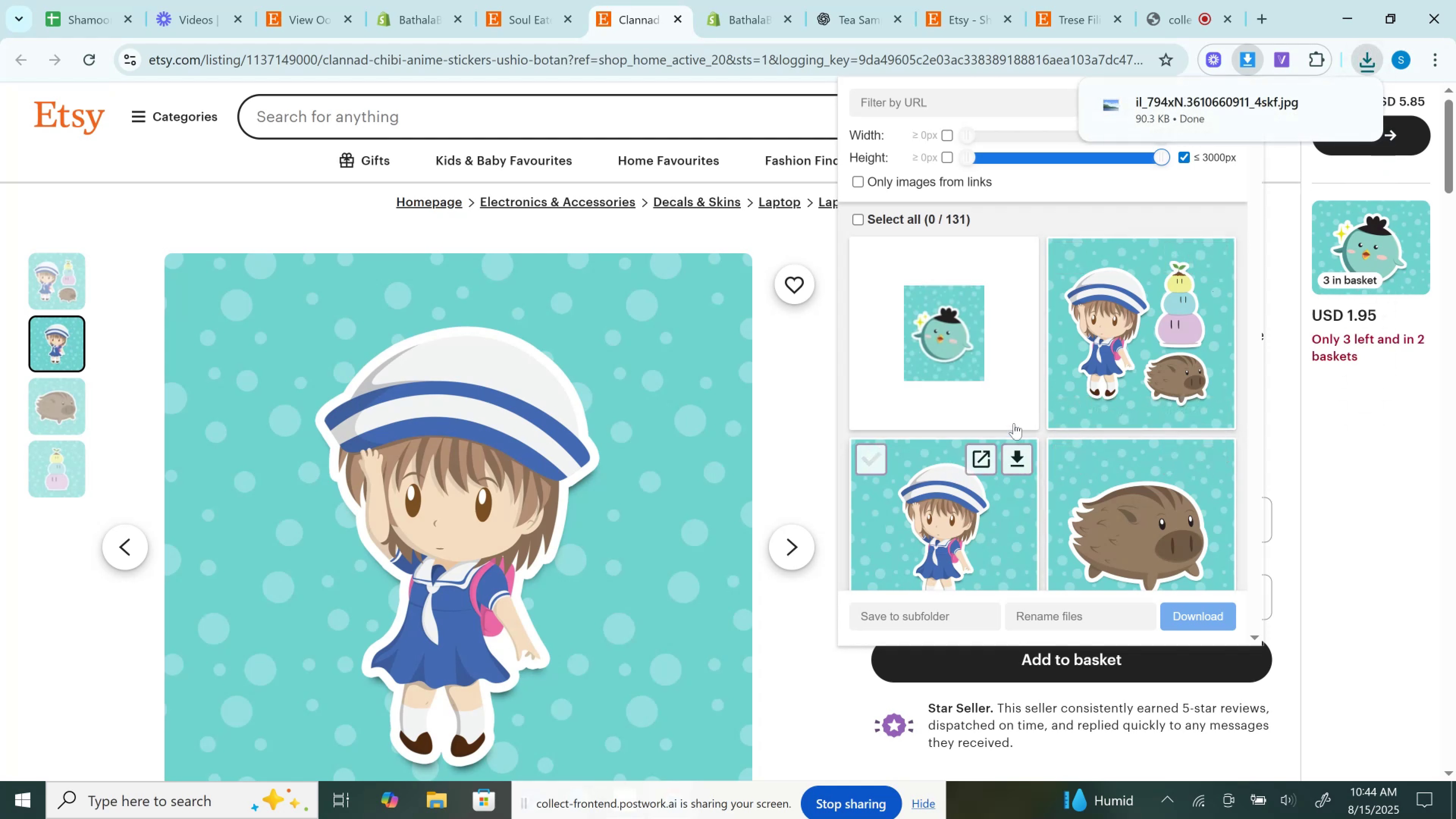 
scroll: coordinate [1014, 422], scroll_direction: down, amount: 2.0
 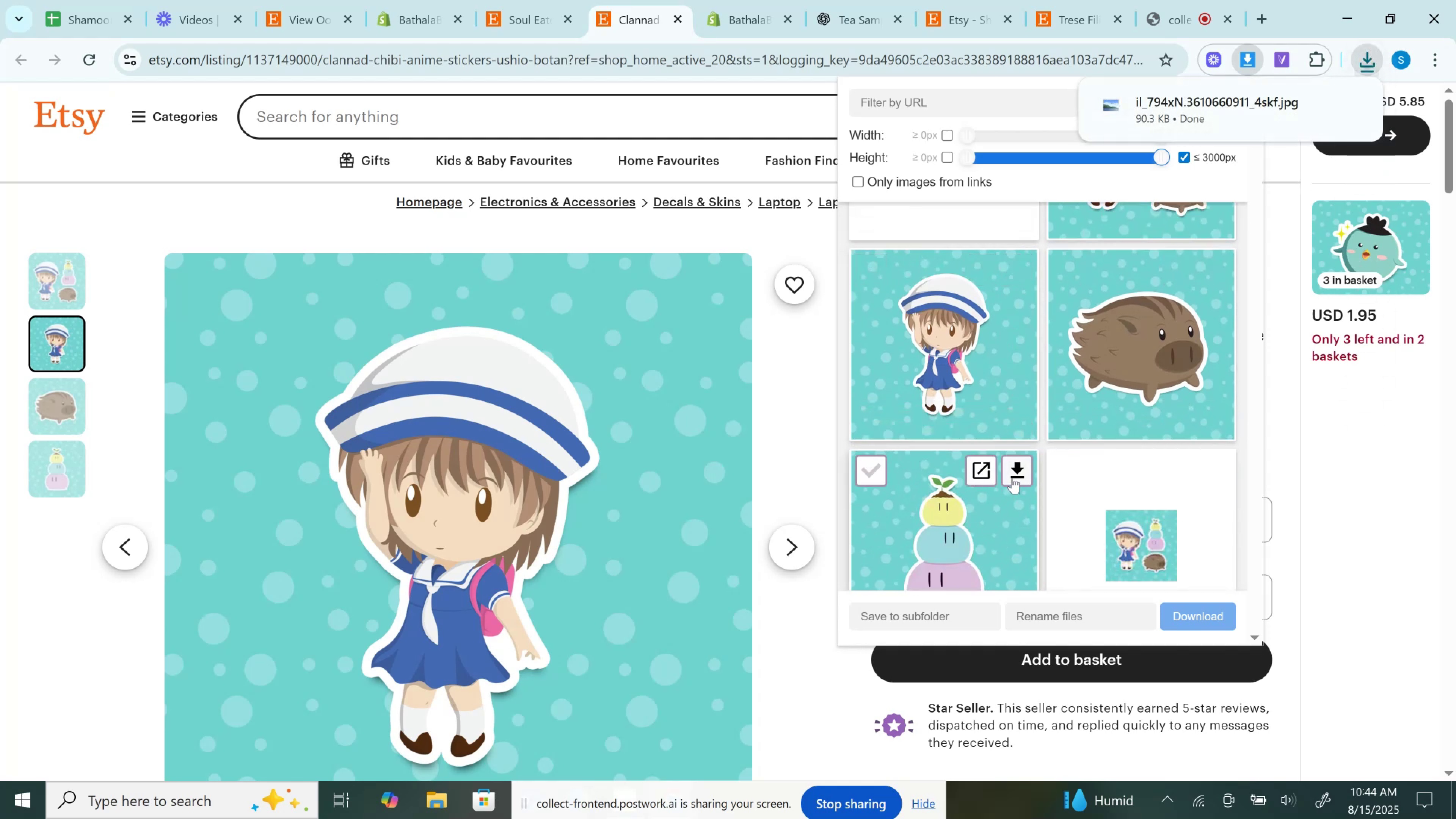 
left_click([1012, 477])
 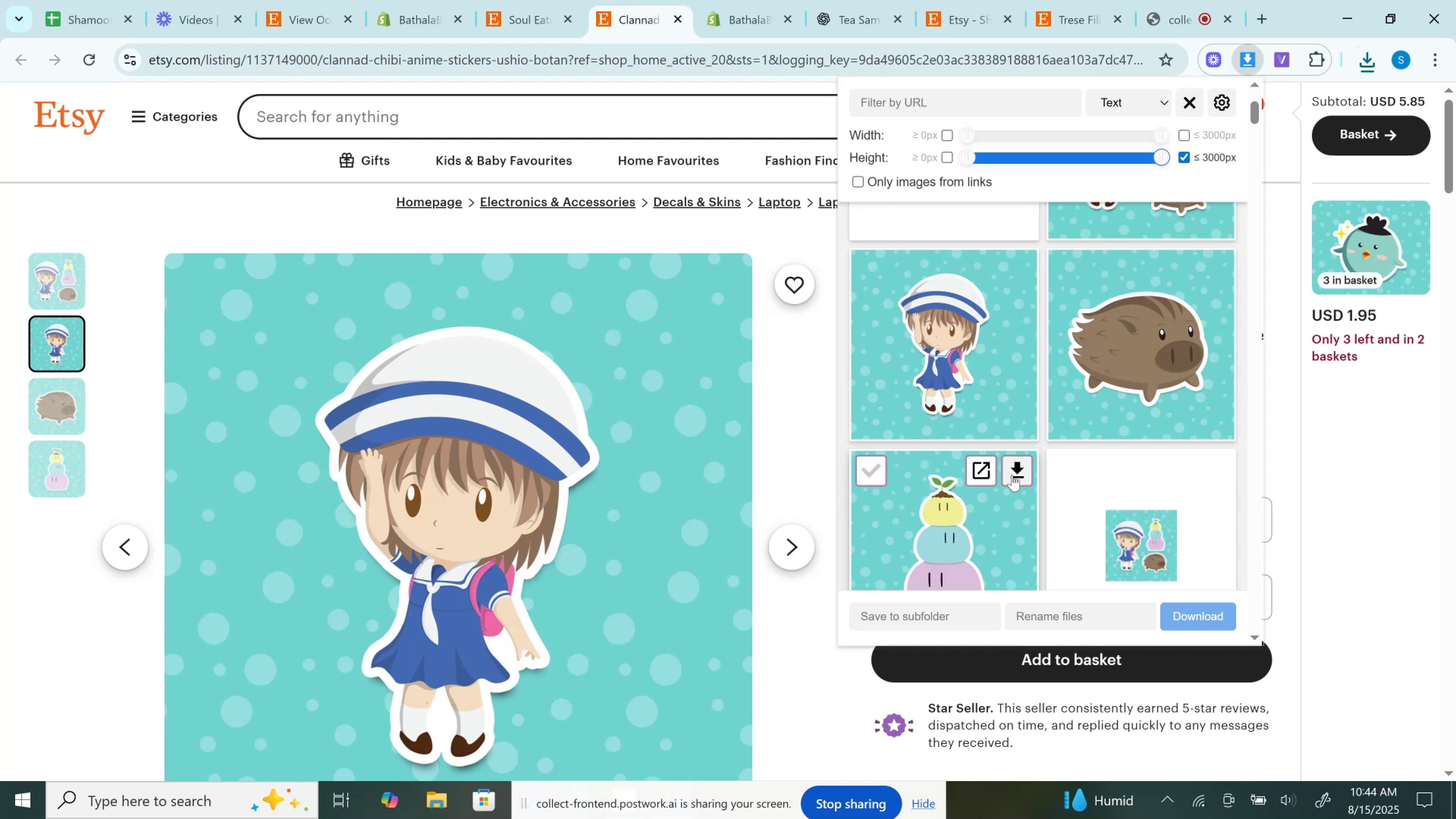 
wait(20.34)
 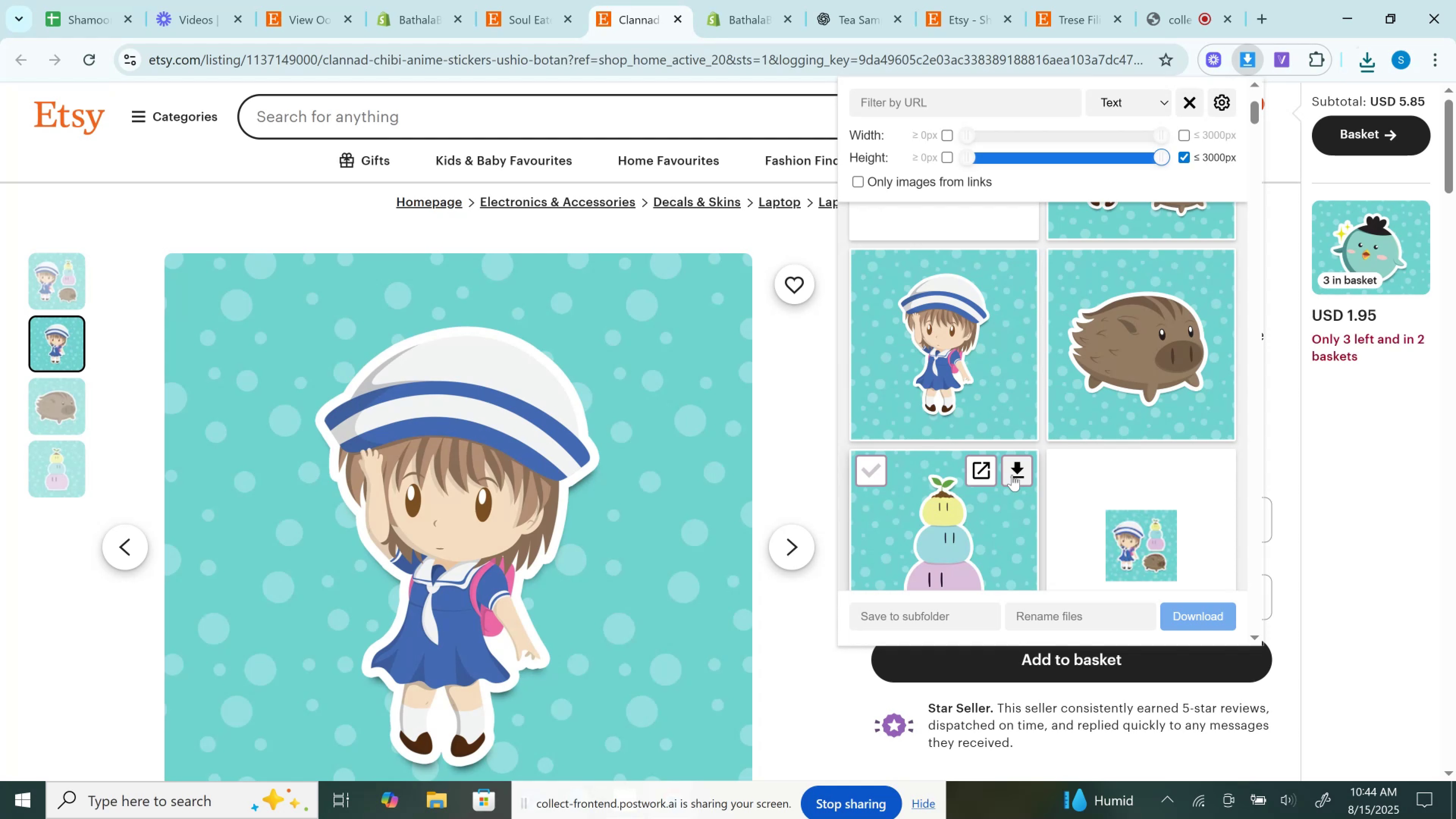 
left_click([755, 0])
 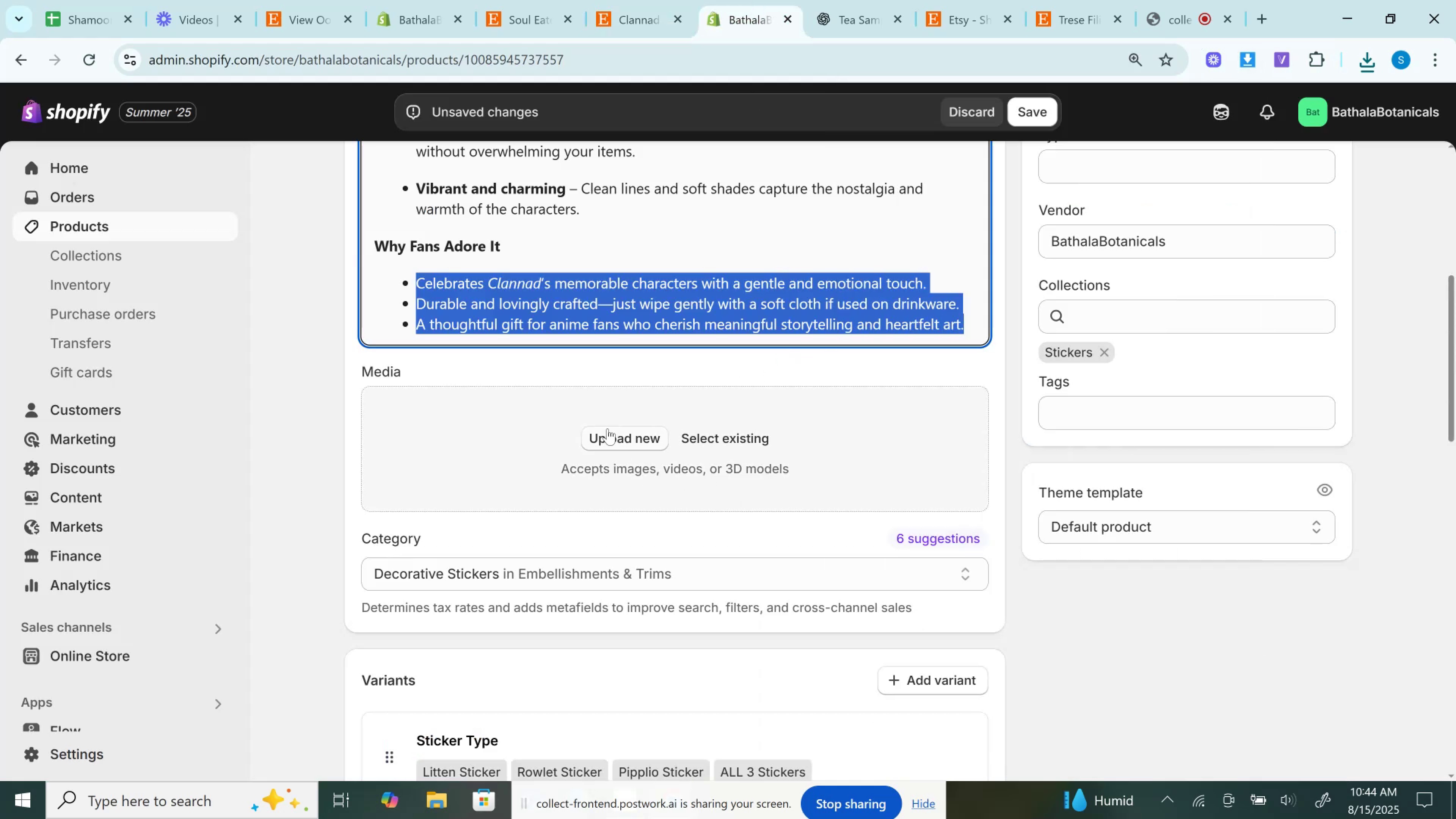 
left_click([618, 439])
 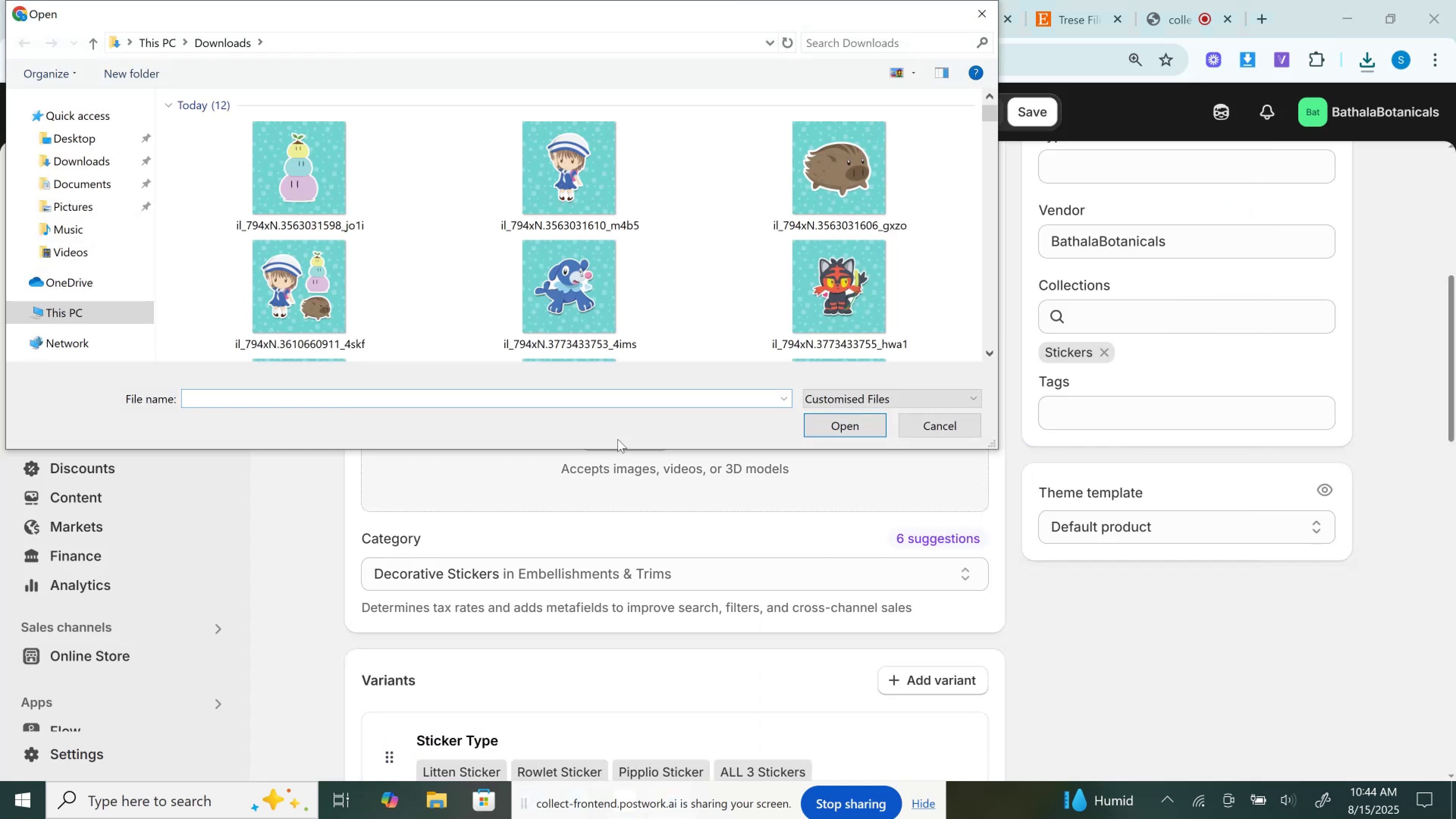 
hold_key(key=ControlLeft, duration=1.5)
left_click([330, 182])
 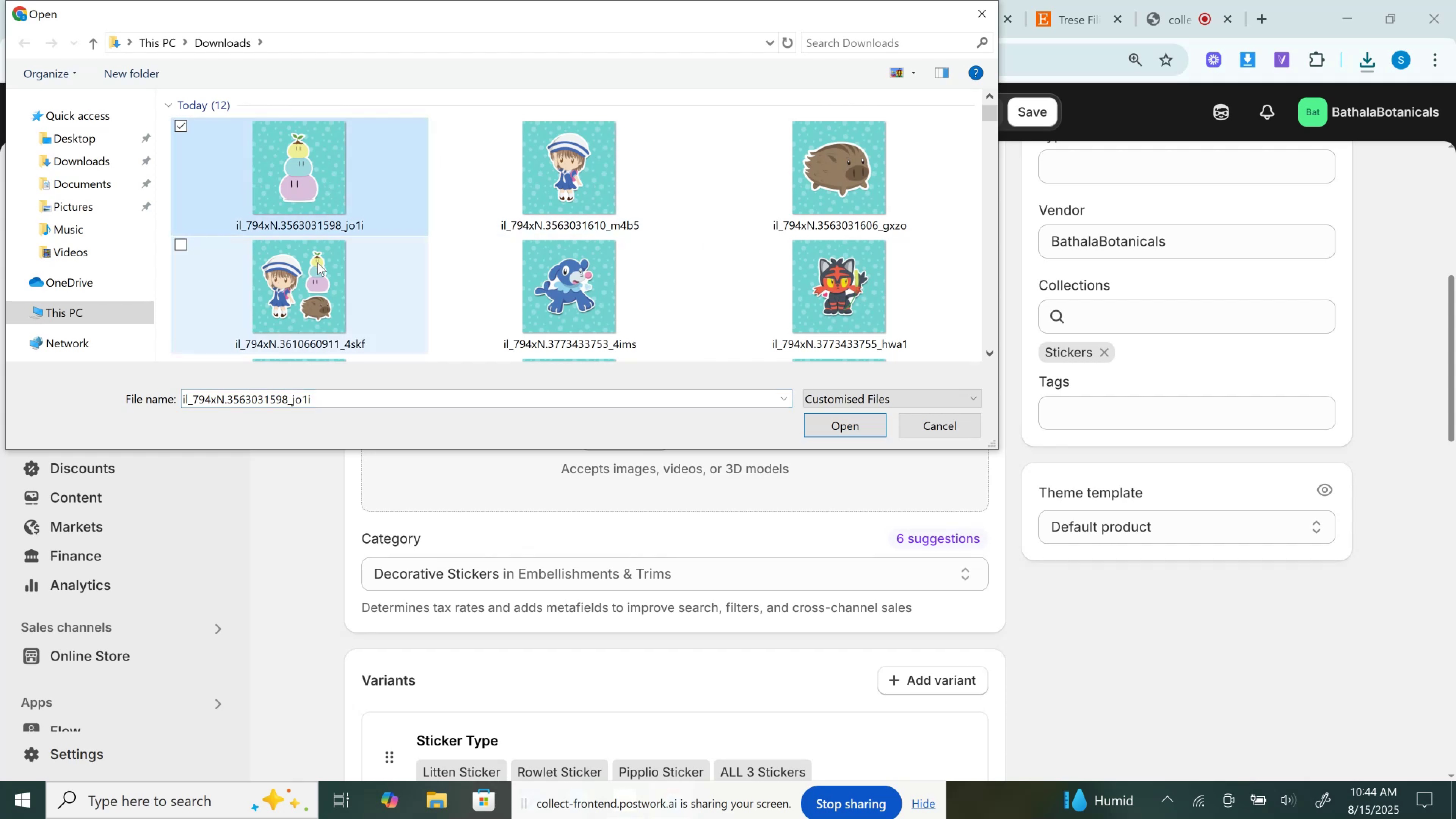 
double_click([317, 262])
 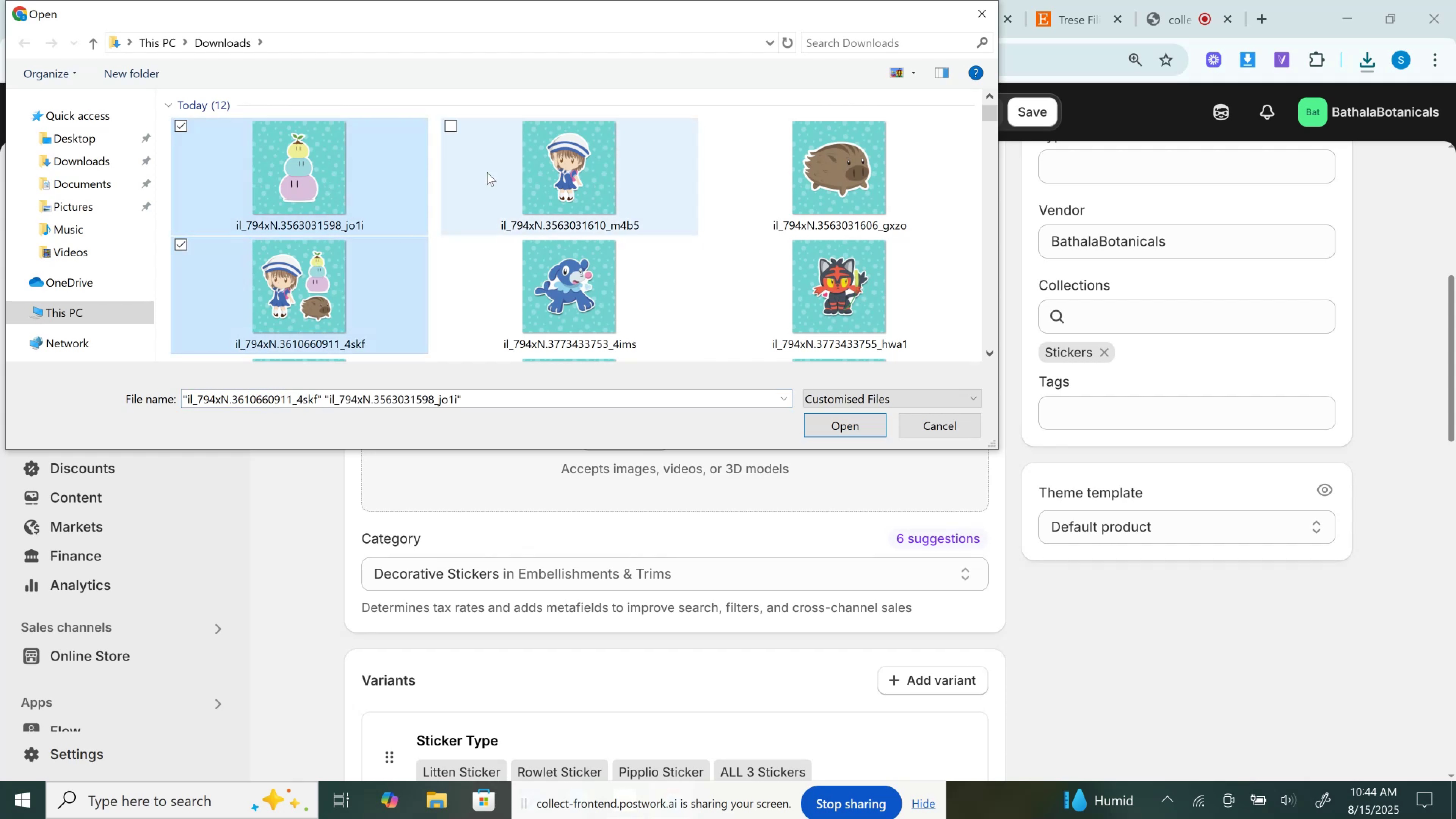 
triple_click([487, 172])
 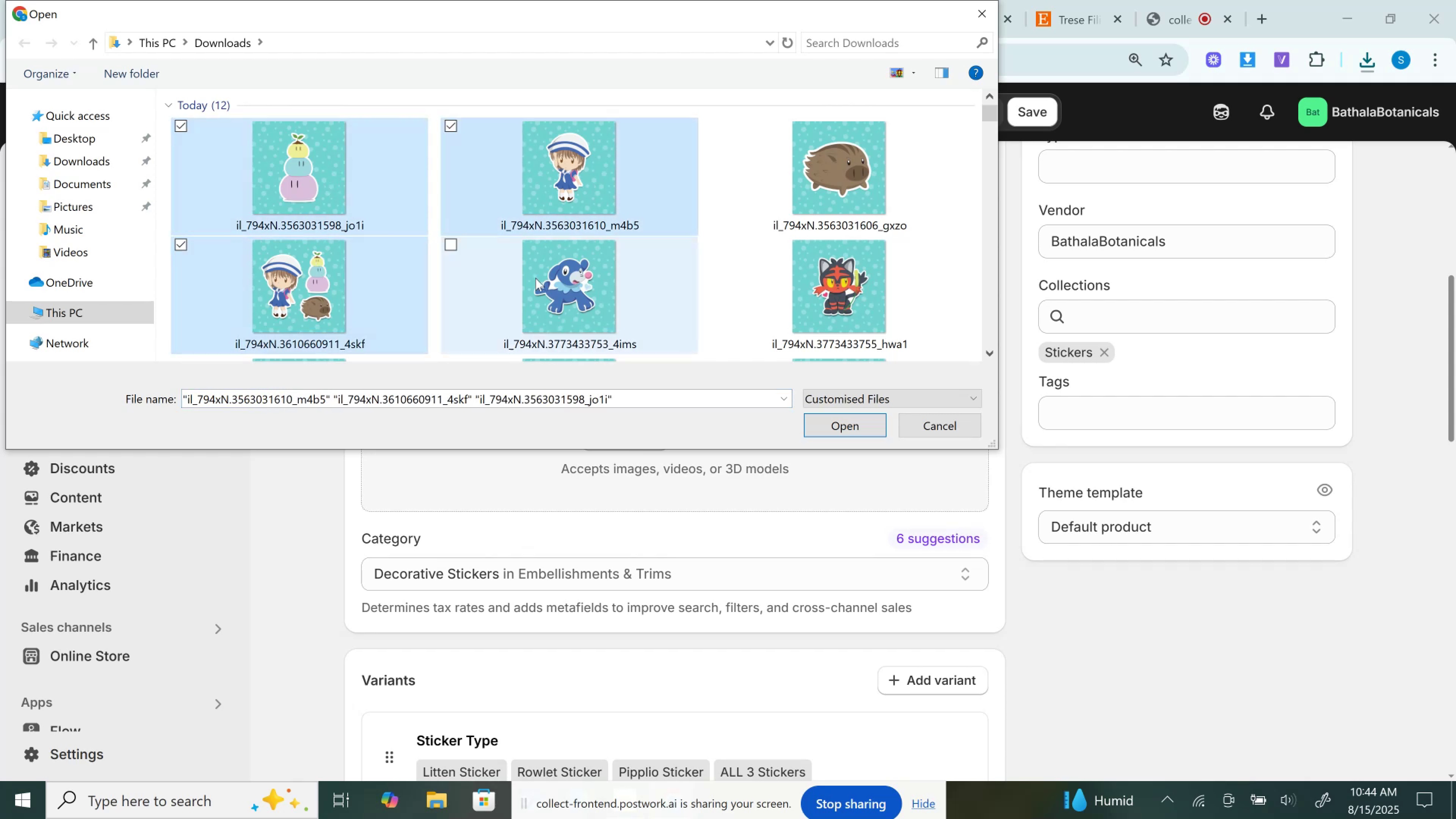 
hold_key(key=ControlLeft, duration=1.51)
triple_click([535, 278])
 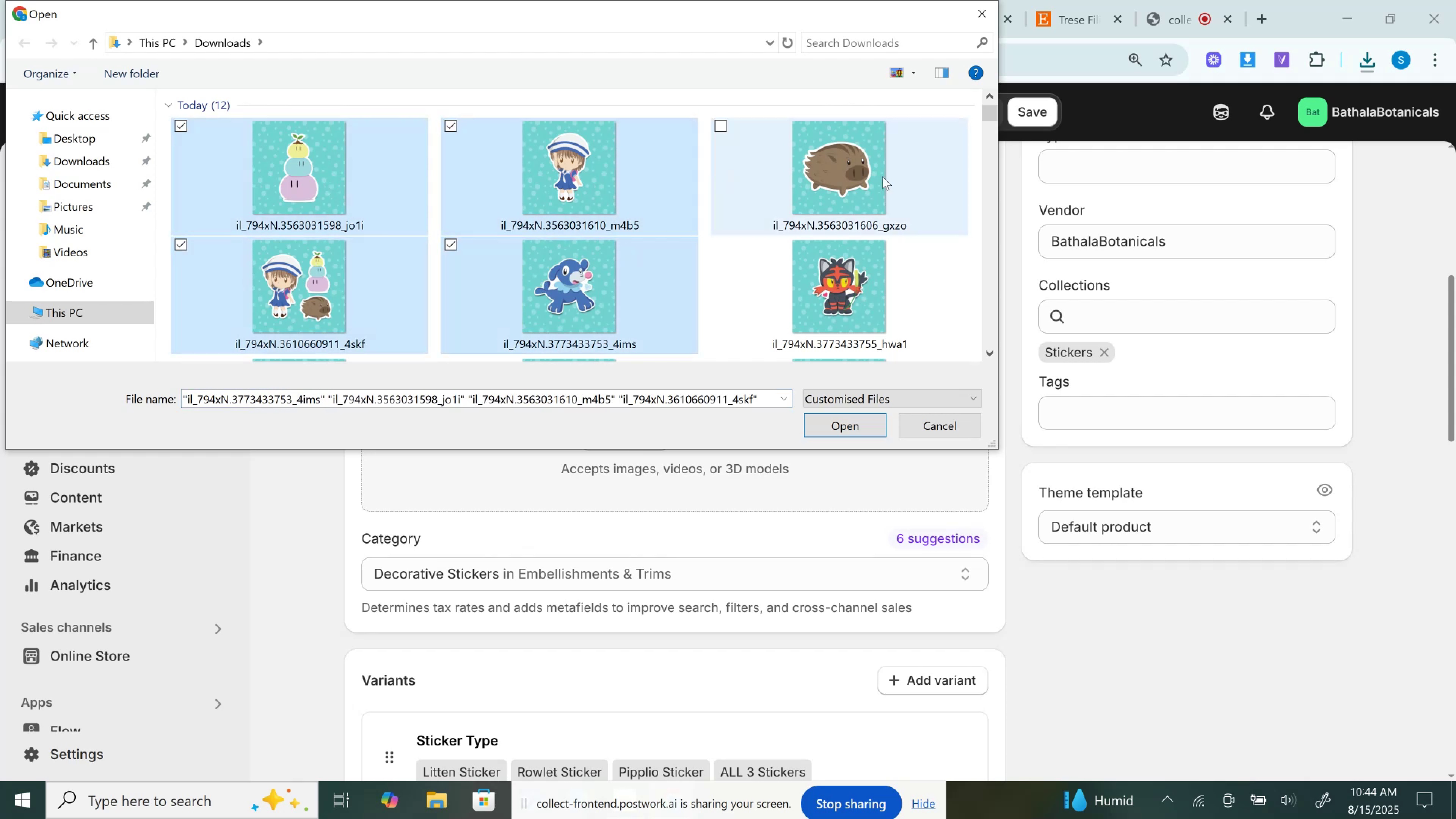 
left_click([896, 176])
 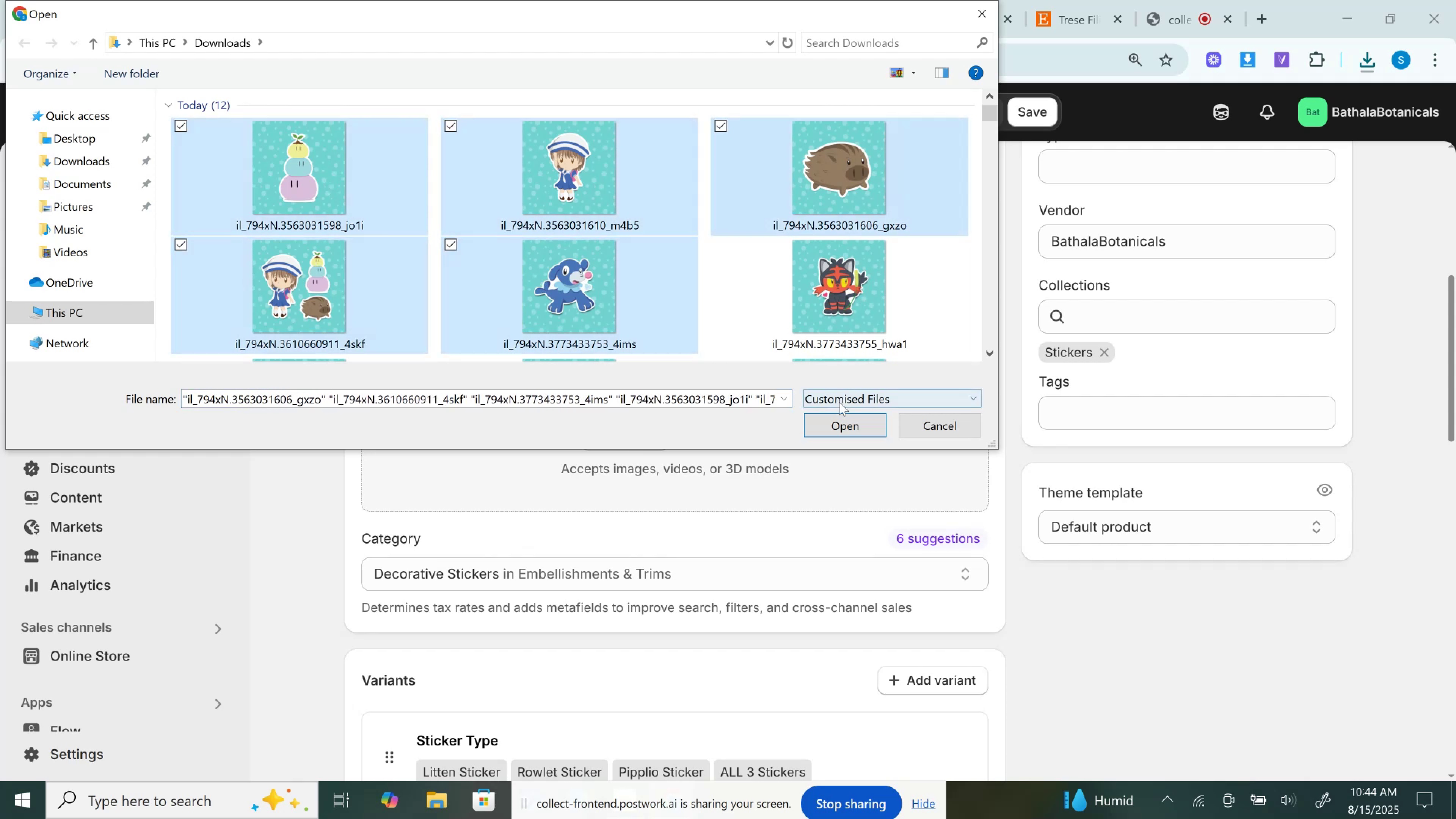 
hold_key(key=ControlLeft, duration=1.5)
 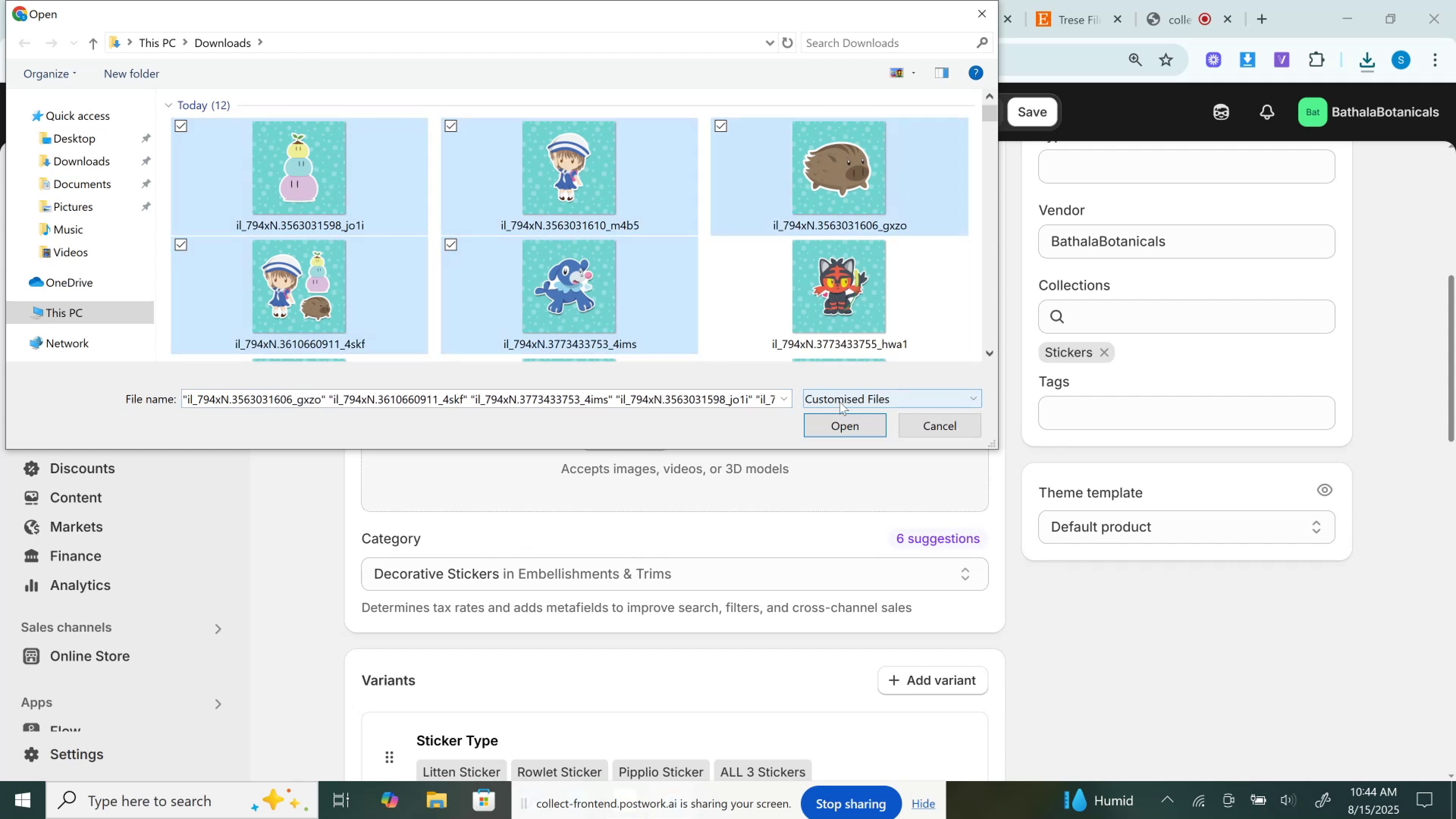 
key(Control+ControlLeft)
 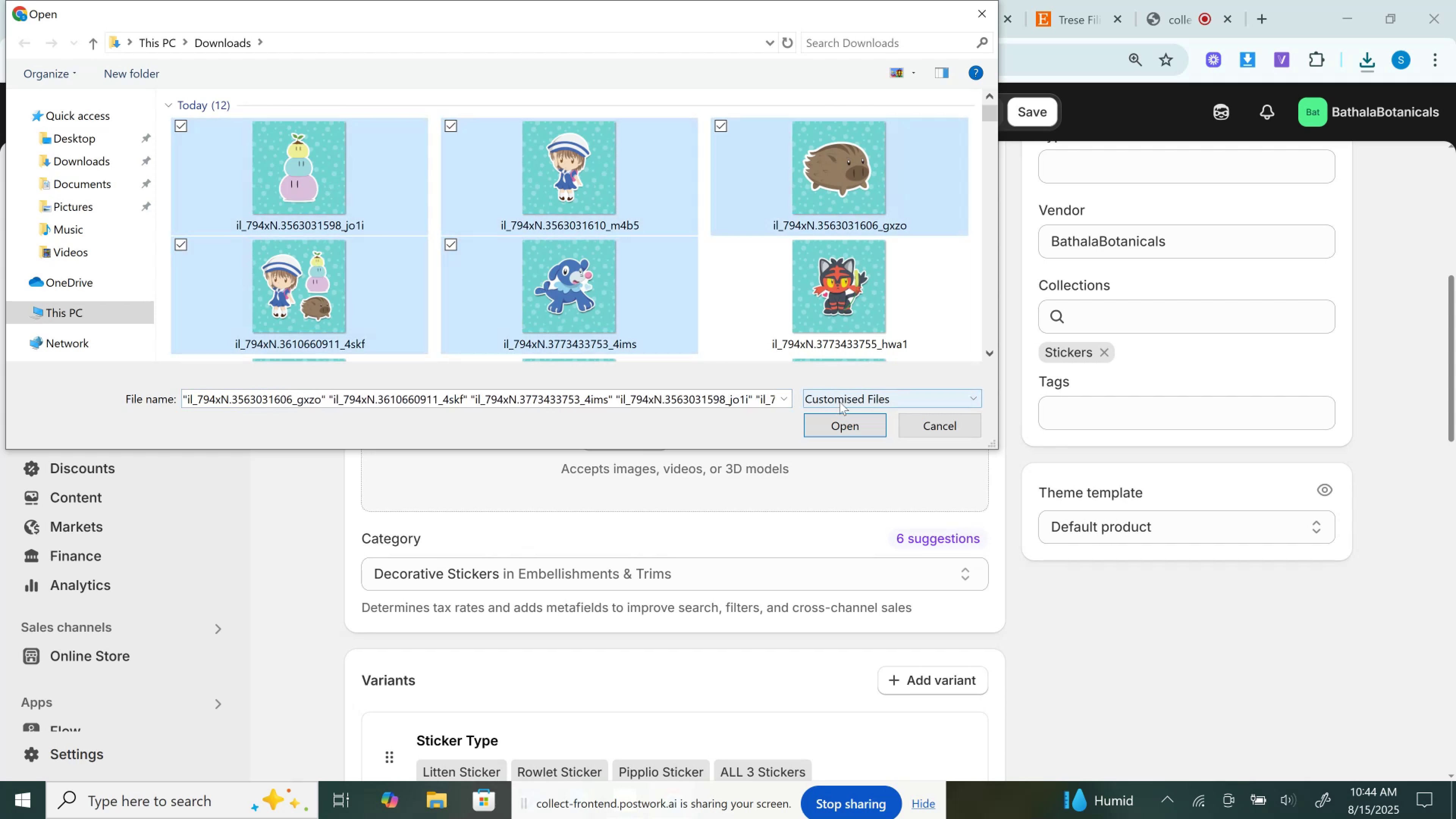 
key(Control+ControlLeft)
 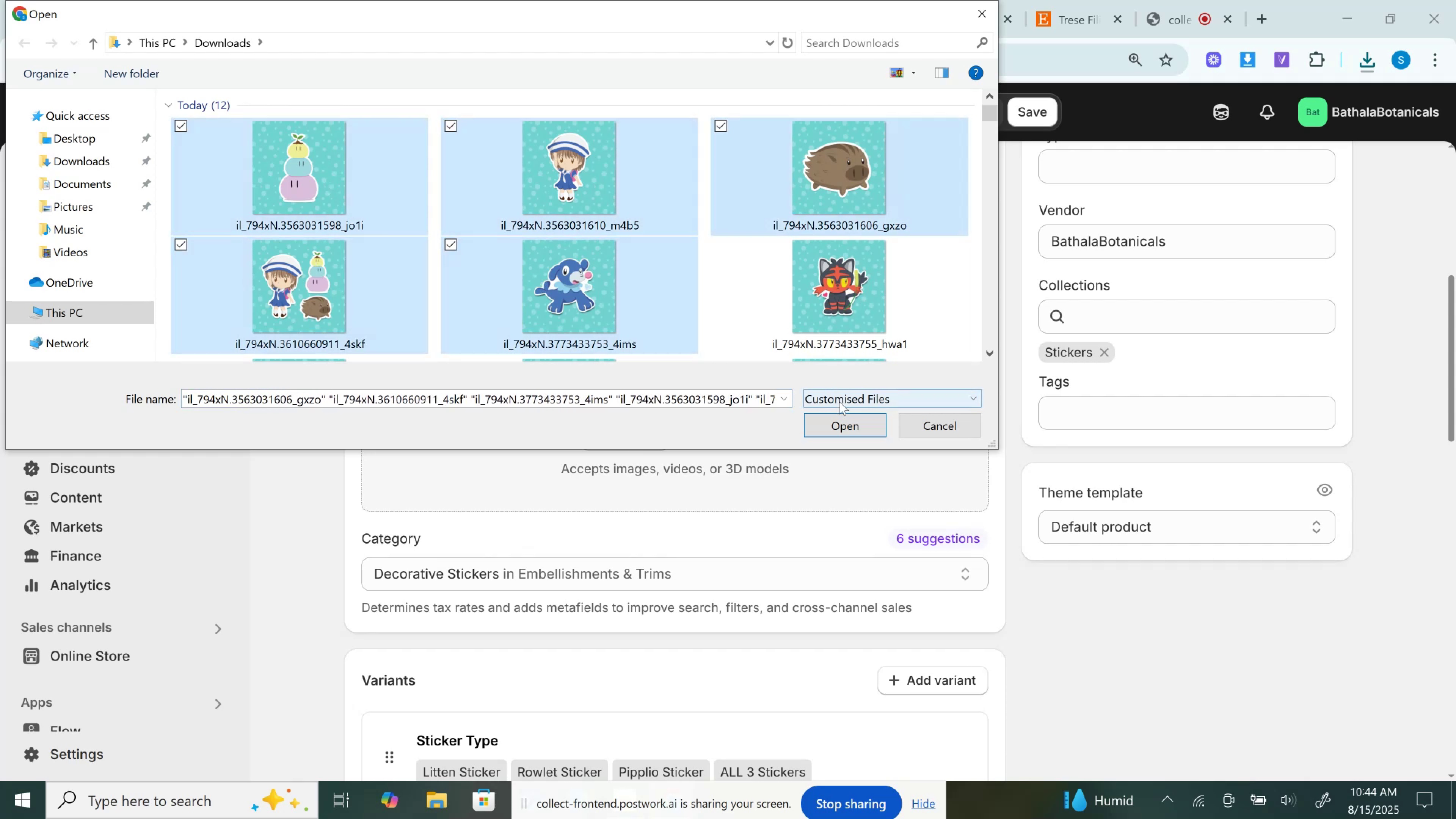 
key(Control+ControlLeft)
 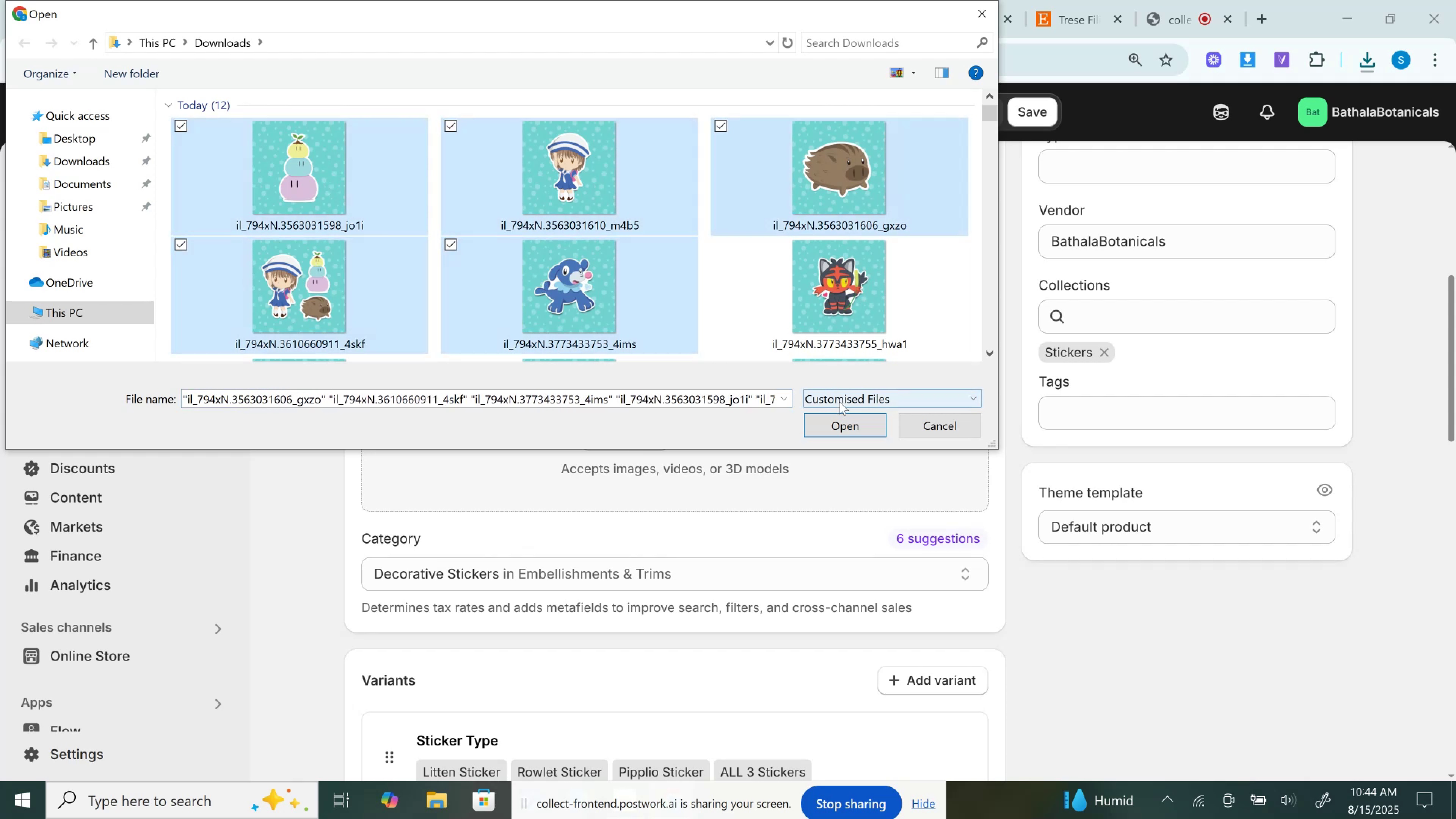 
key(Control+ControlLeft)
 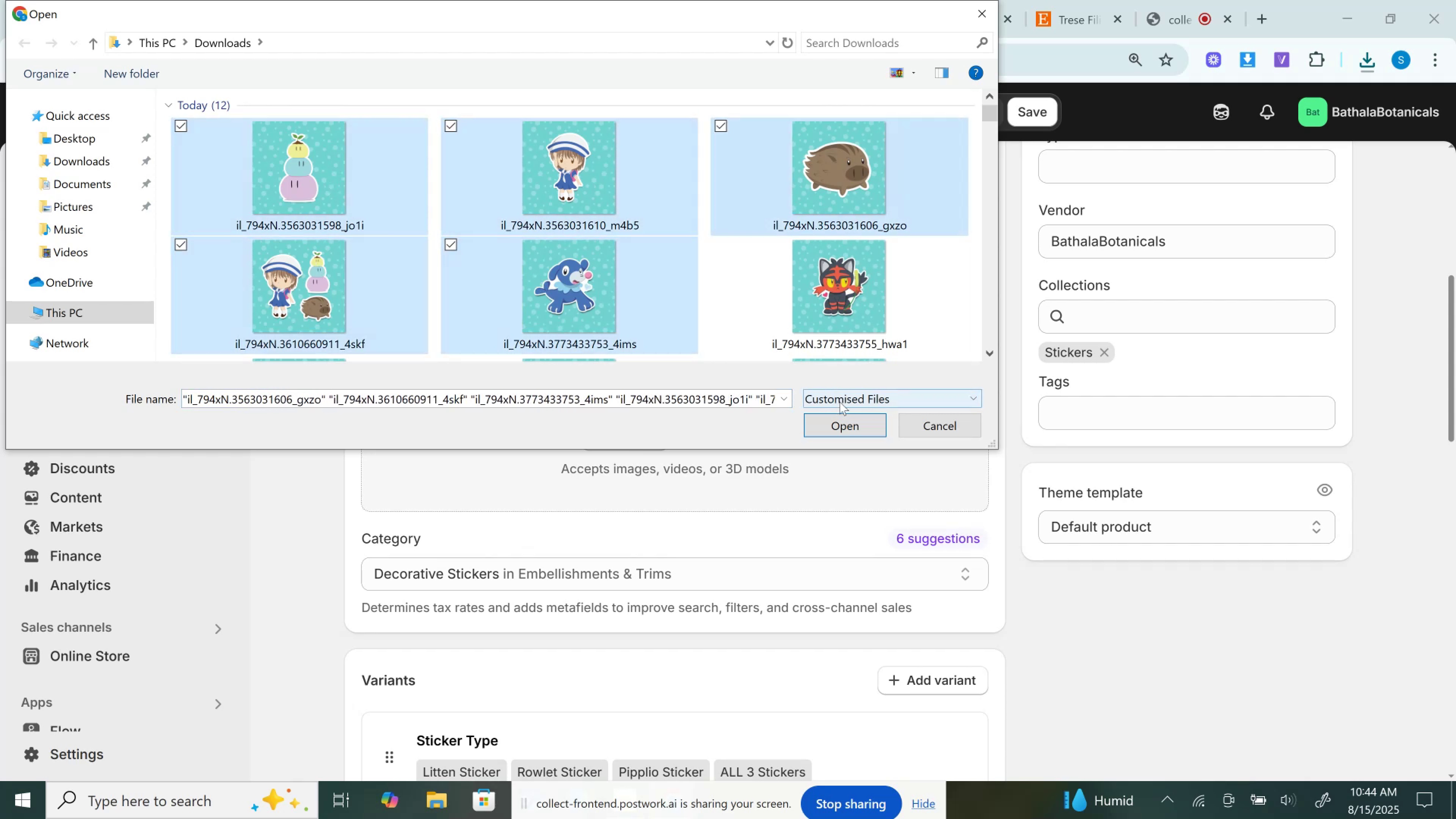 
key(Control+ControlLeft)
 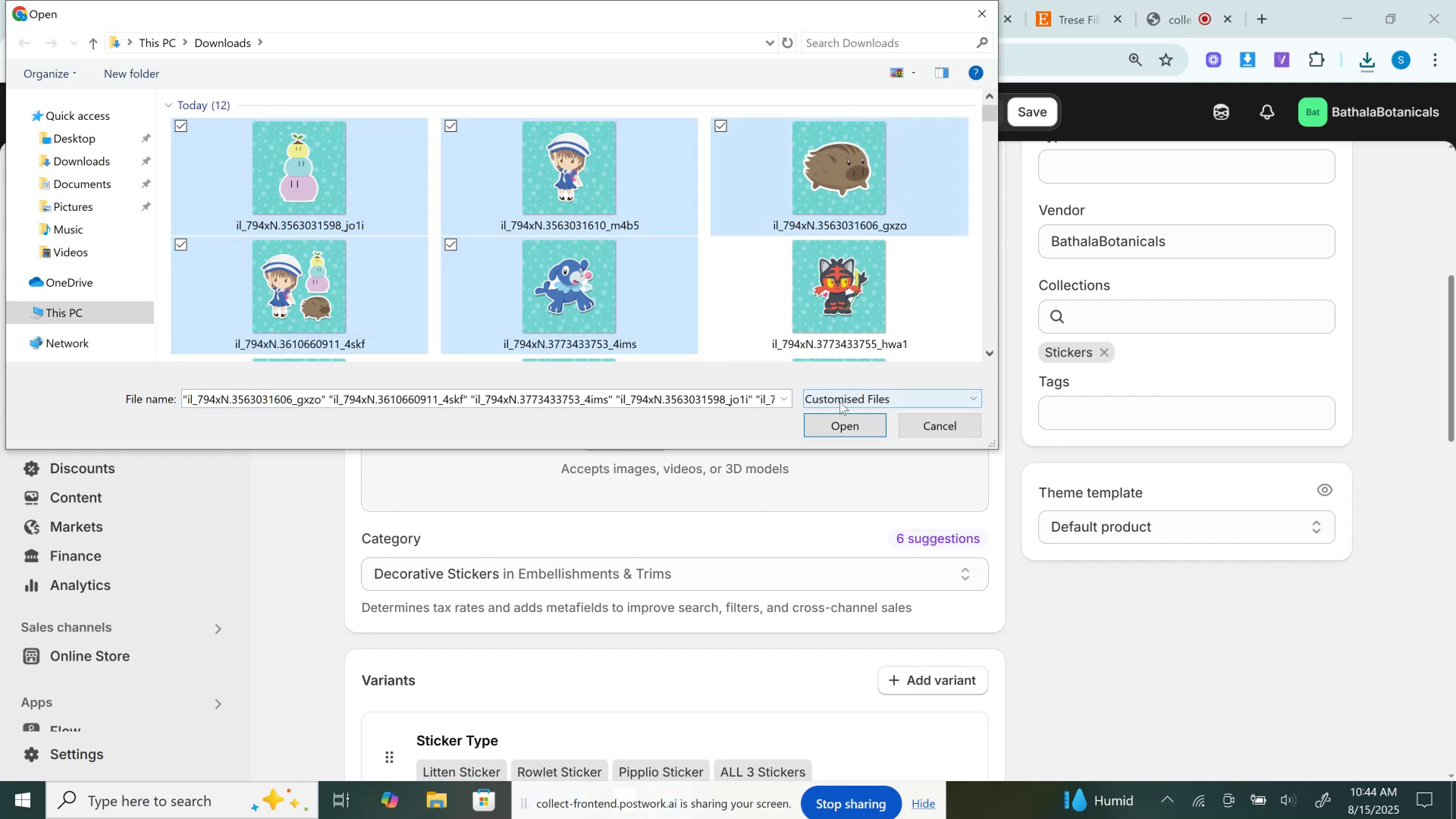 
key(Control+ControlLeft)
 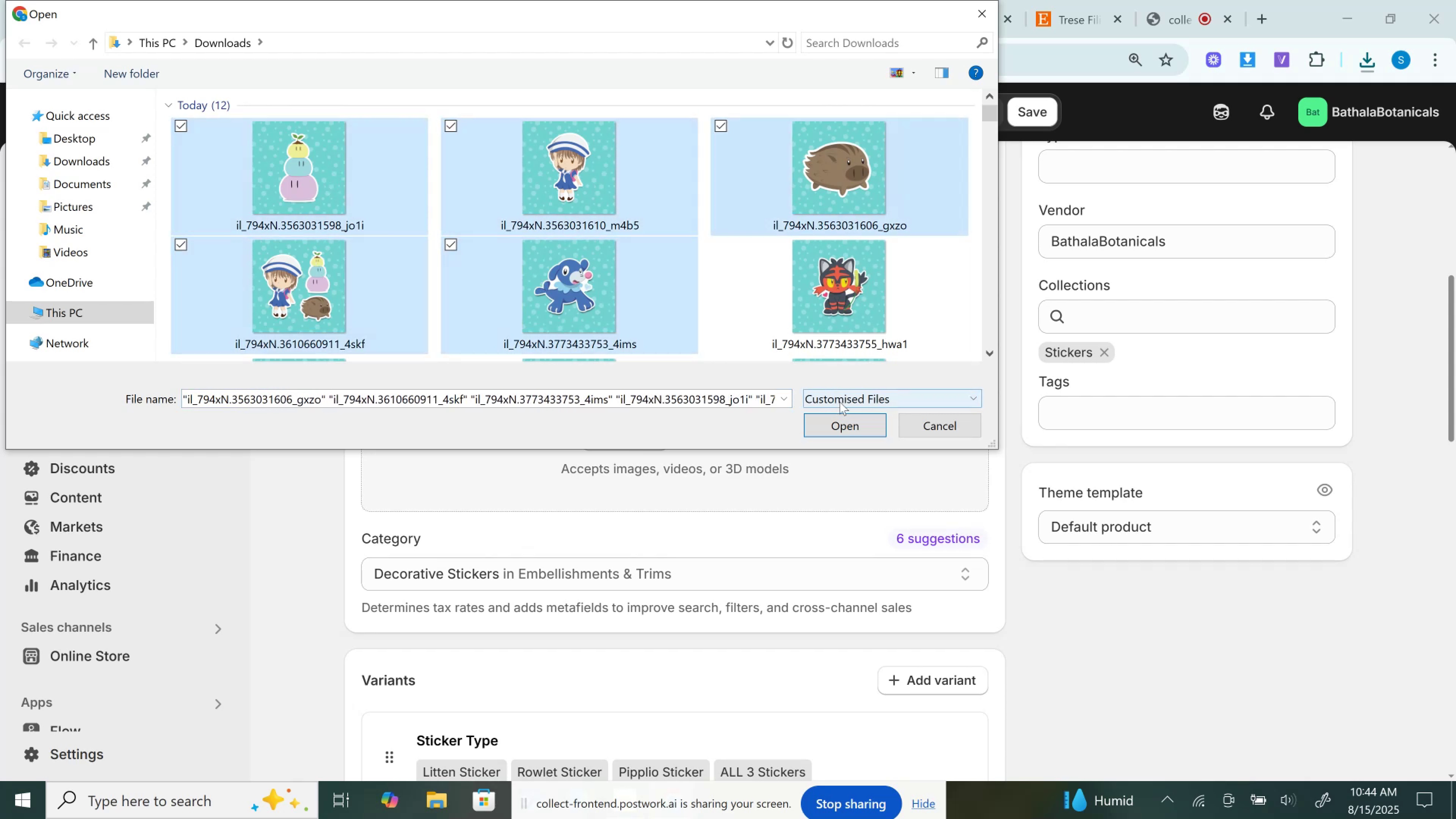 
key(Control+ControlLeft)
 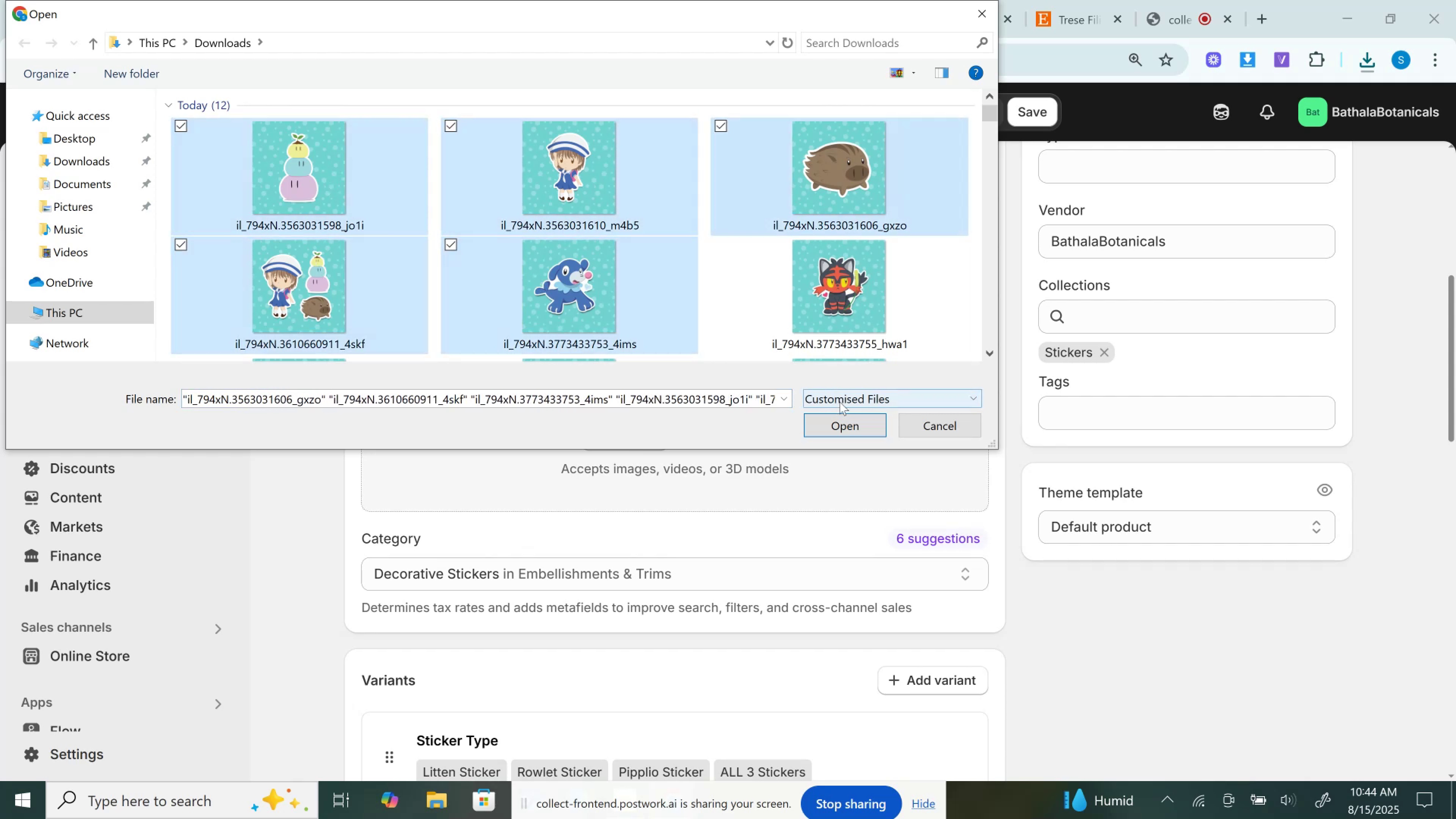 
key(Control+ControlLeft)
 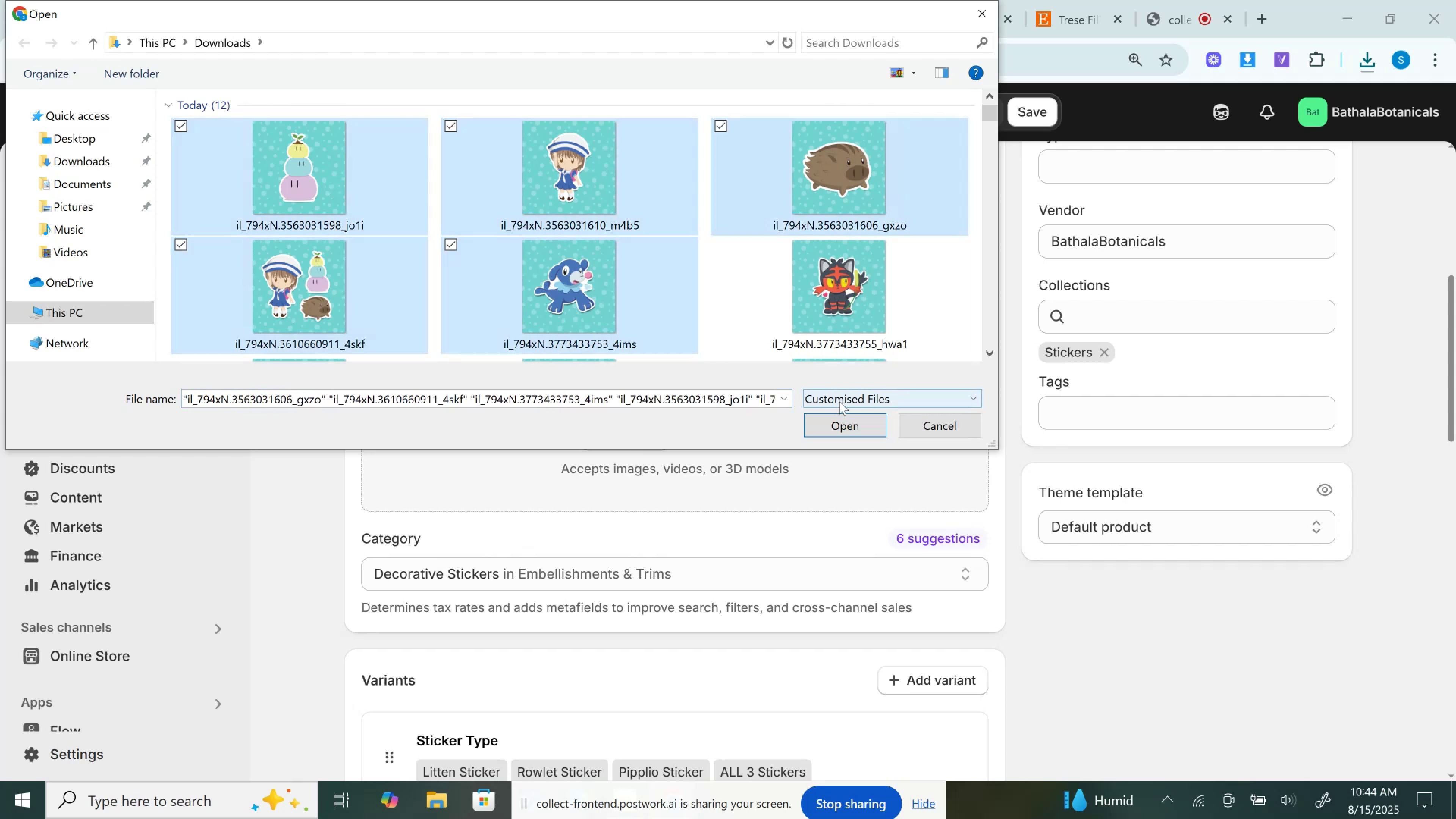 
hold_key(key=ControlLeft, duration=0.59)
left_click([604, 291])
 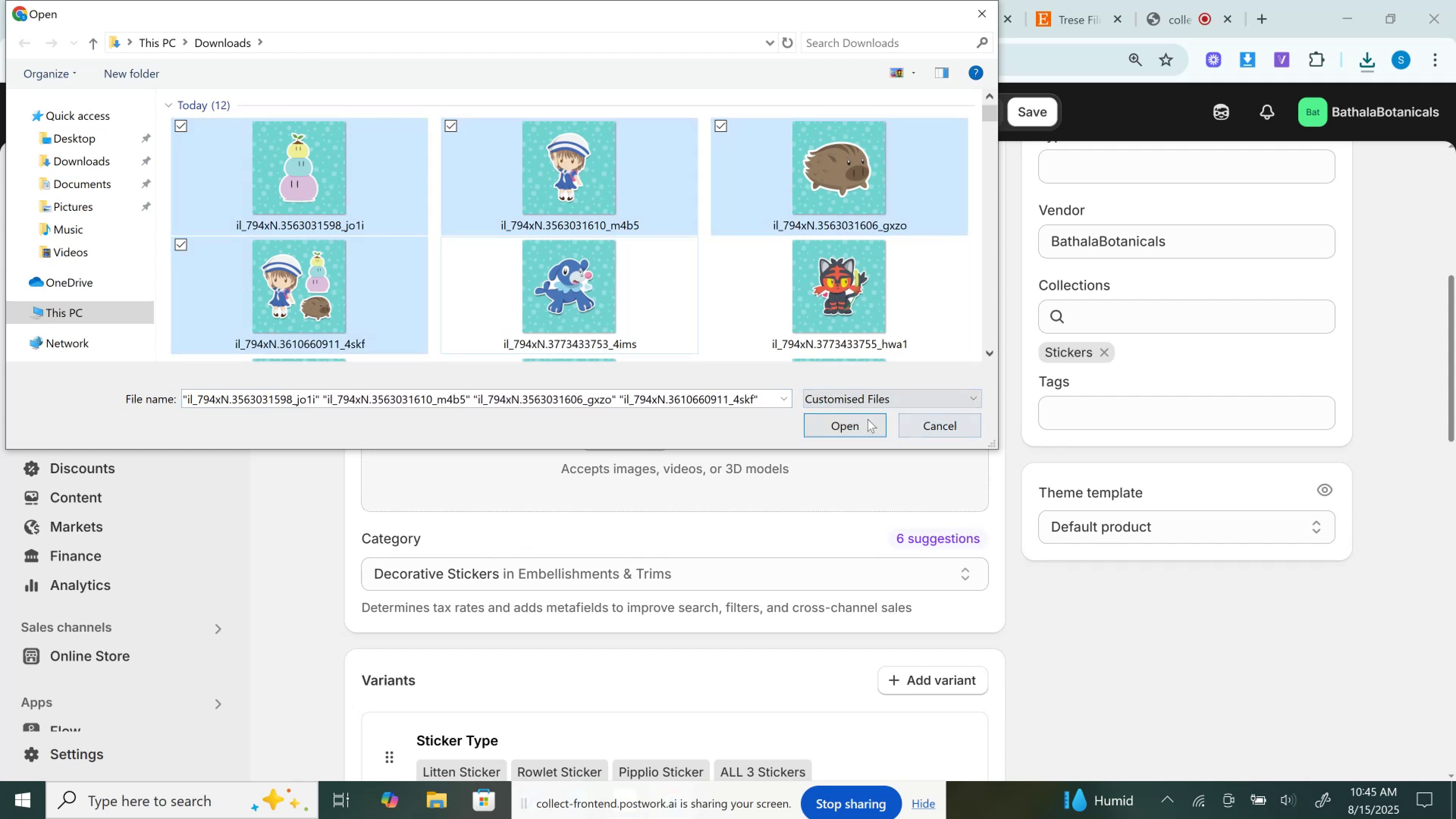 
left_click([859, 419])
 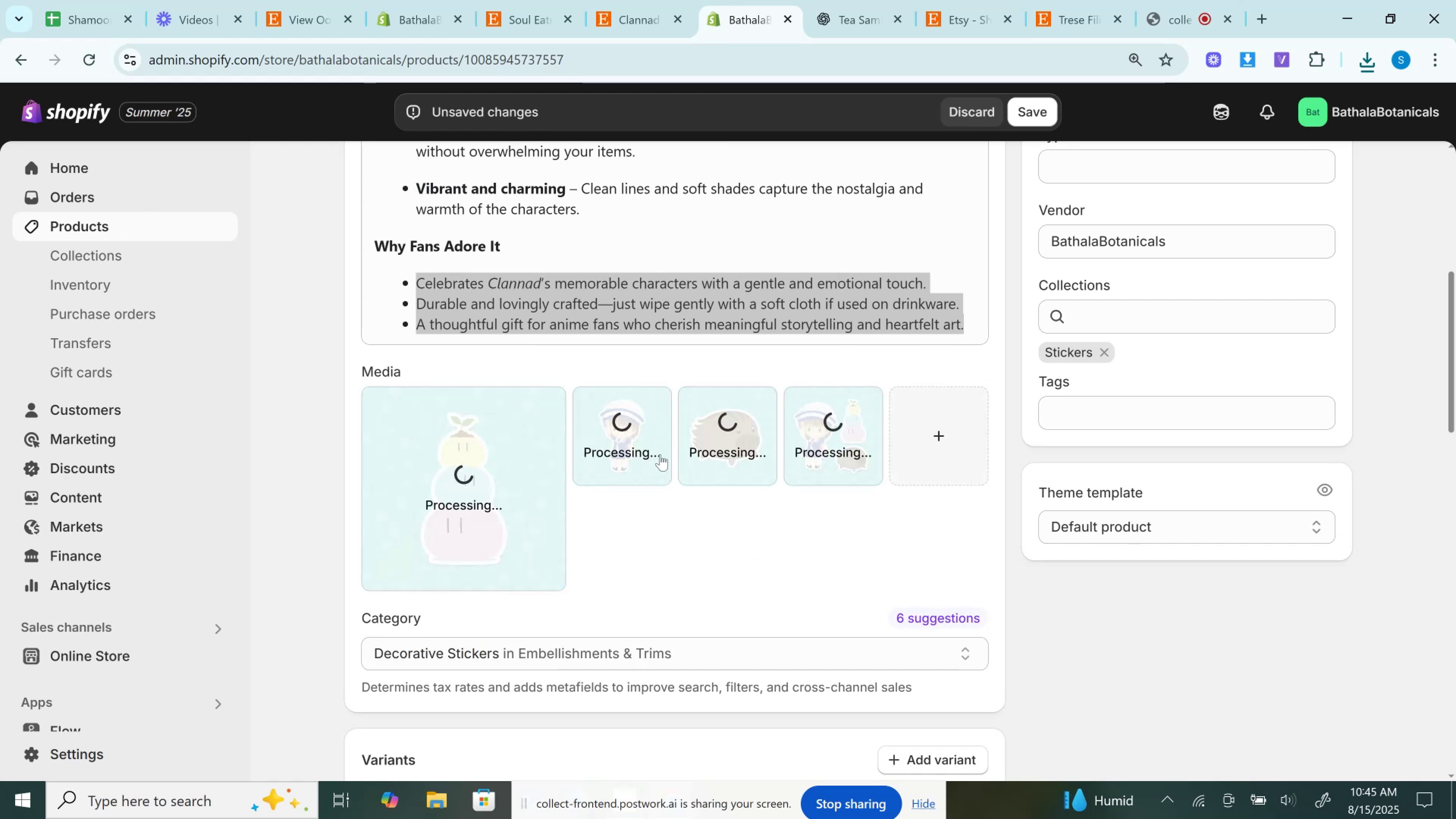 
wait(5.1)
 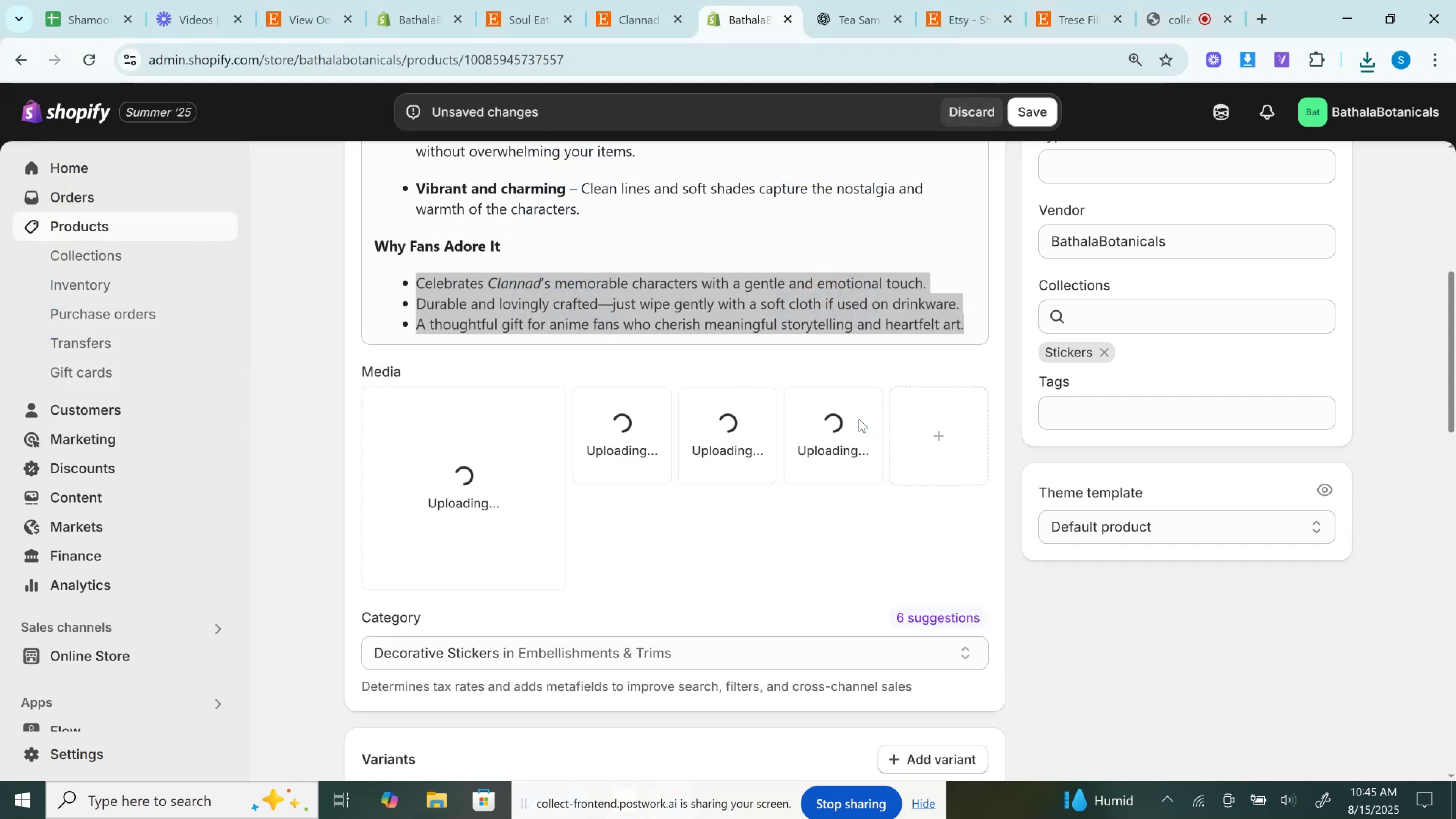 
left_click_drag(start_coordinate=[843, 452], to_coordinate=[476, 514])
 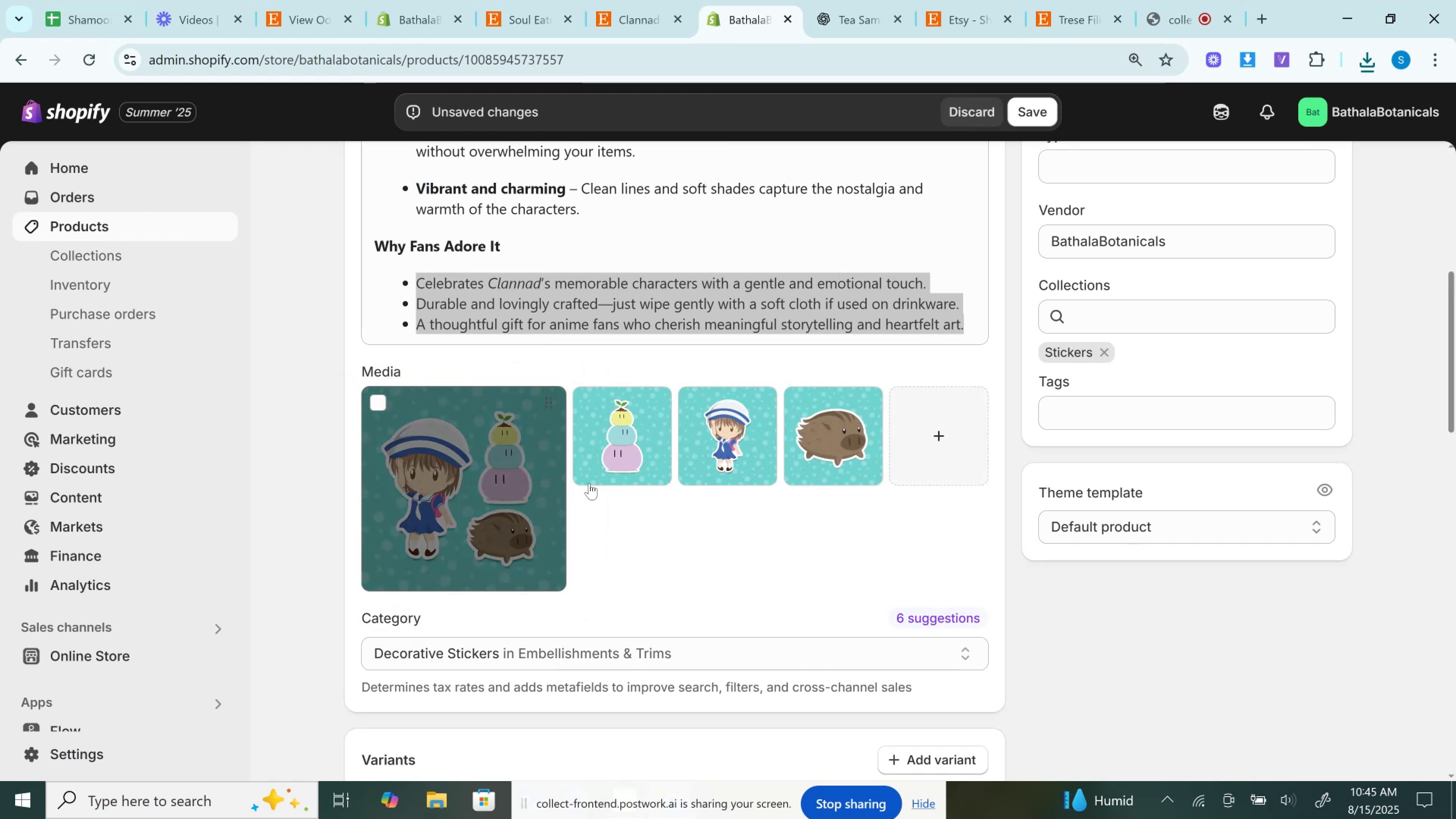 
left_click_drag(start_coordinate=[607, 465], to_coordinate=[868, 471])
 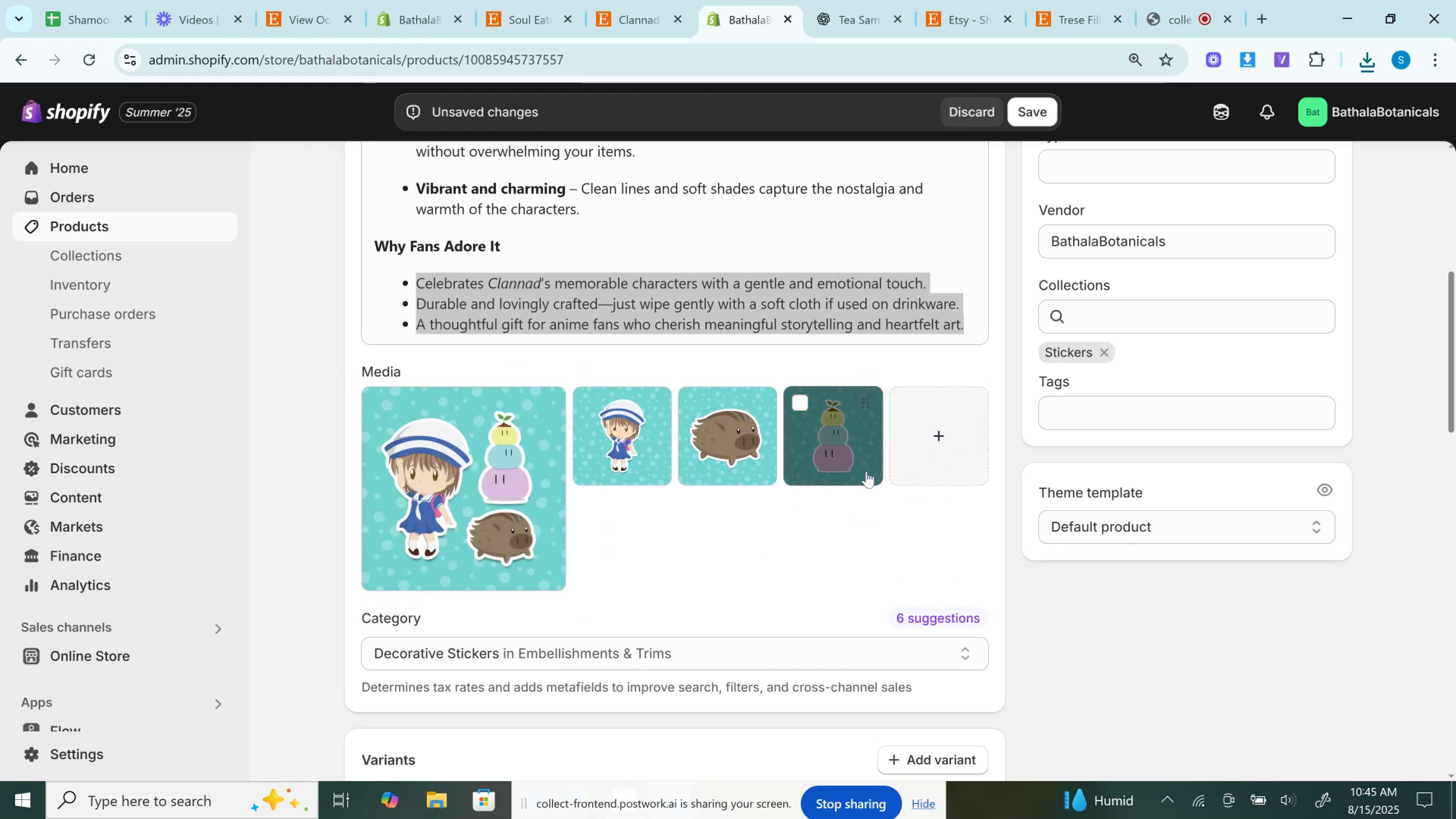 
scroll: coordinate [830, 474], scroll_direction: down, amount: 4.0
 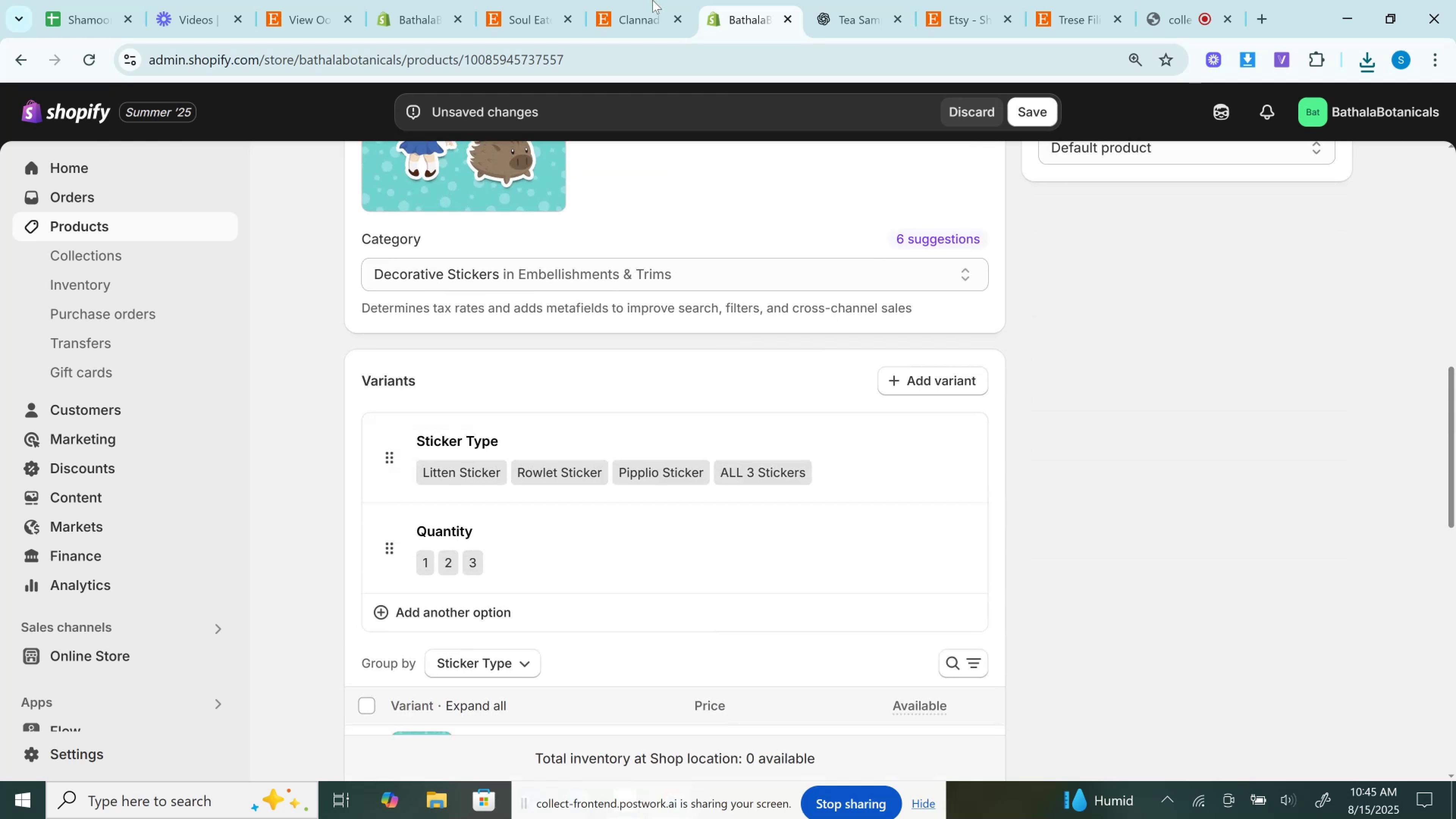 
left_click([640, 0])
 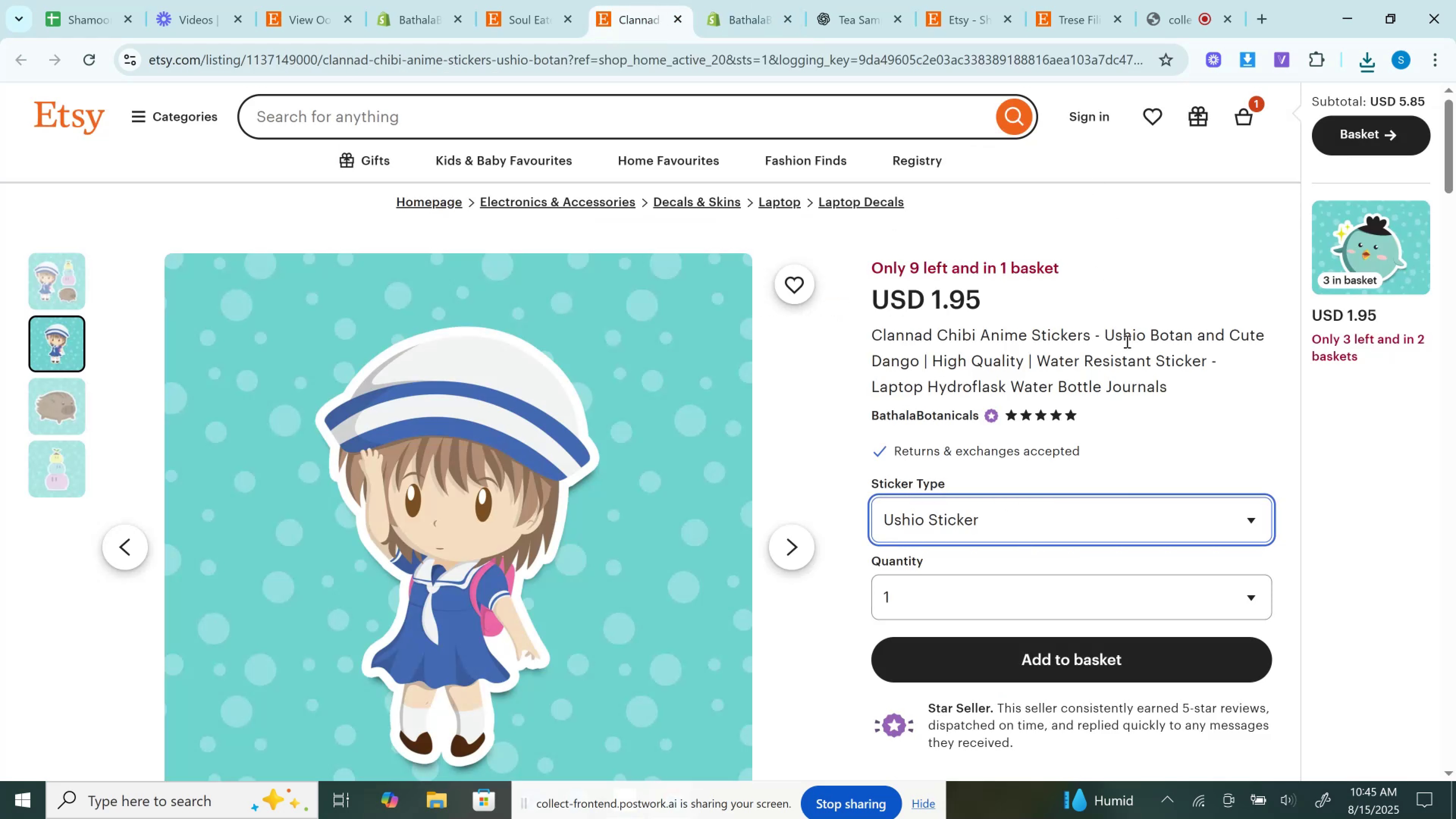 
double_click([1126, 341])
 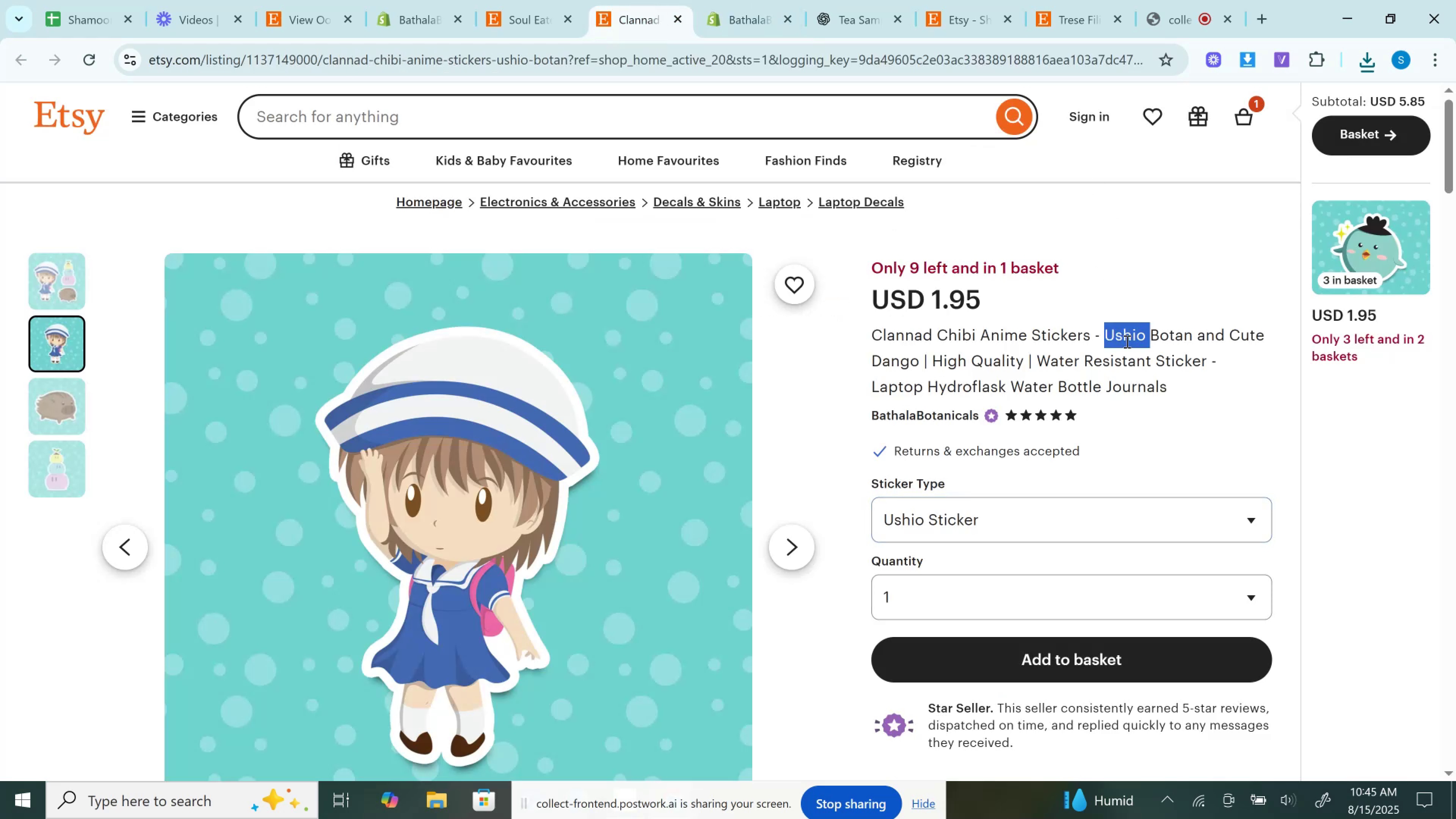 
key(Control+C)
 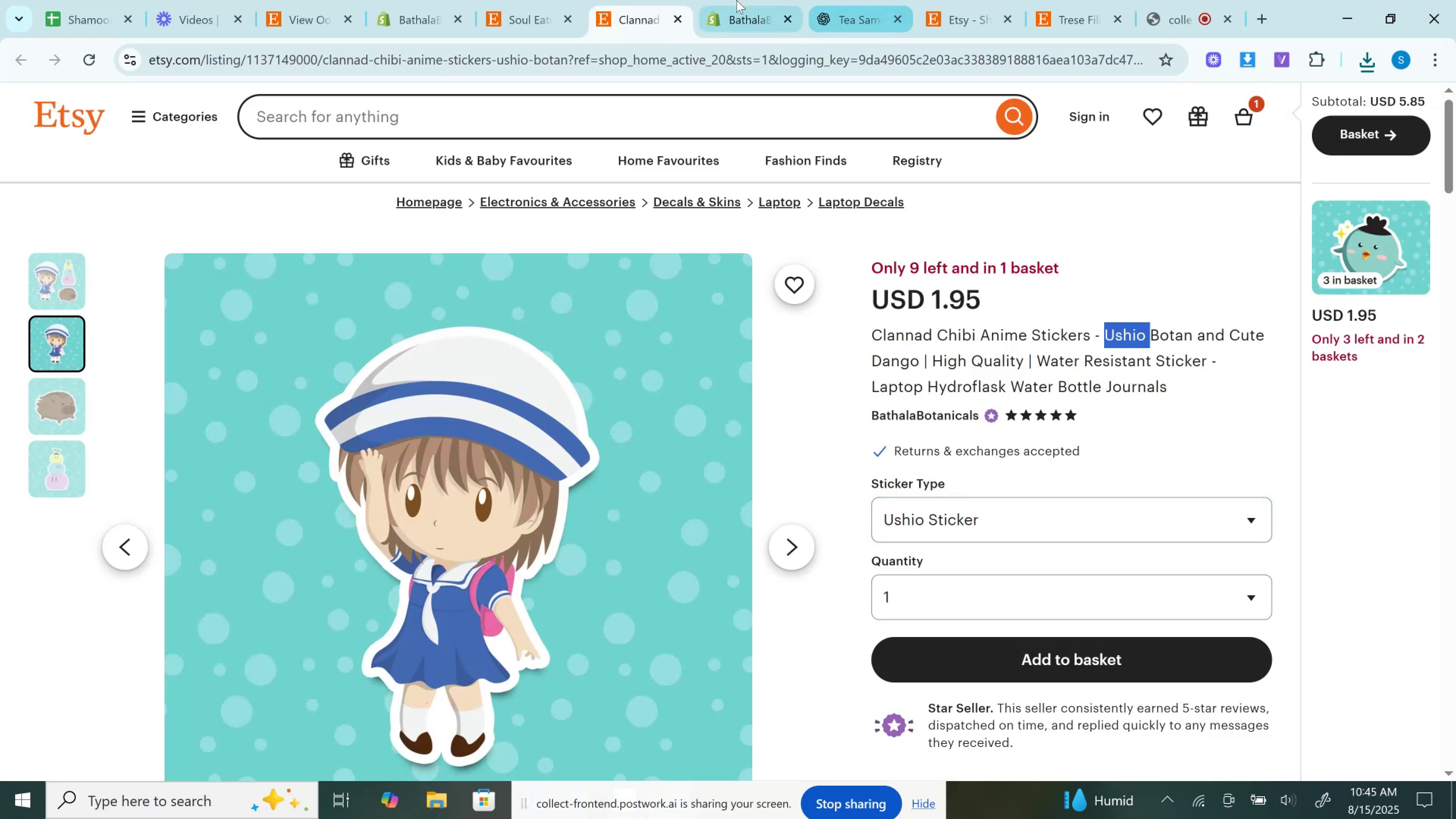 
left_click([736, 0])
 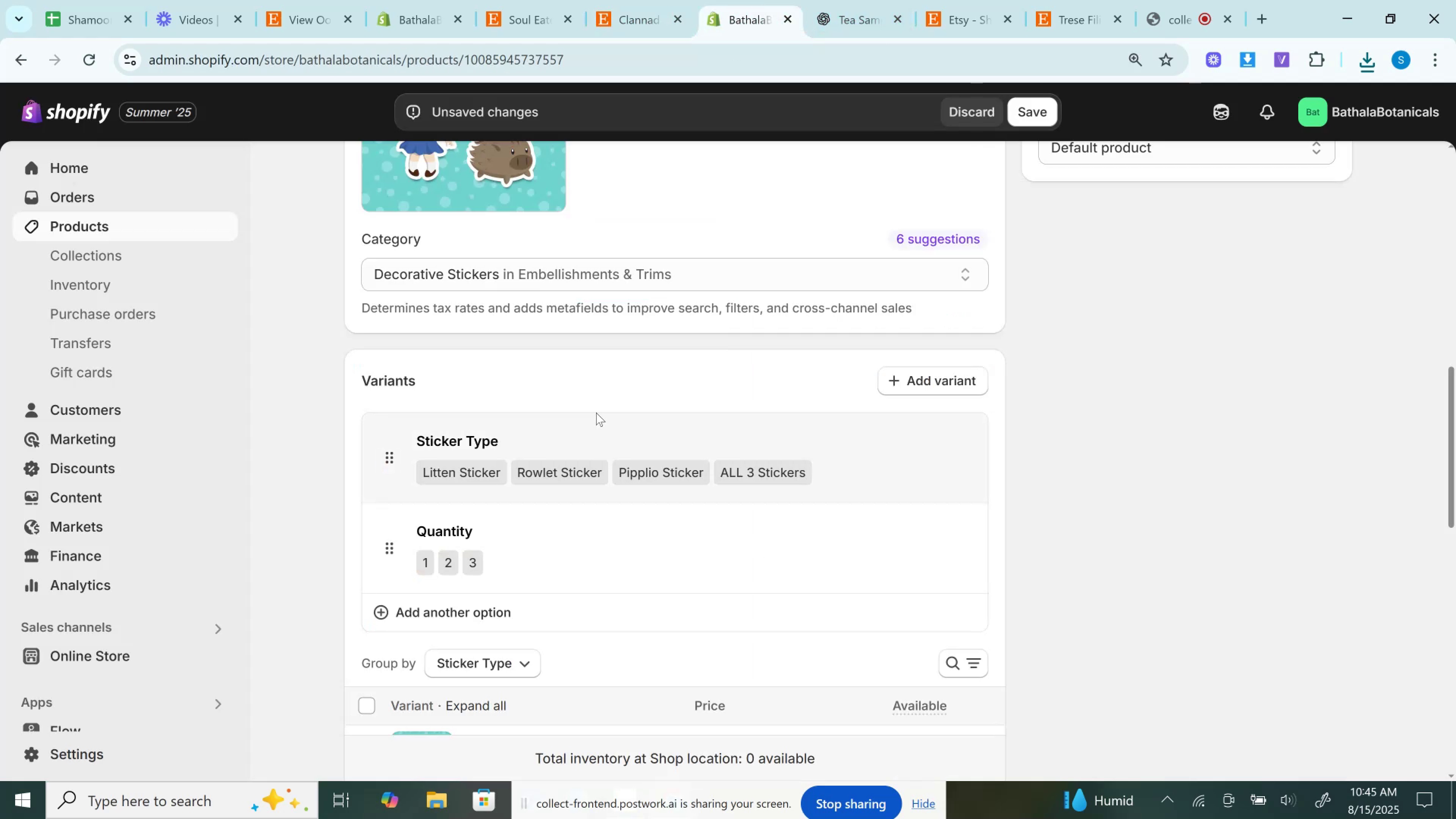 
left_click([596, 412])
 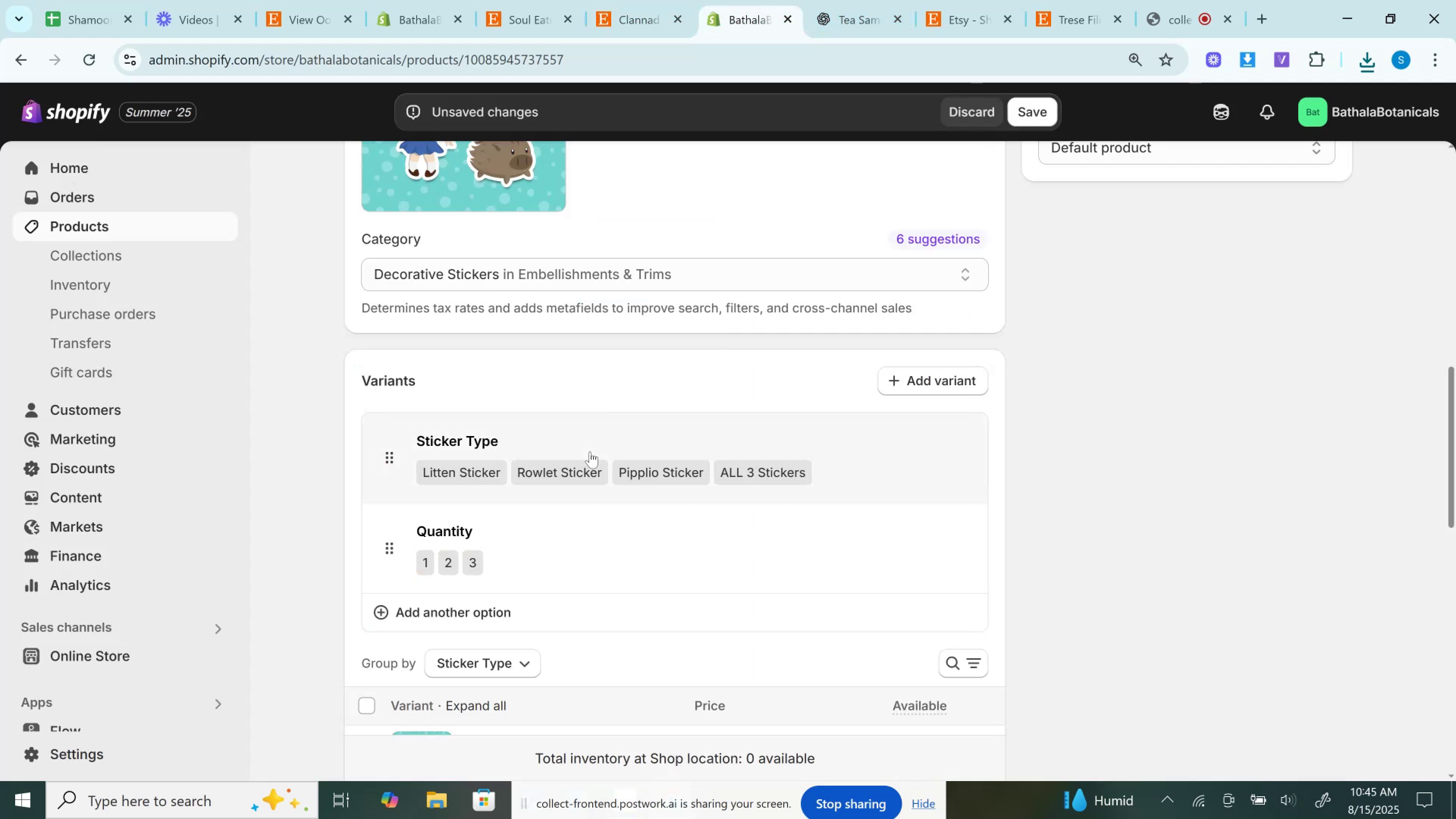 
left_click([590, 452])
 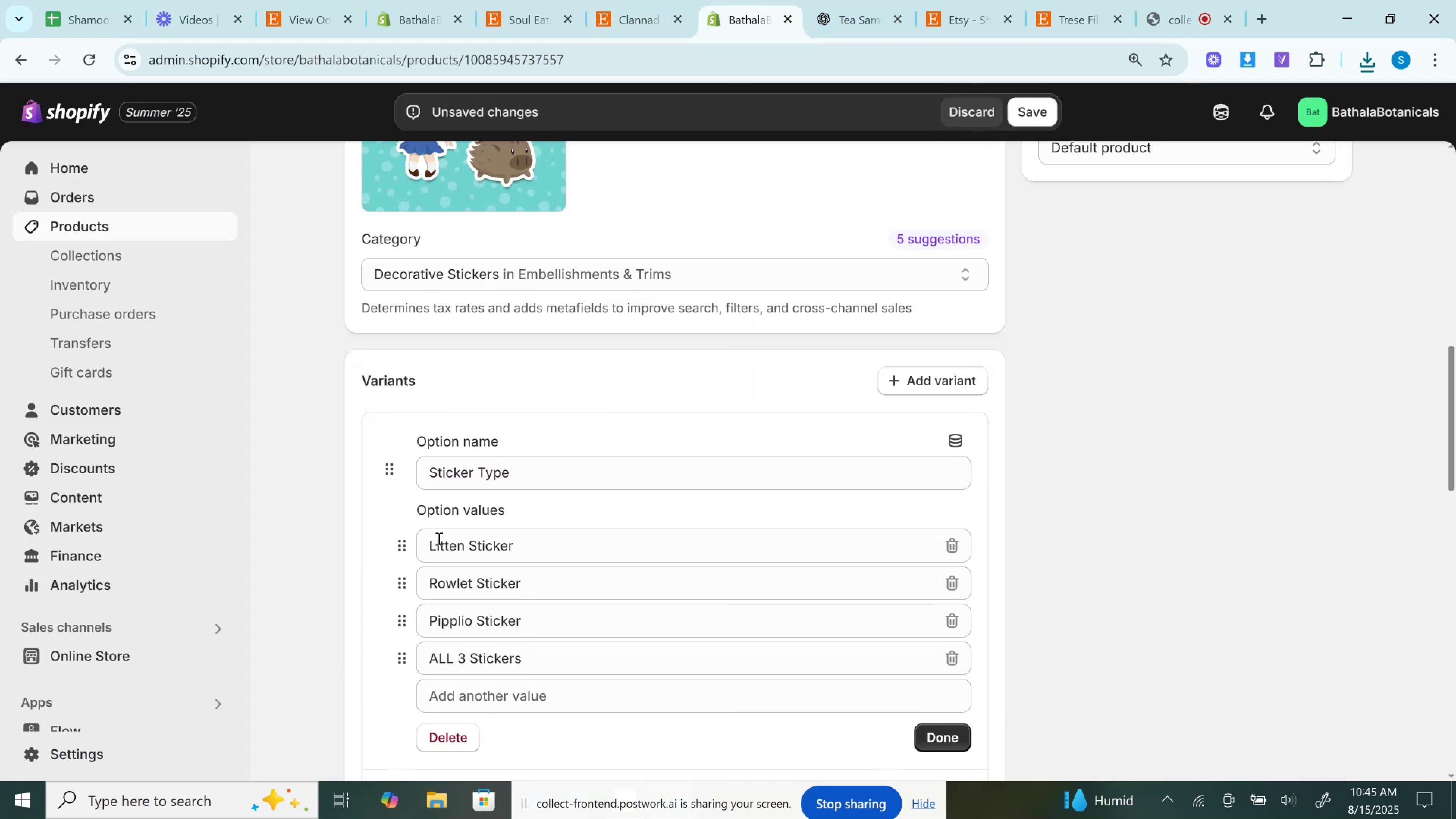 
left_click([438, 542])
 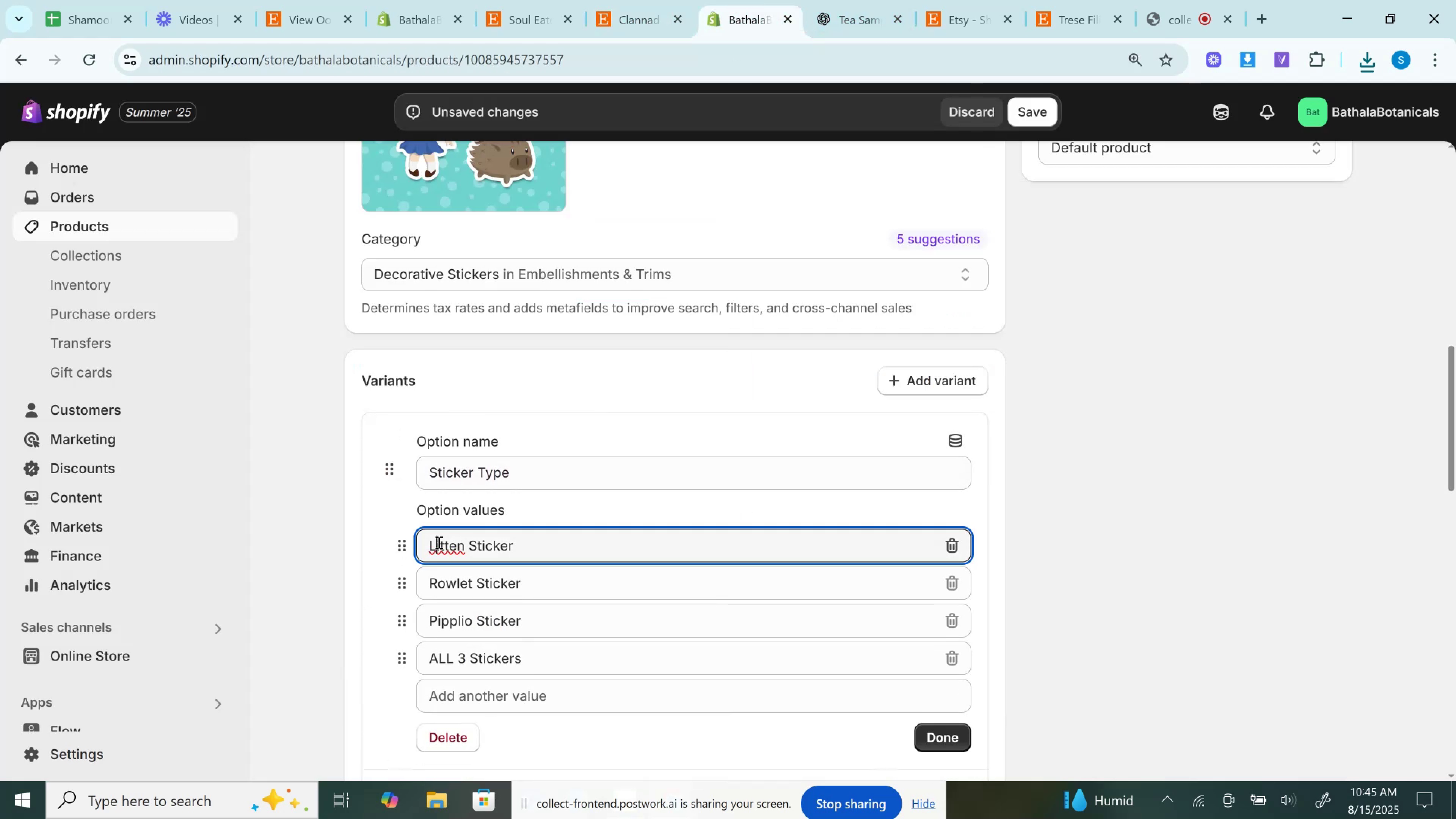 
double_click([438, 542])
 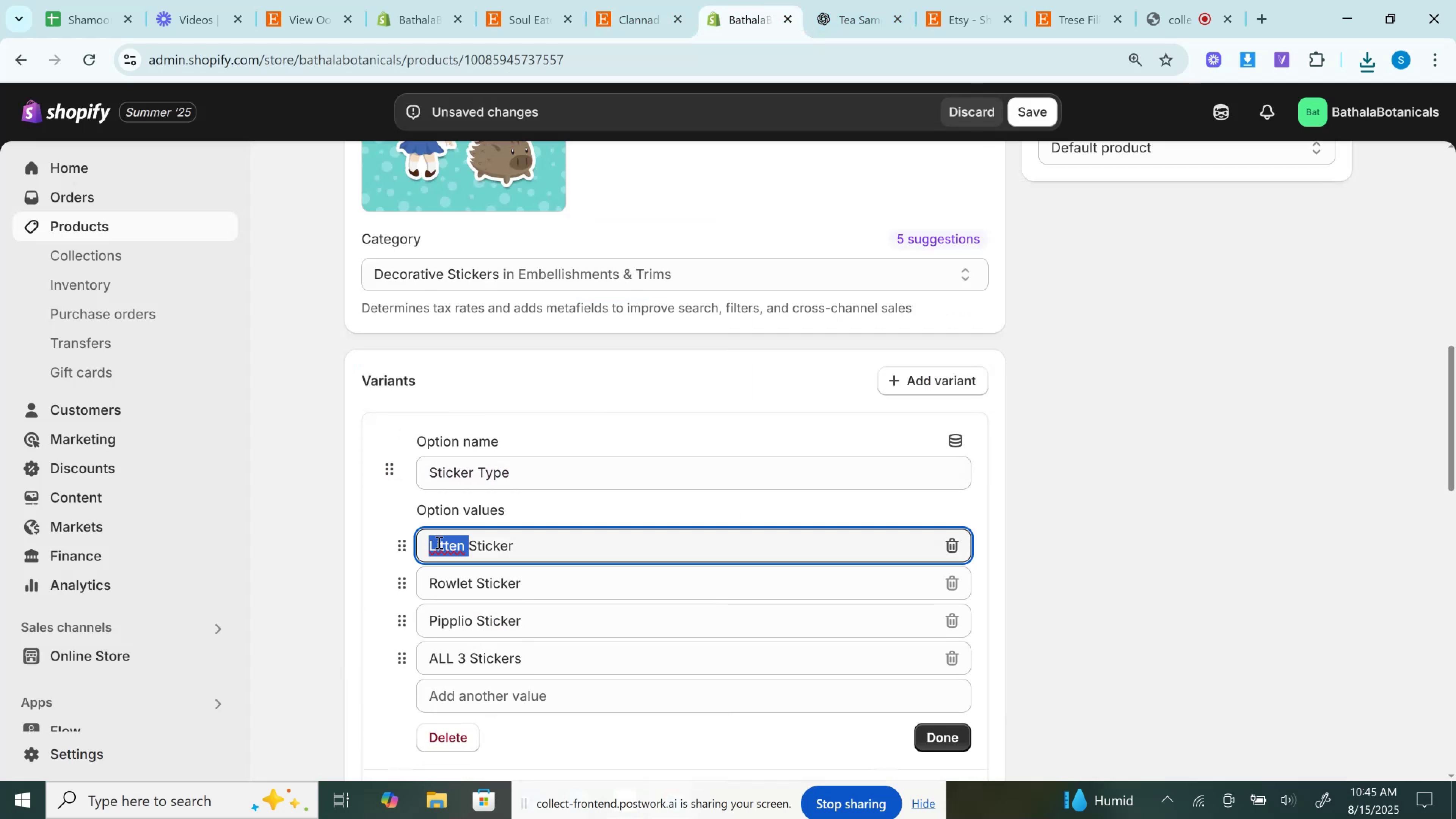 
key(Control+V)
 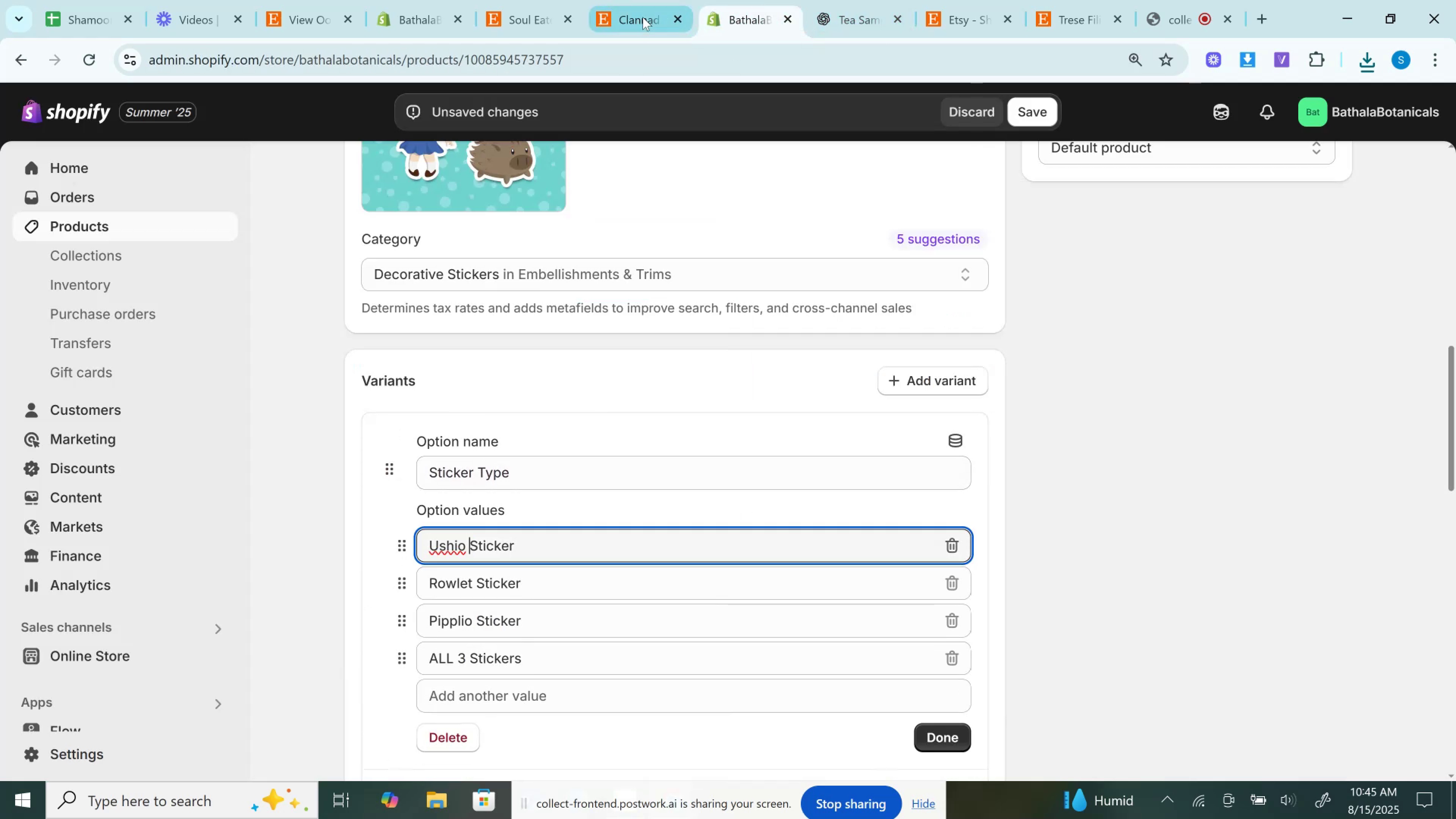 
left_click([643, 0])
 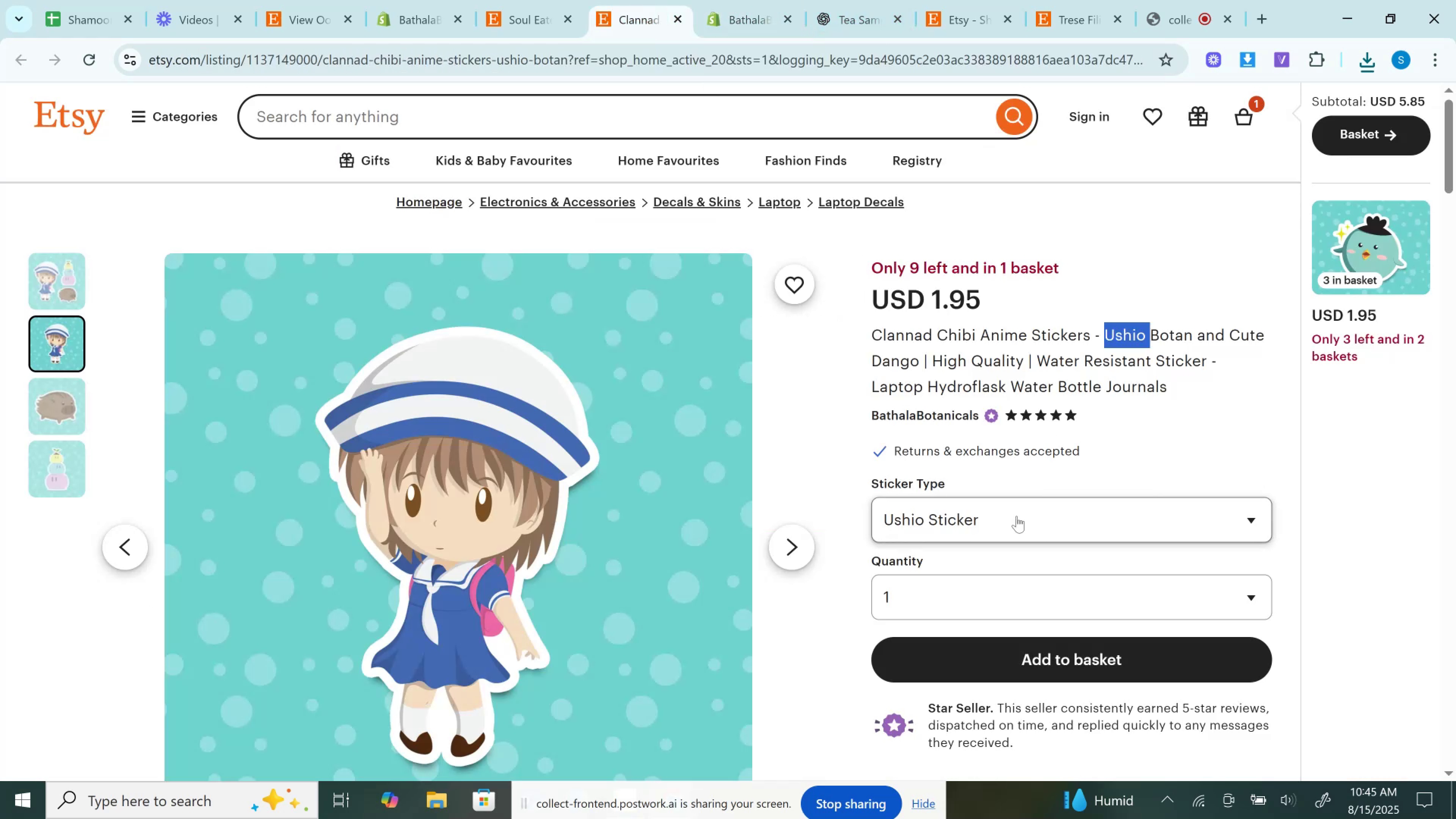 
left_click([1017, 516])
 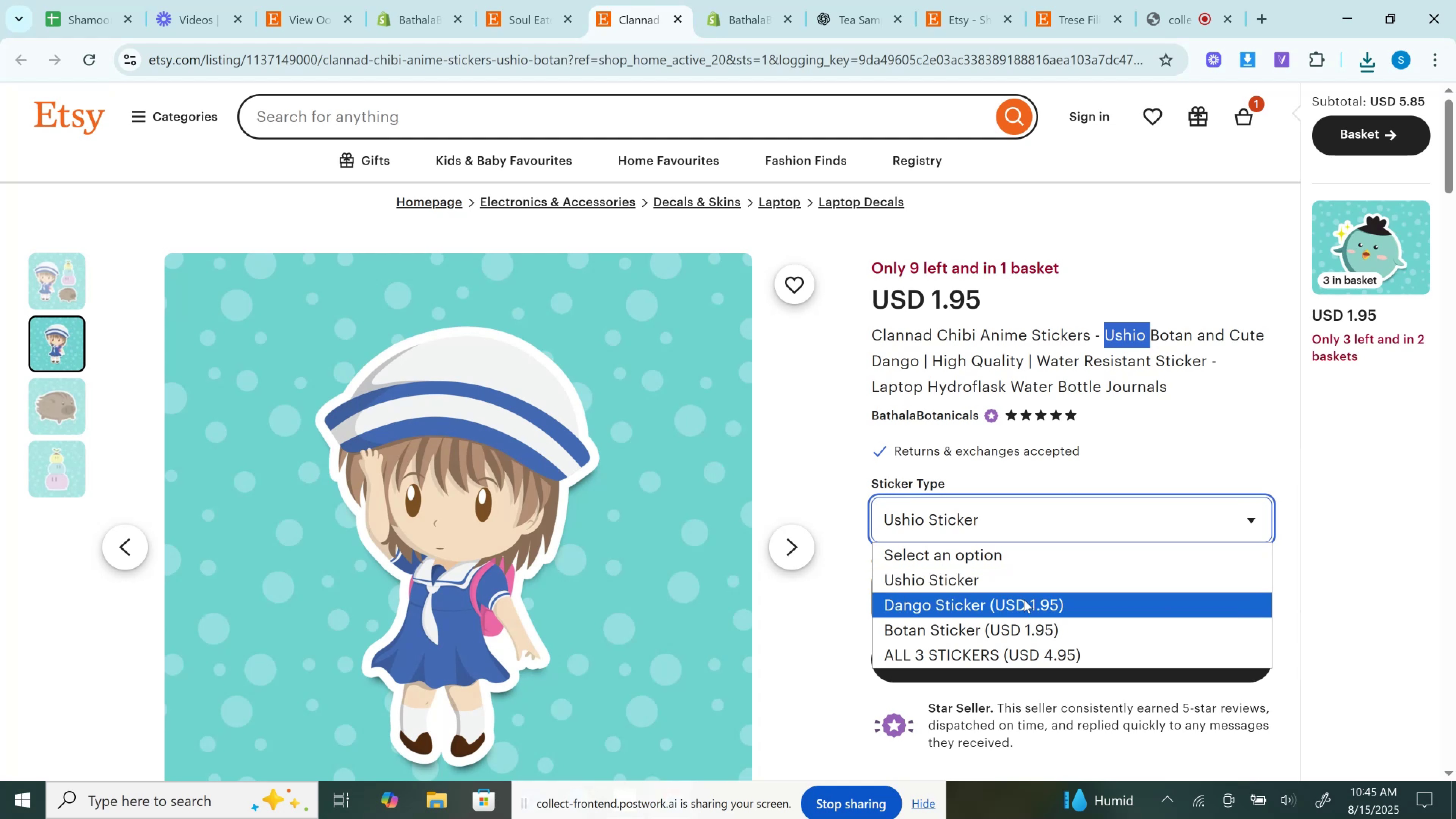 
left_click([1024, 599])
 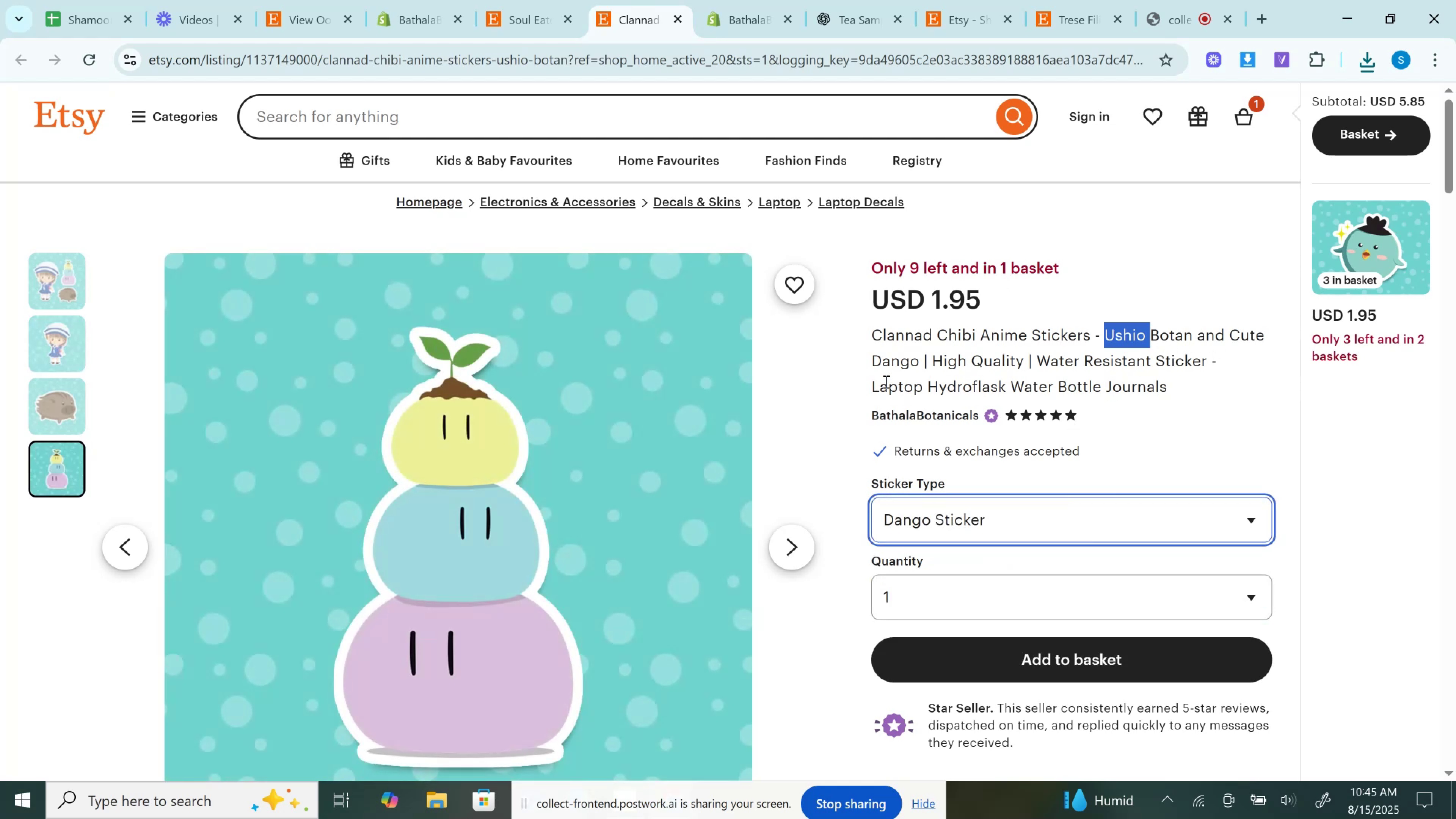 
double_click([877, 371])
 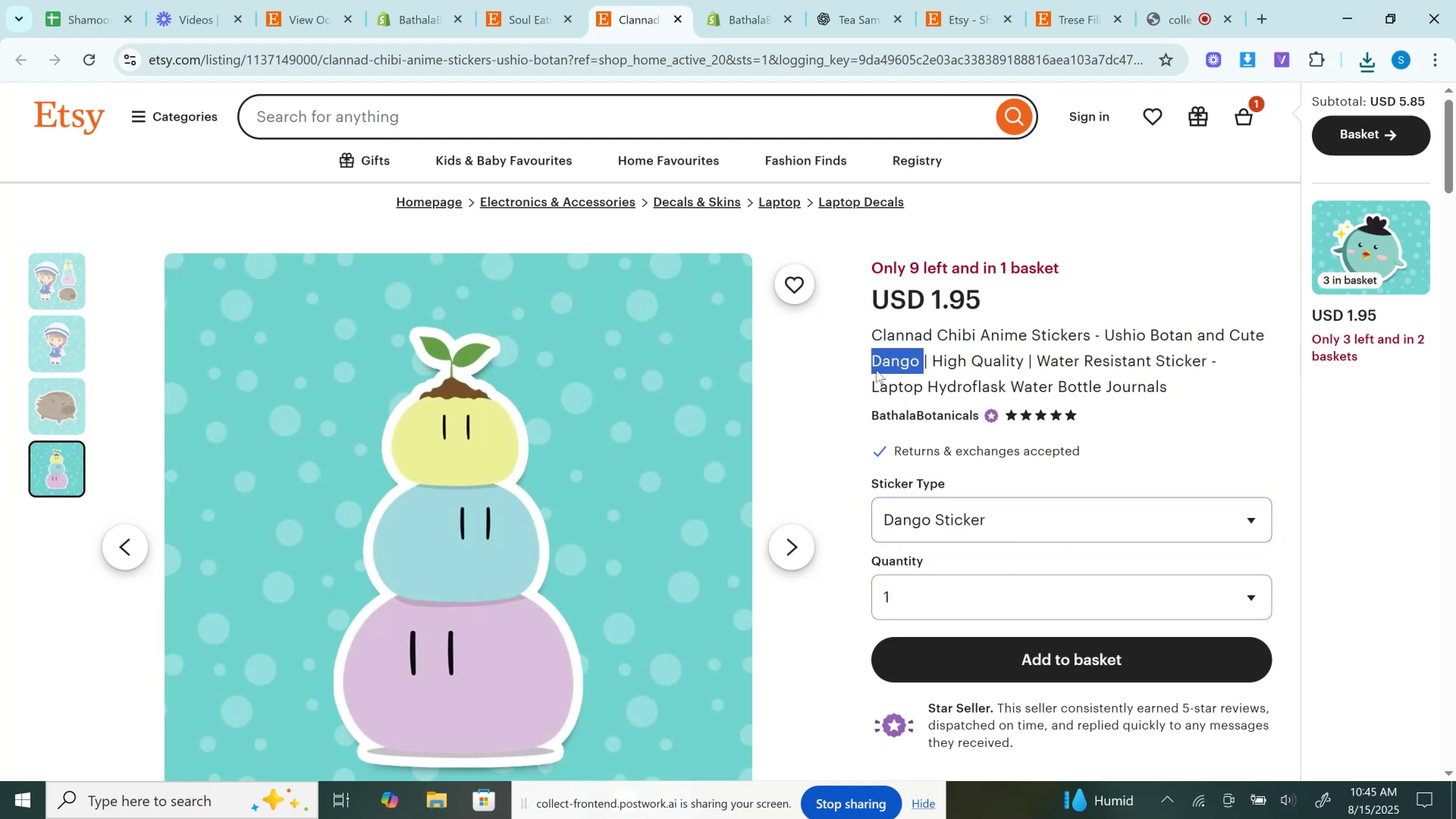 
key(Control+C)
 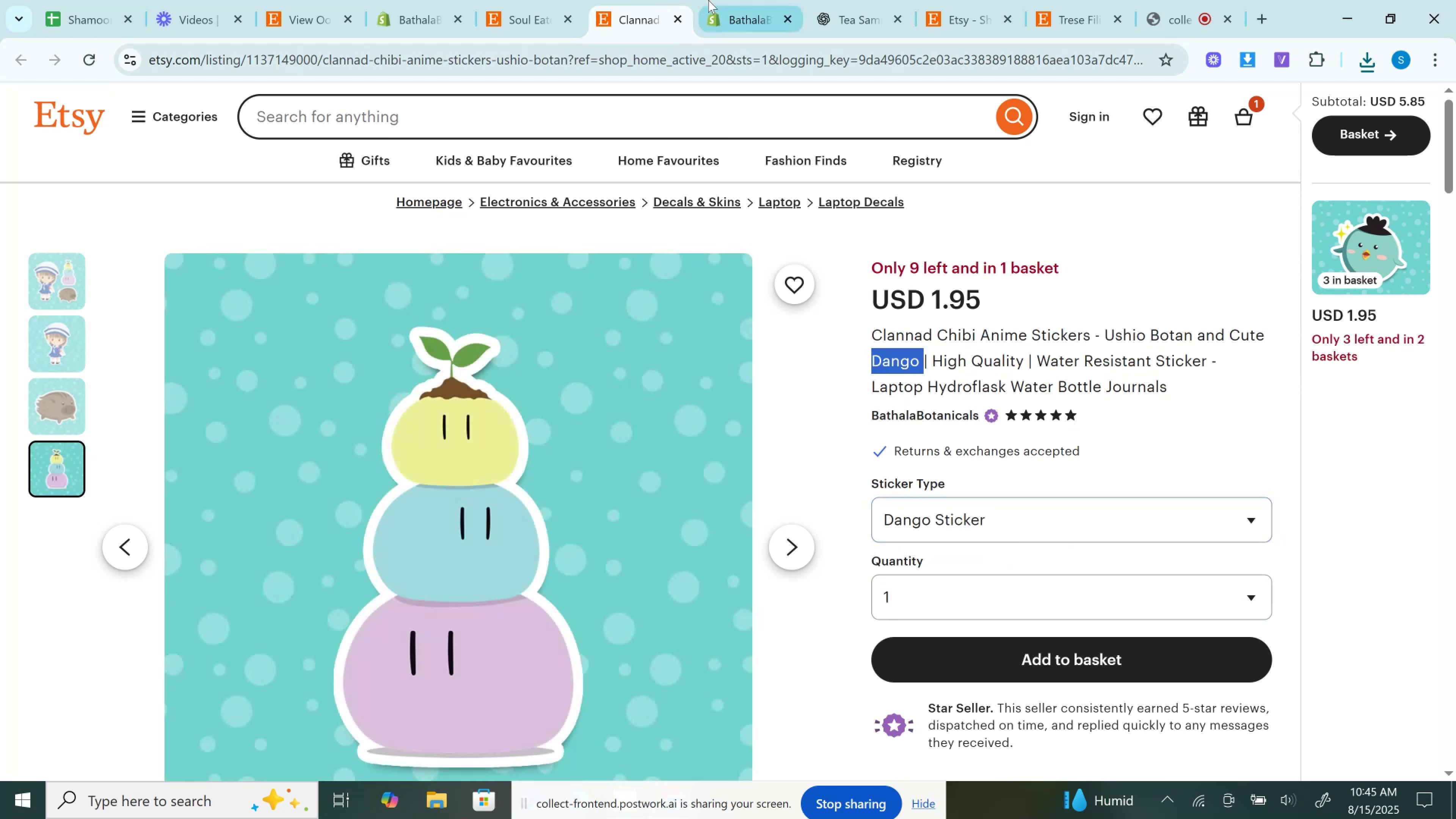 
left_click([719, 0])
 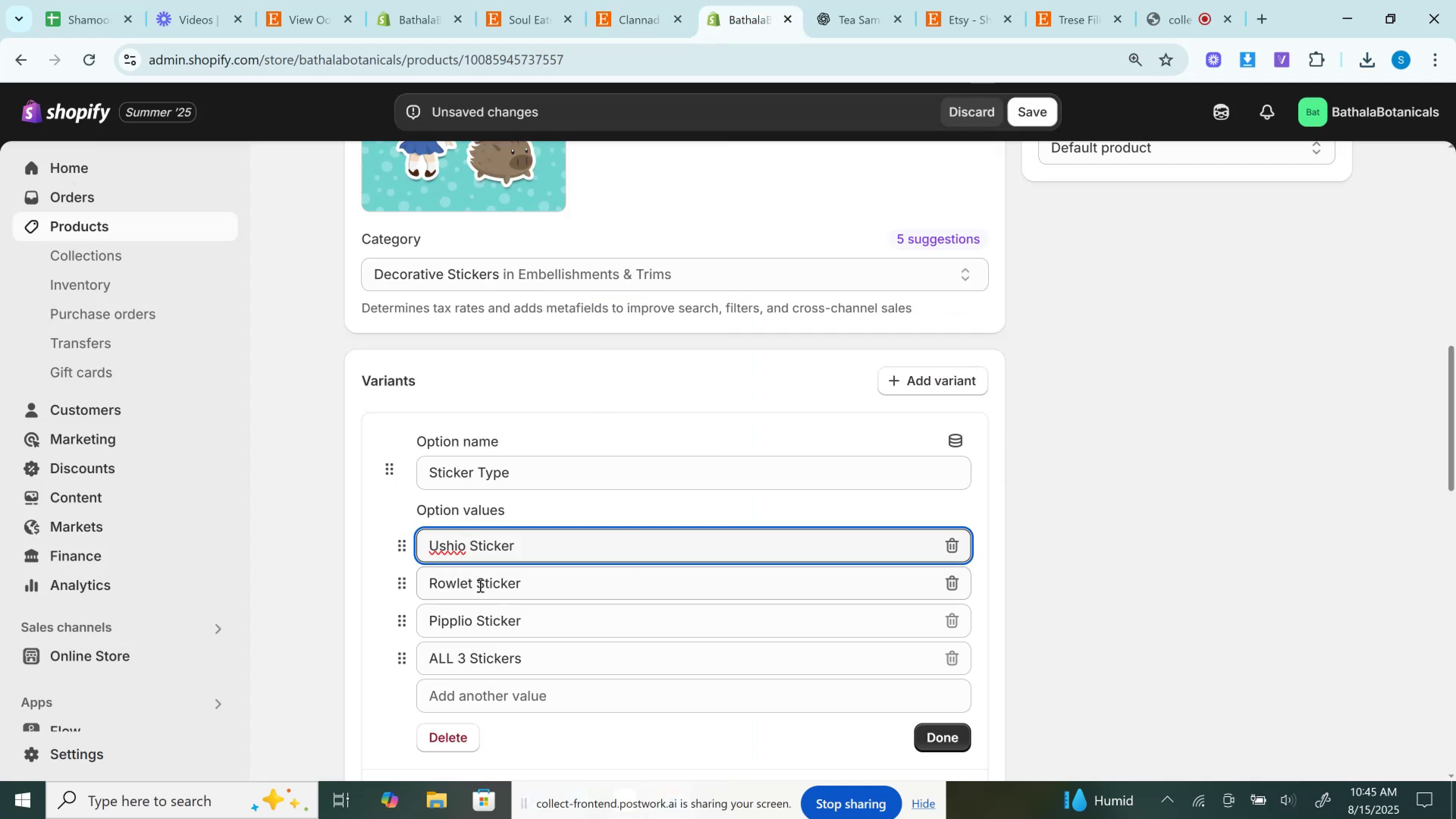 
left_click([452, 574])
 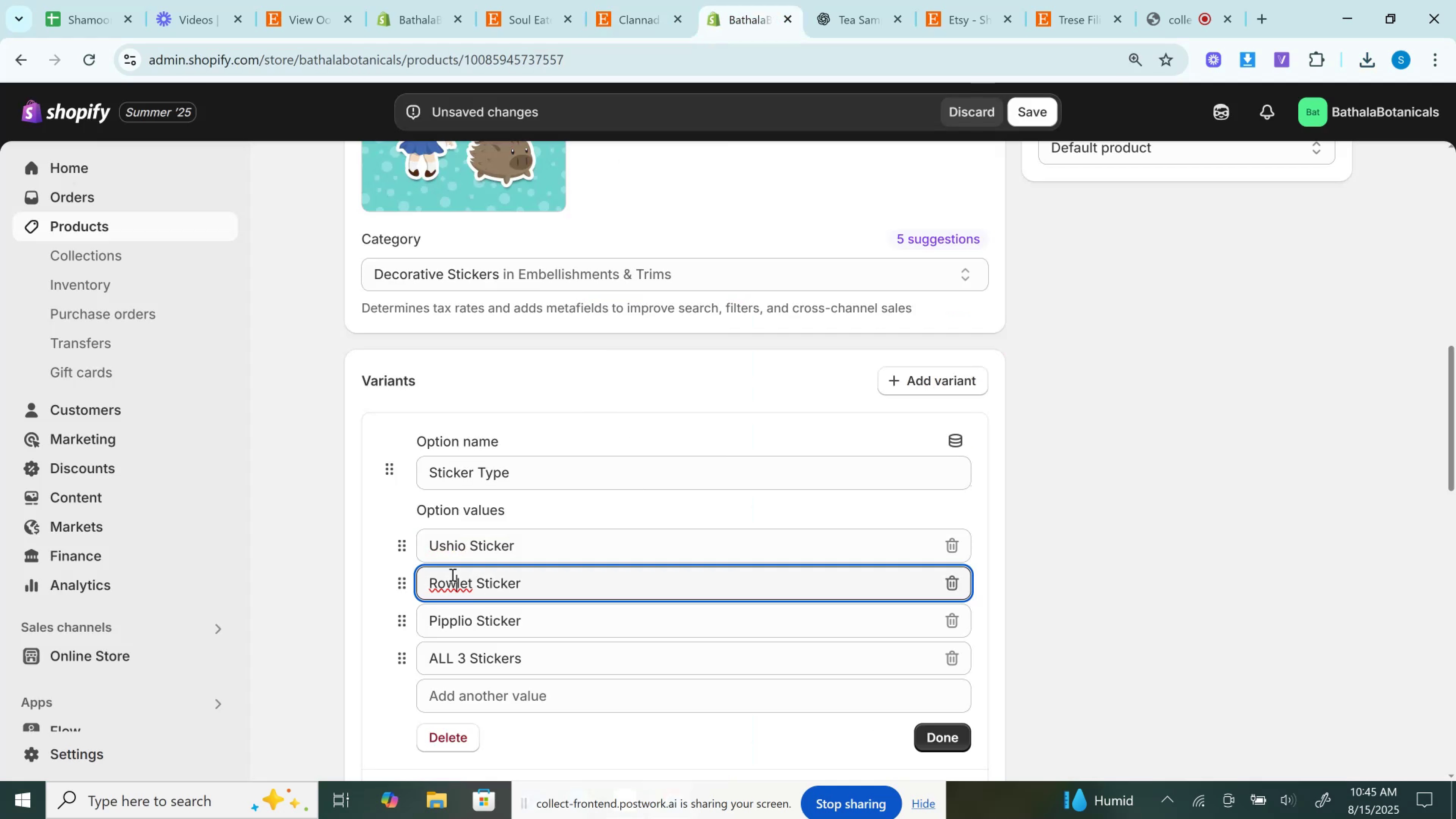 
double_click([452, 574])
 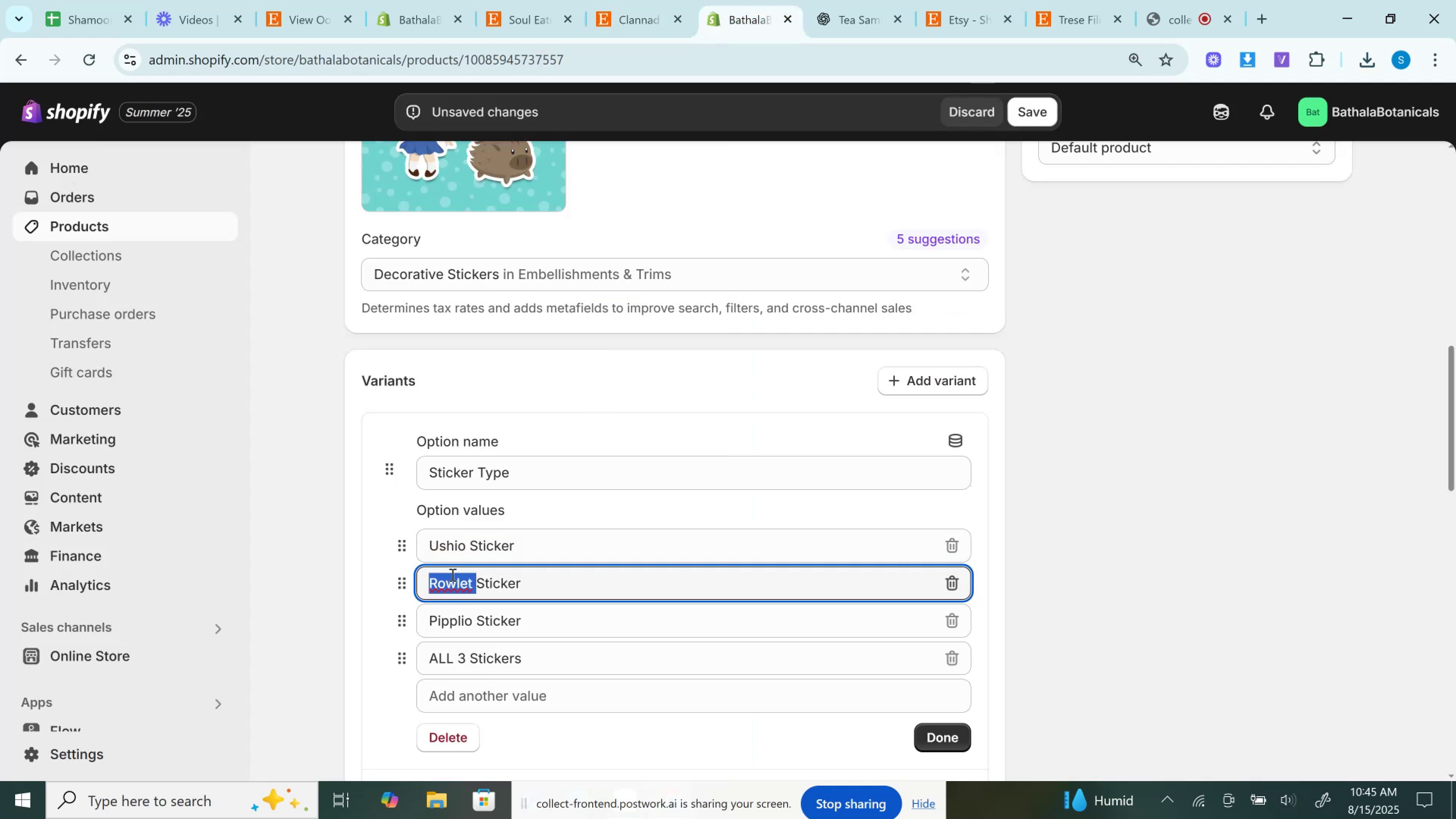 
key(Control+V)
 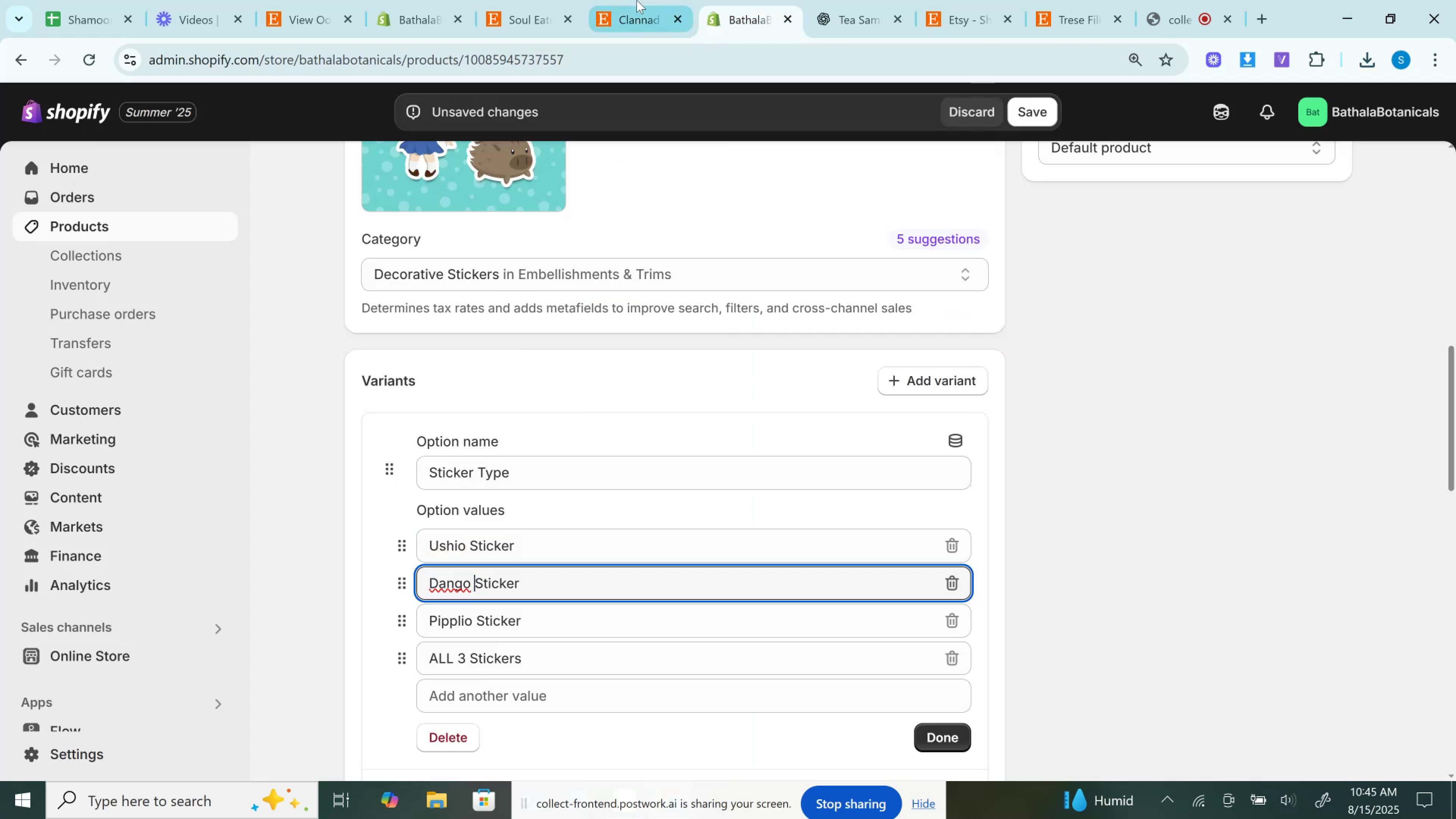 
left_click([637, 0])
 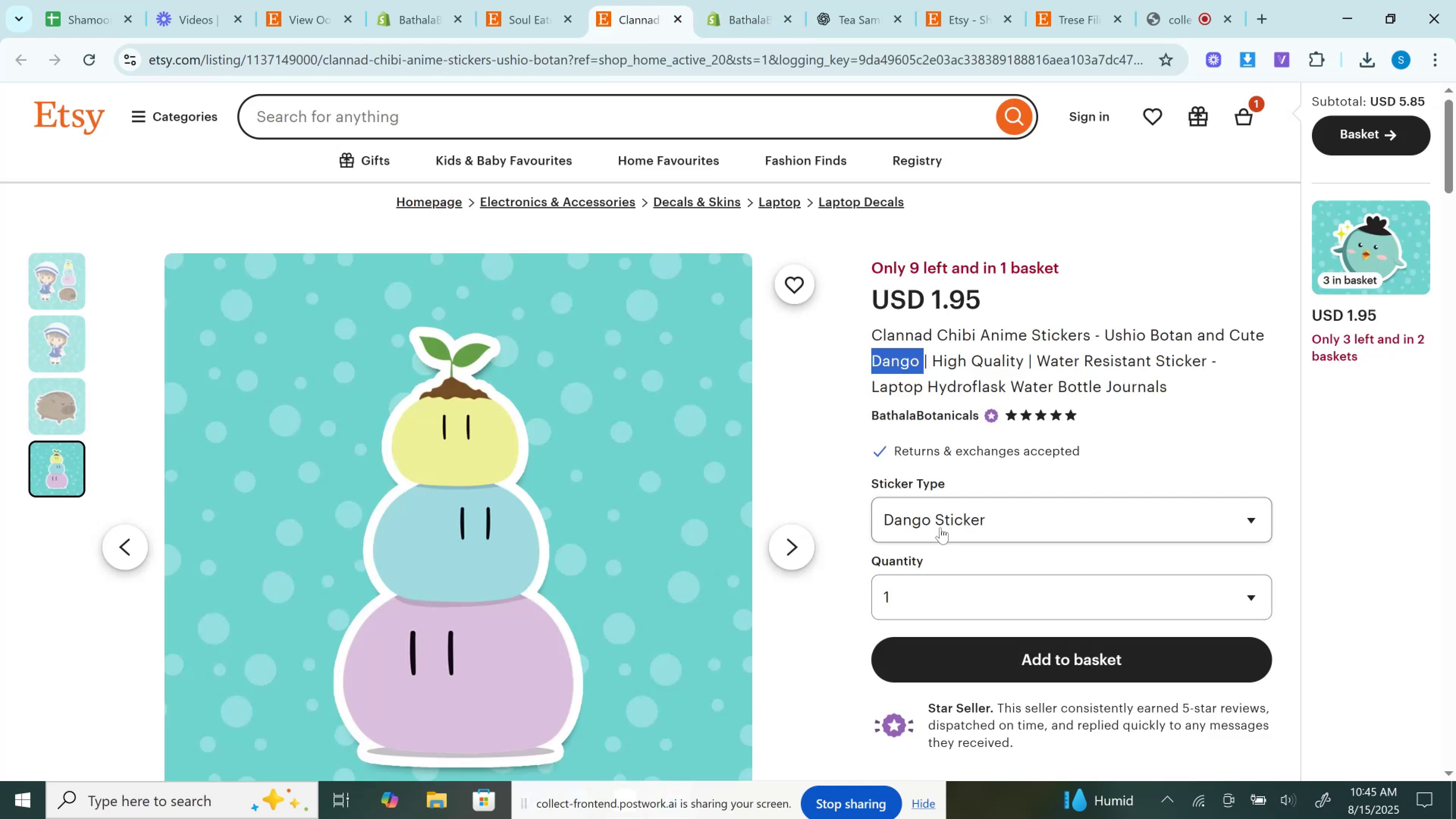 
left_click([940, 533])
 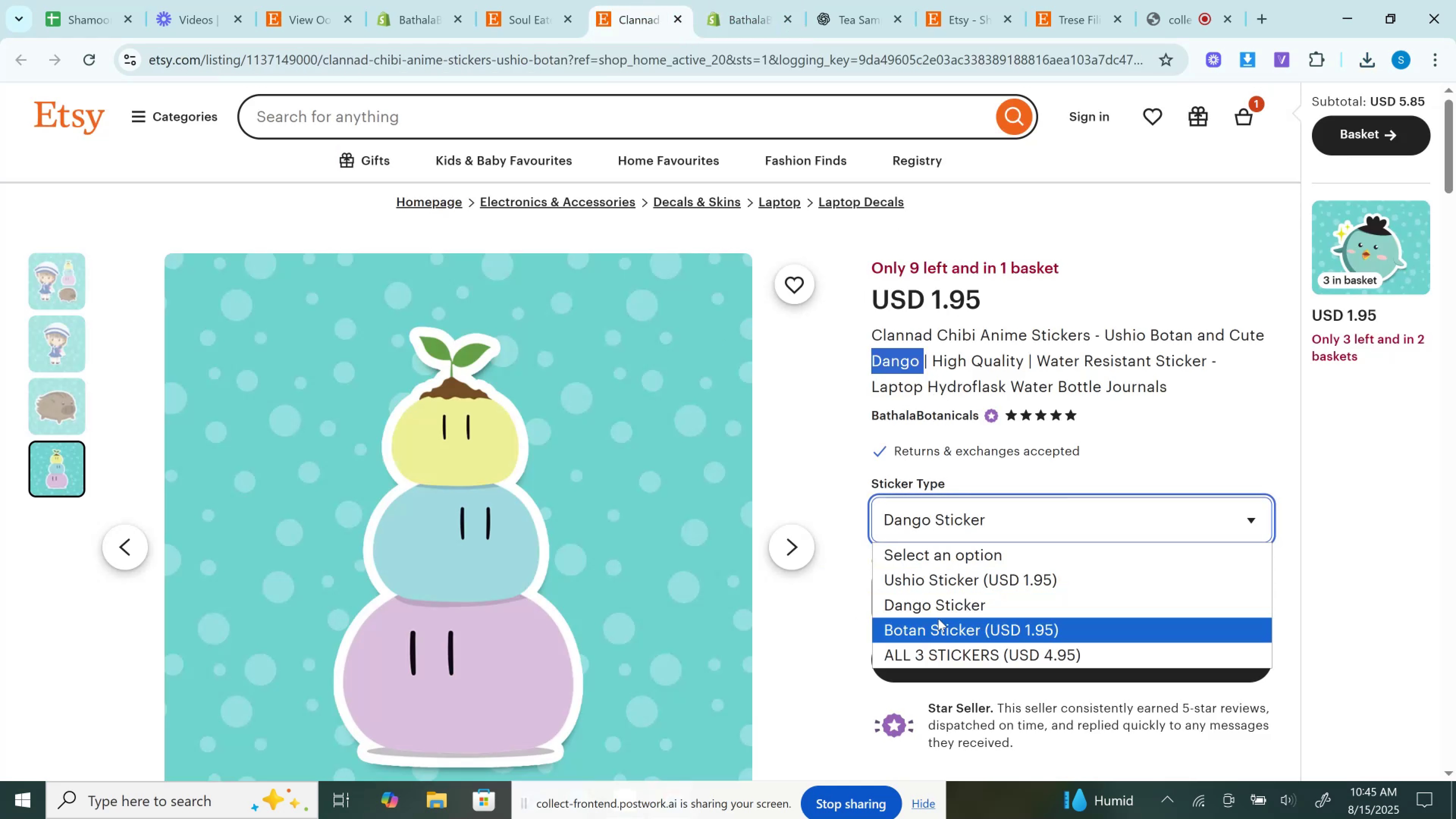 
left_click([938, 618])
 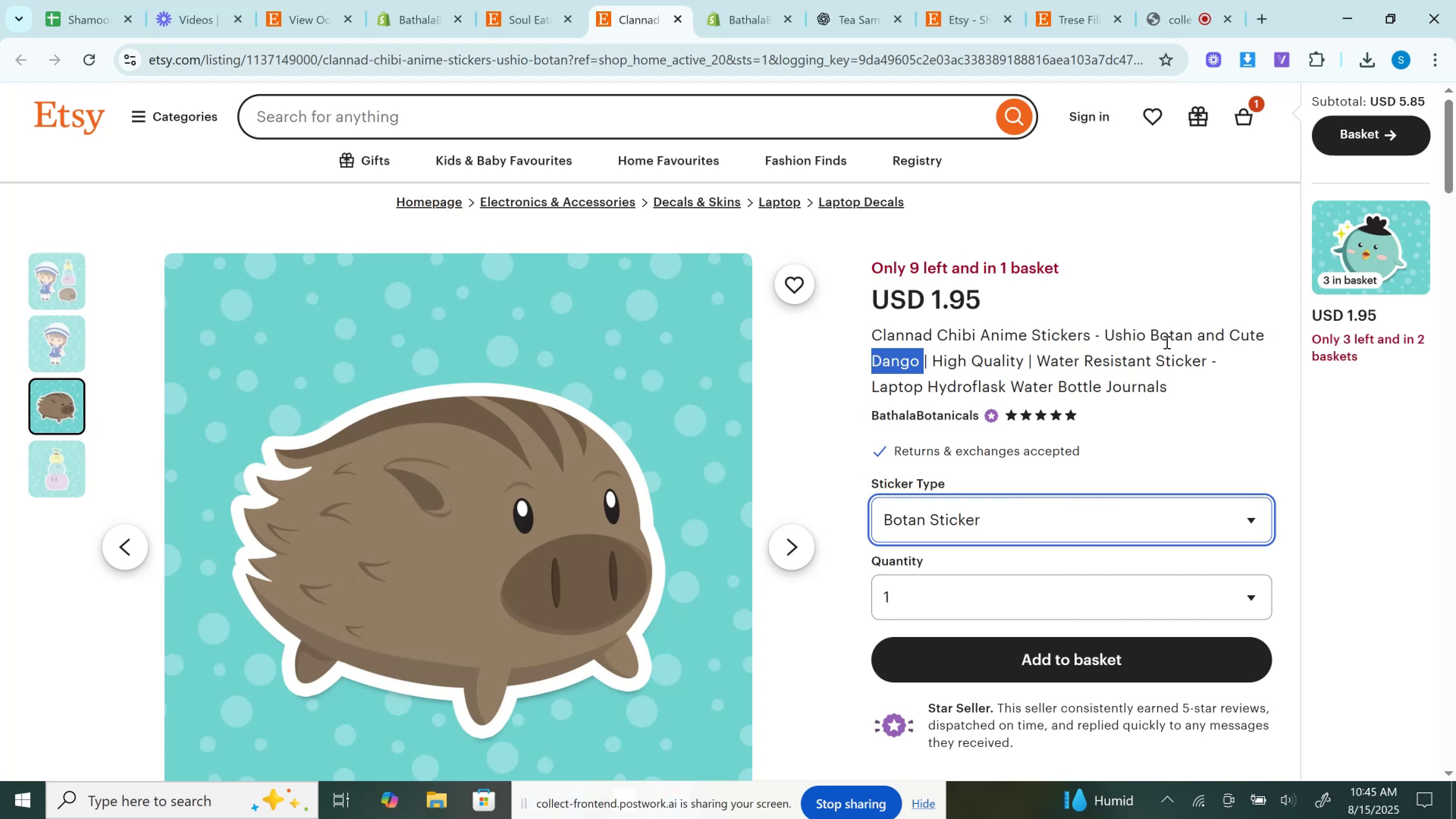 
double_click([1167, 328])
 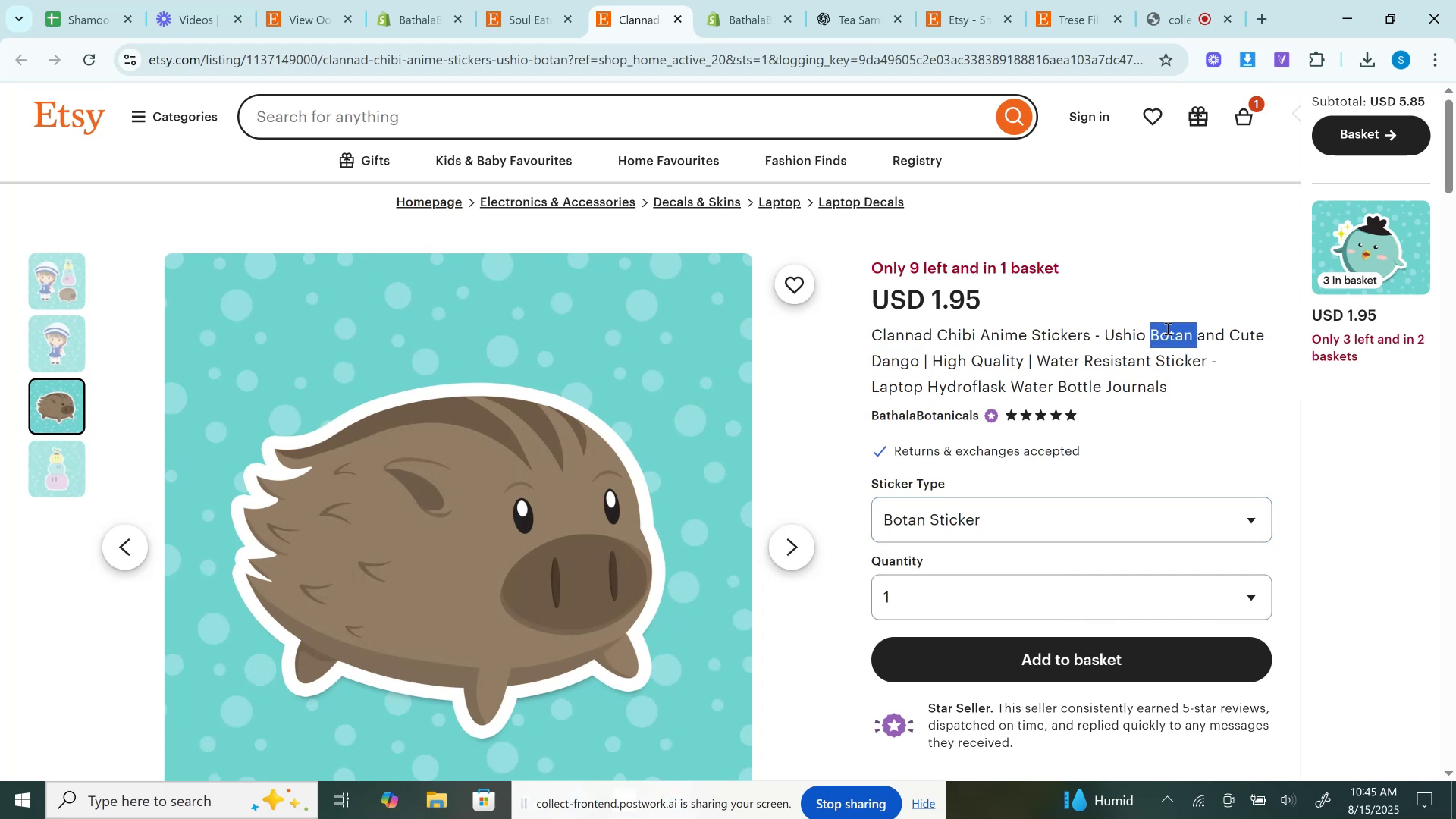 
key(Control+C)
 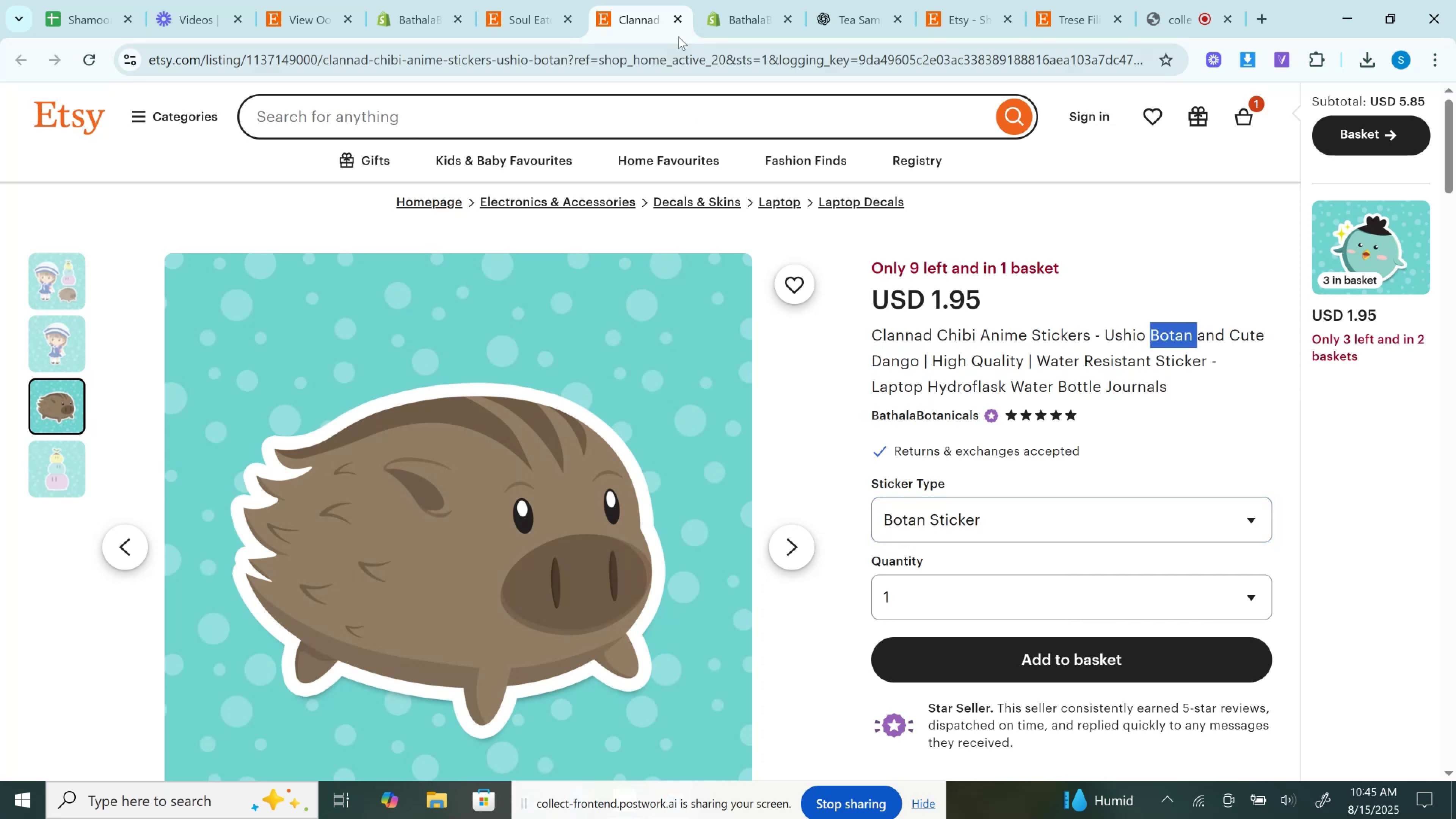 
mouse_move([709, 0])
 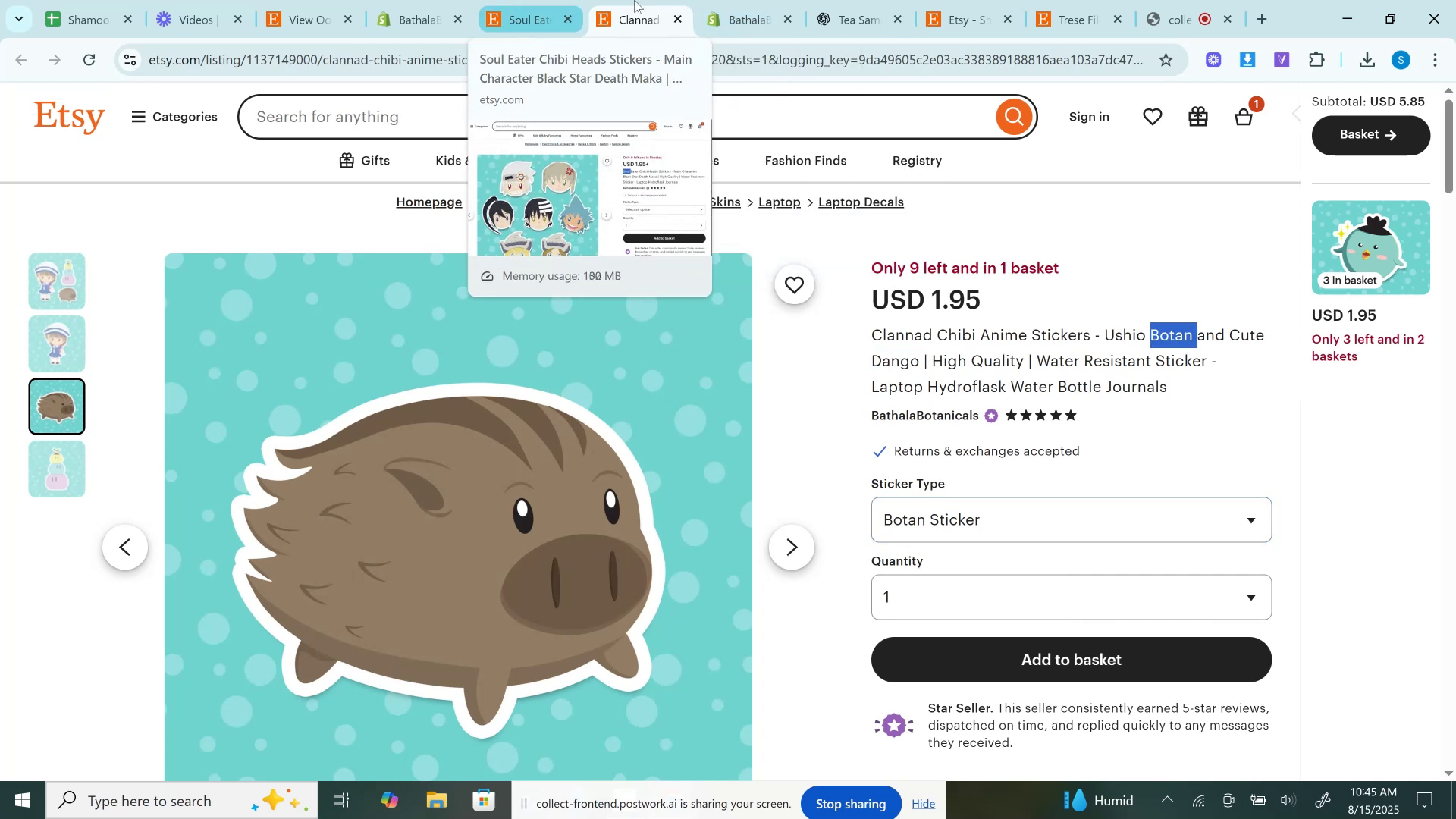 
left_click([716, 0])
 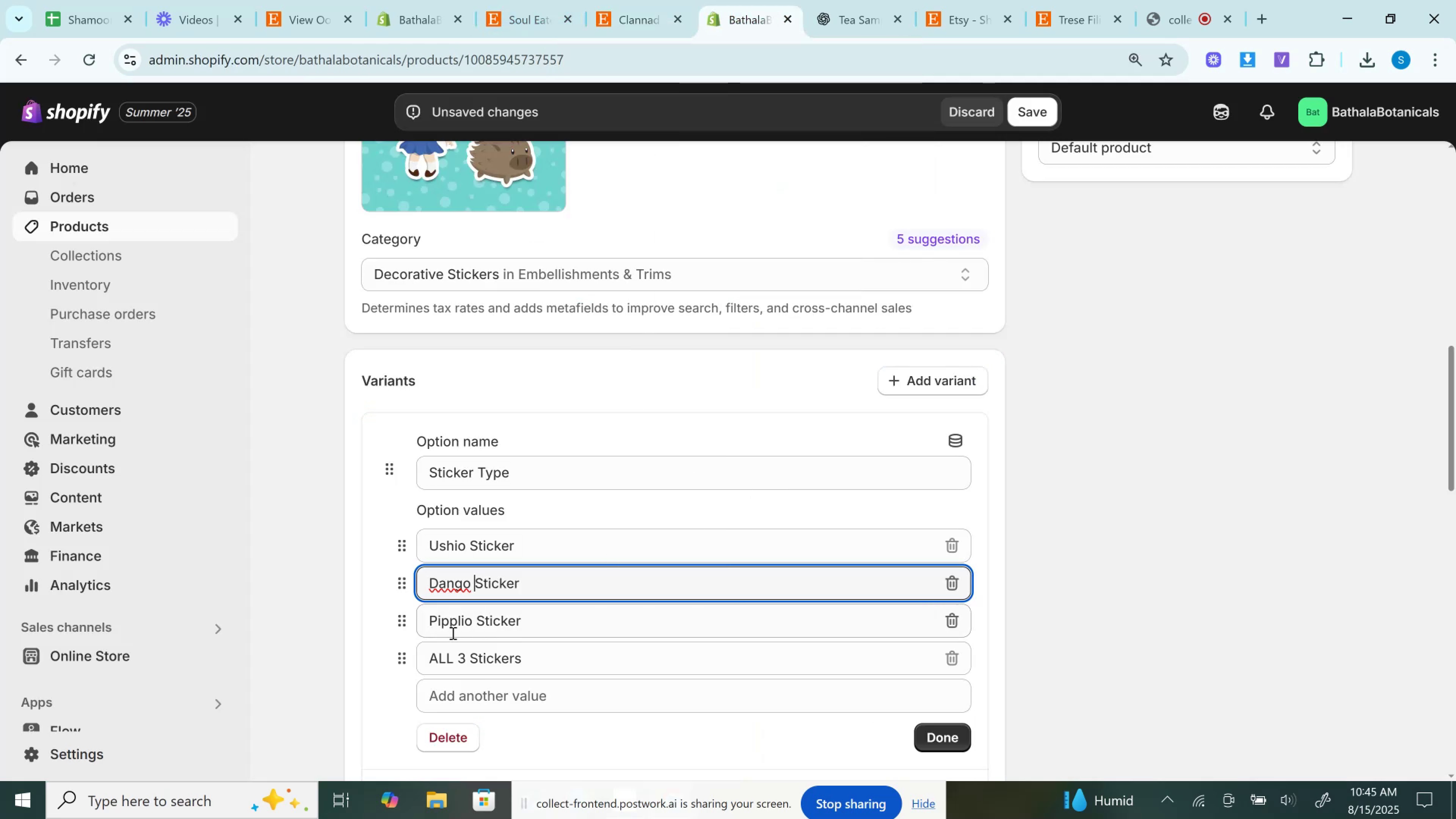 
left_click([448, 624])
 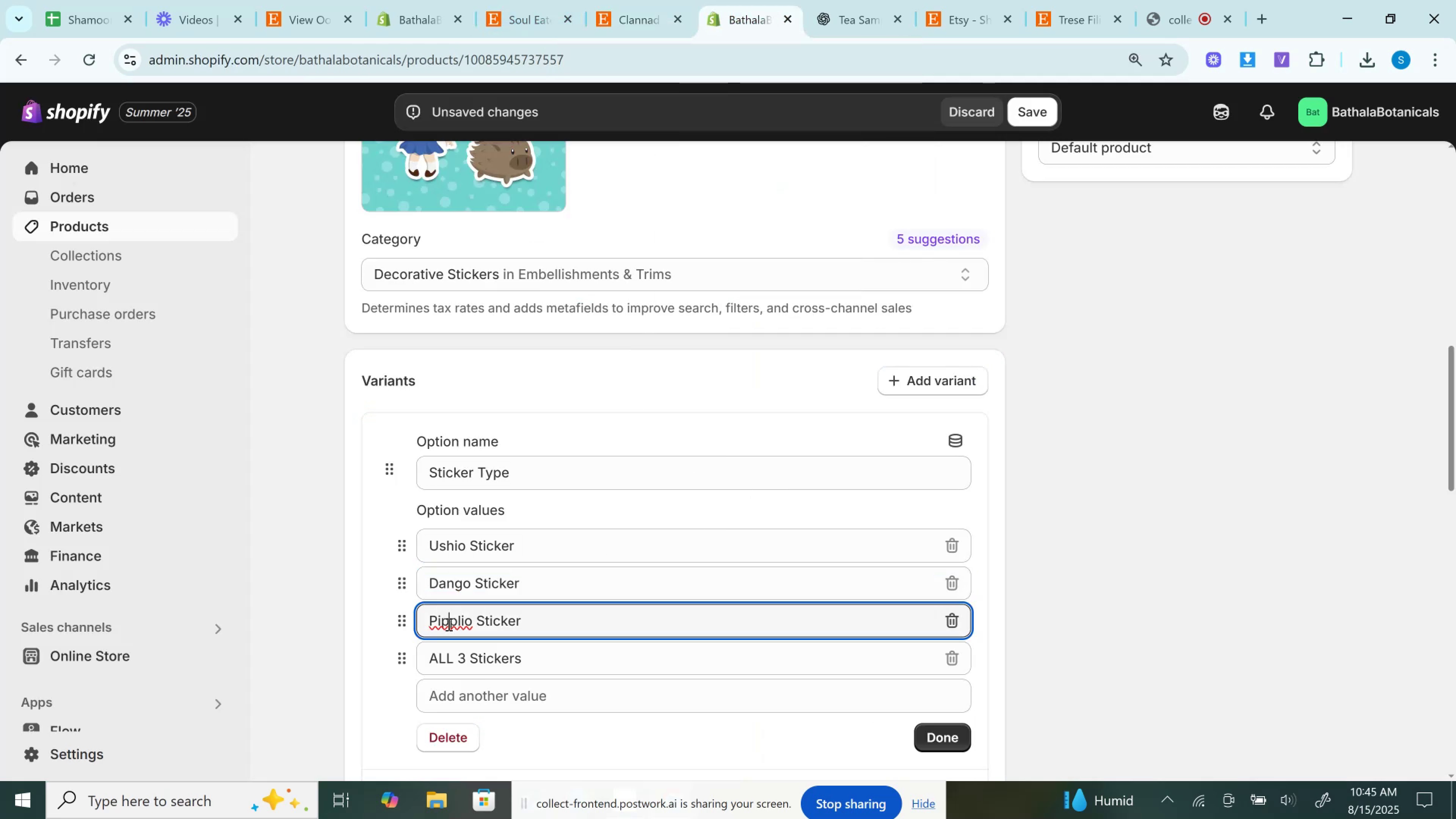 
double_click([448, 624])
 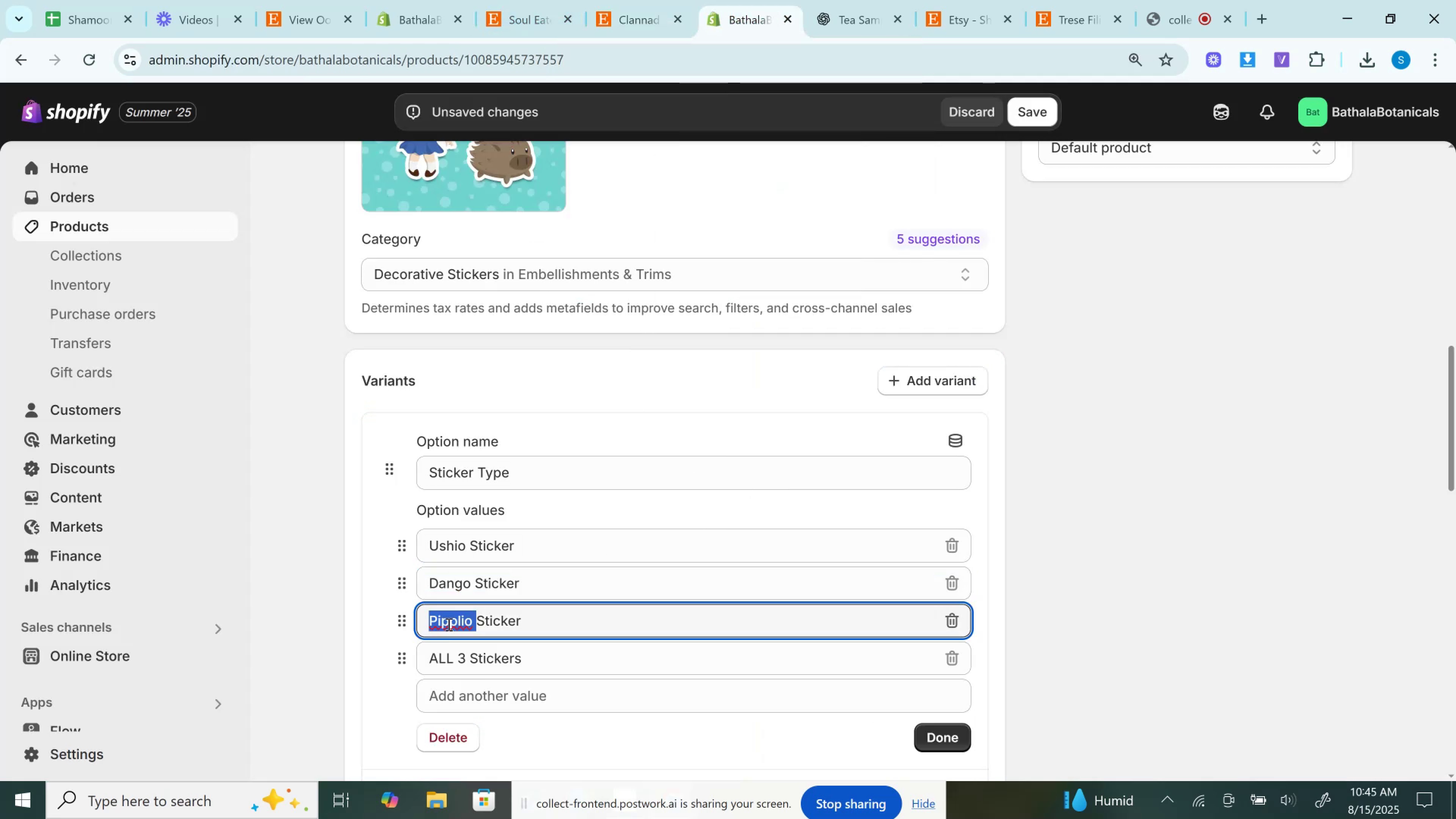 
key(Control+V)
 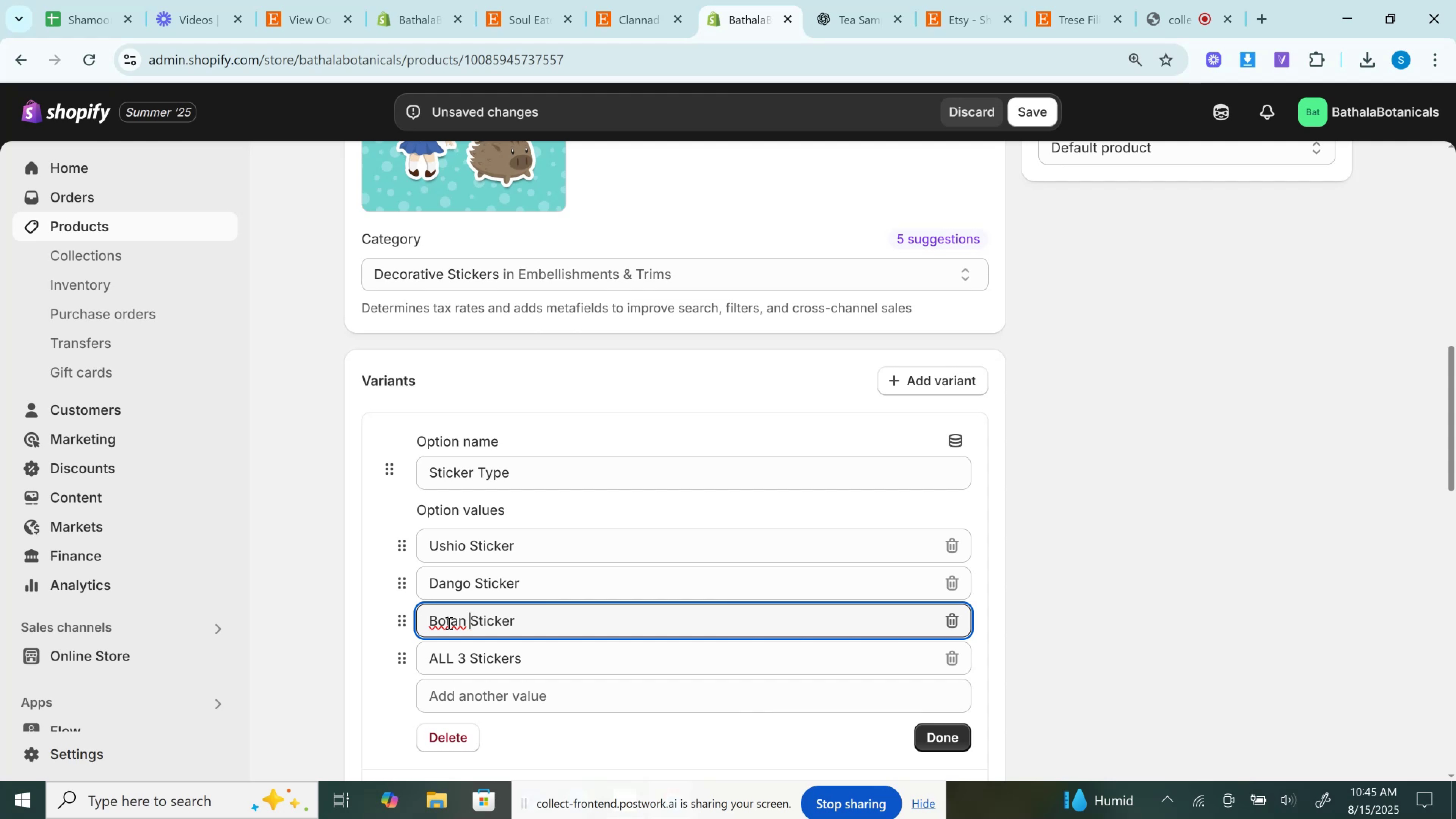 
scroll: coordinate [612, 508], scroll_direction: down, amount: 3.0
 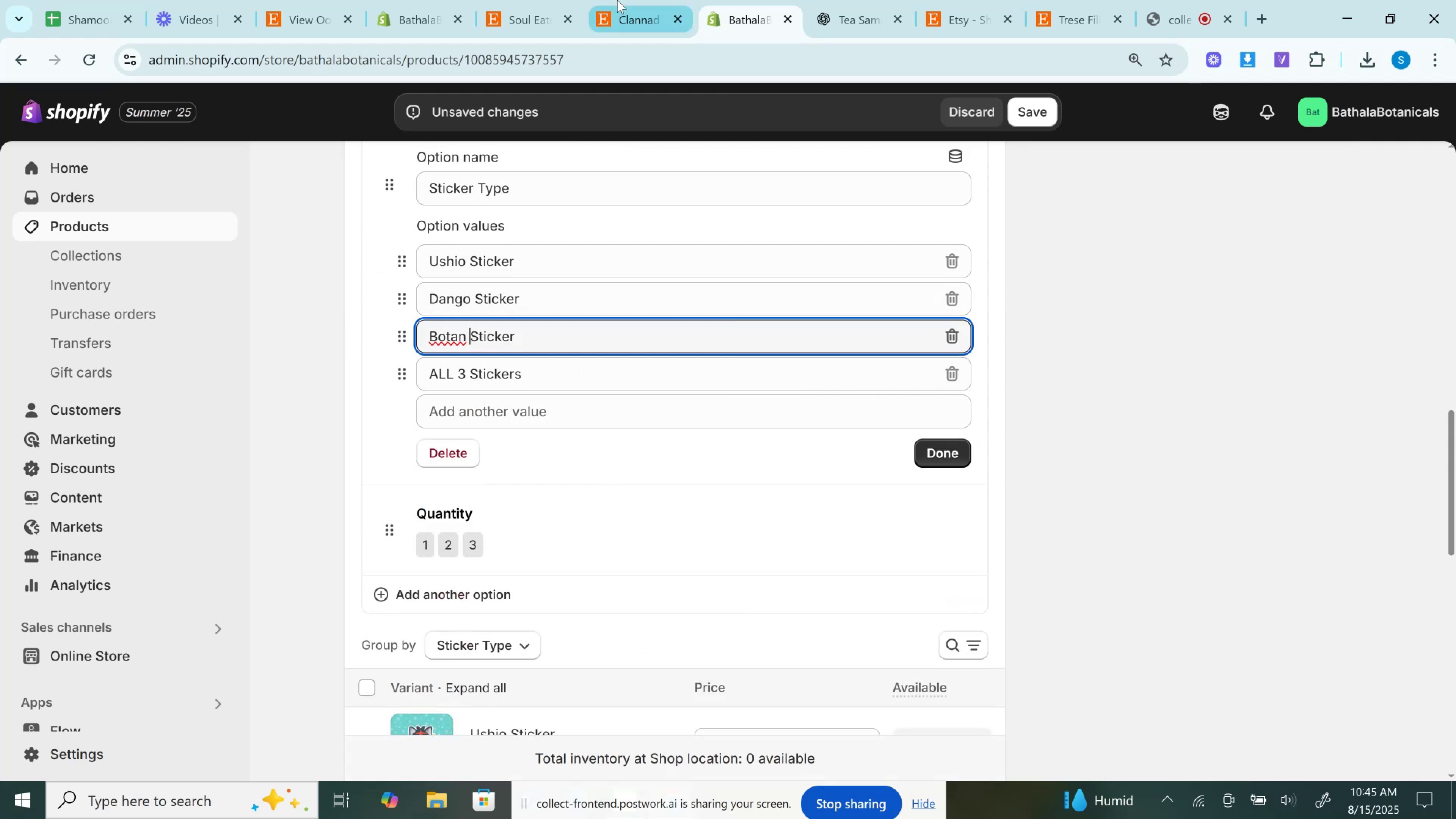 
left_click([617, 0])
 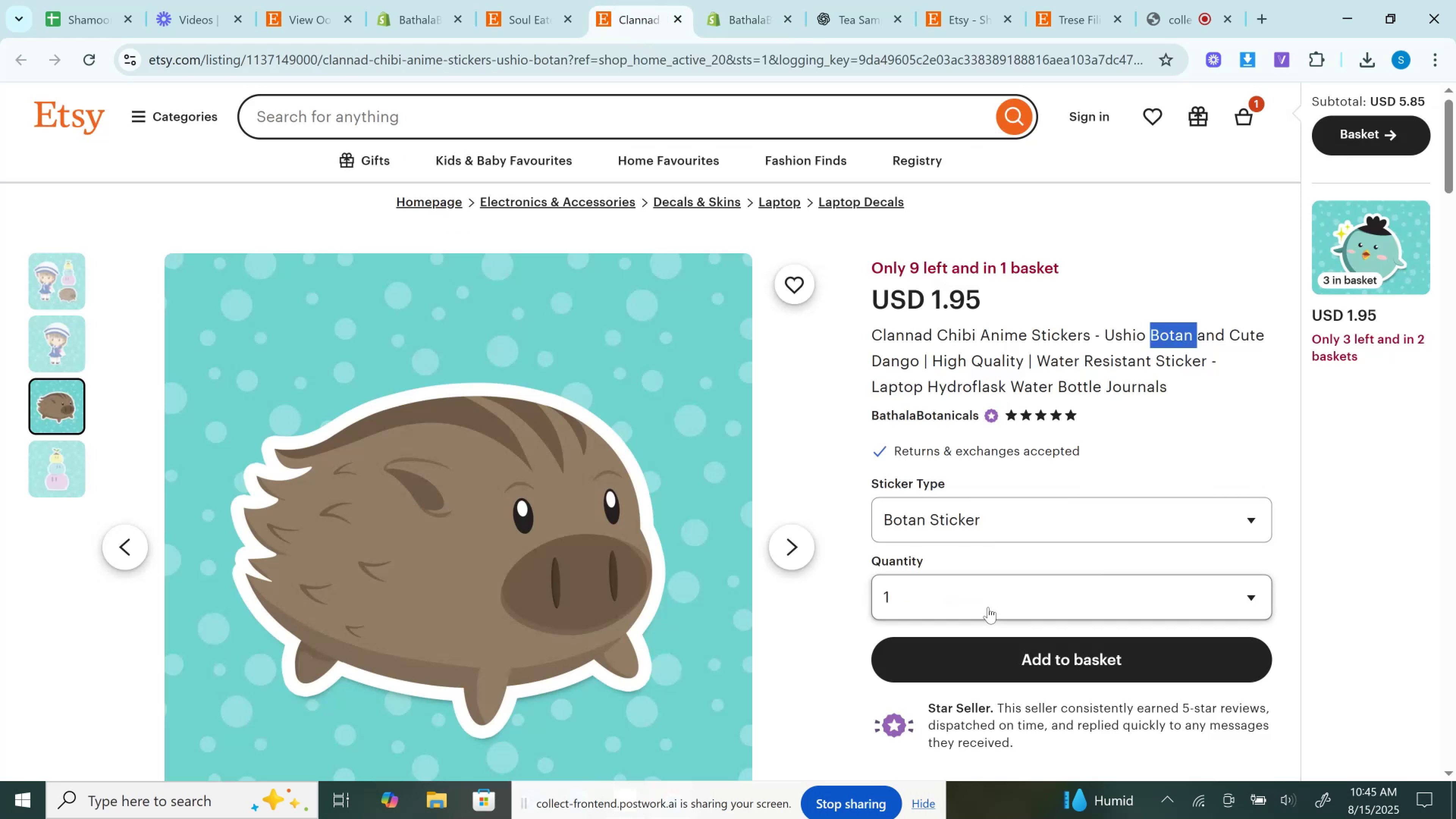 
left_click([987, 605])
 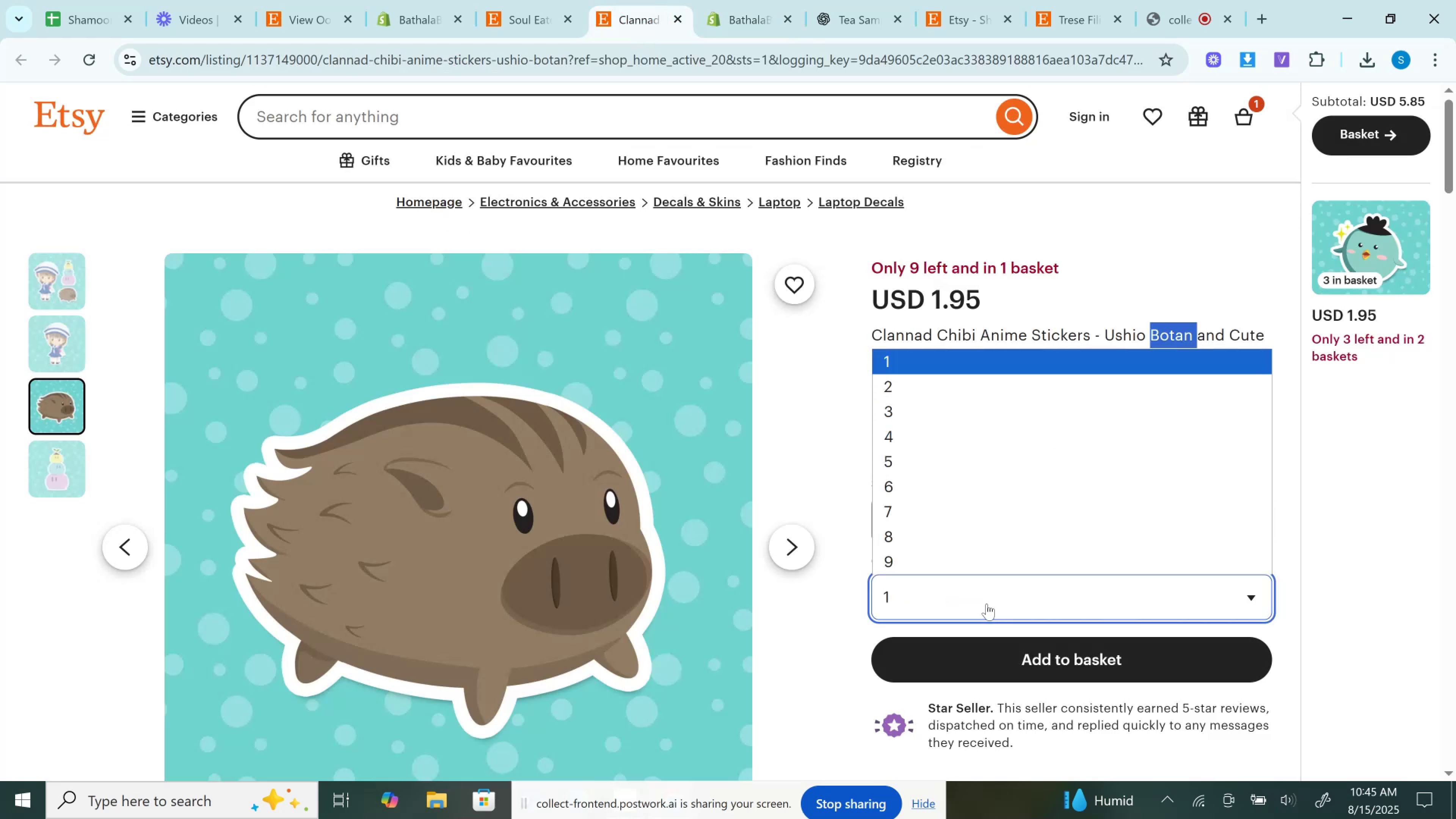 
left_click([987, 604])
 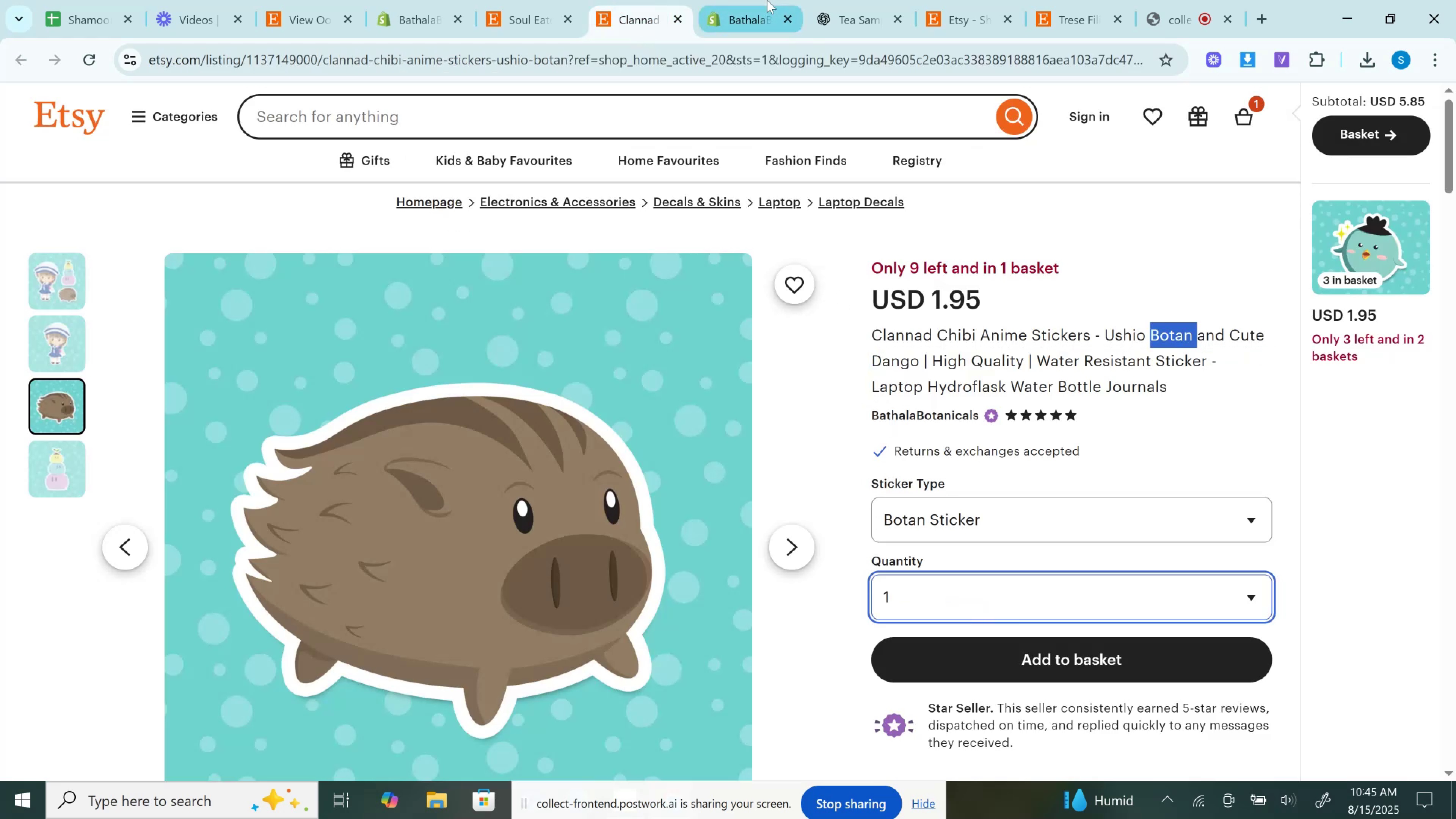 
left_click([767, 0])
 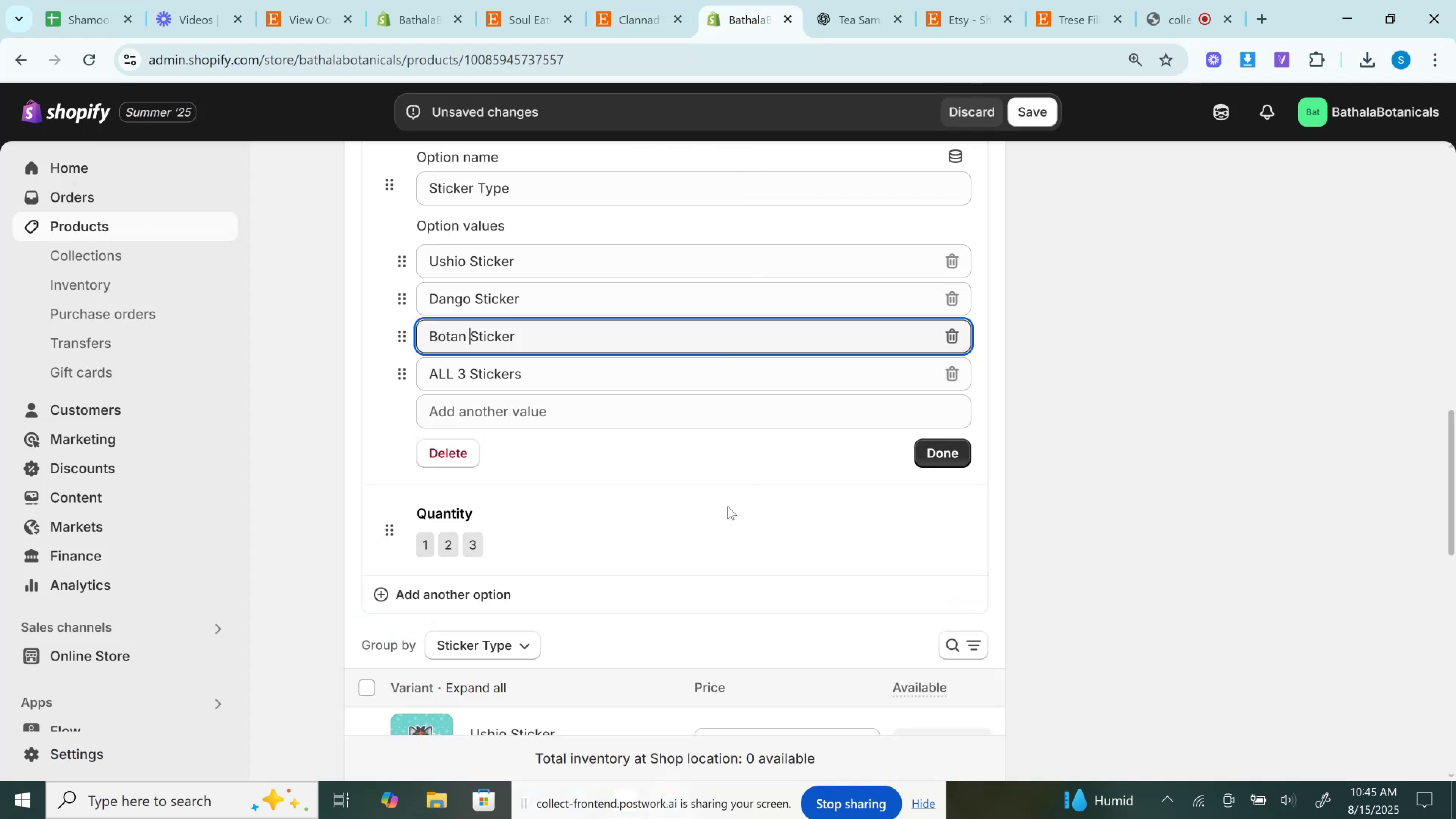 
scroll: coordinate [726, 522], scroll_direction: down, amount: 2.0
 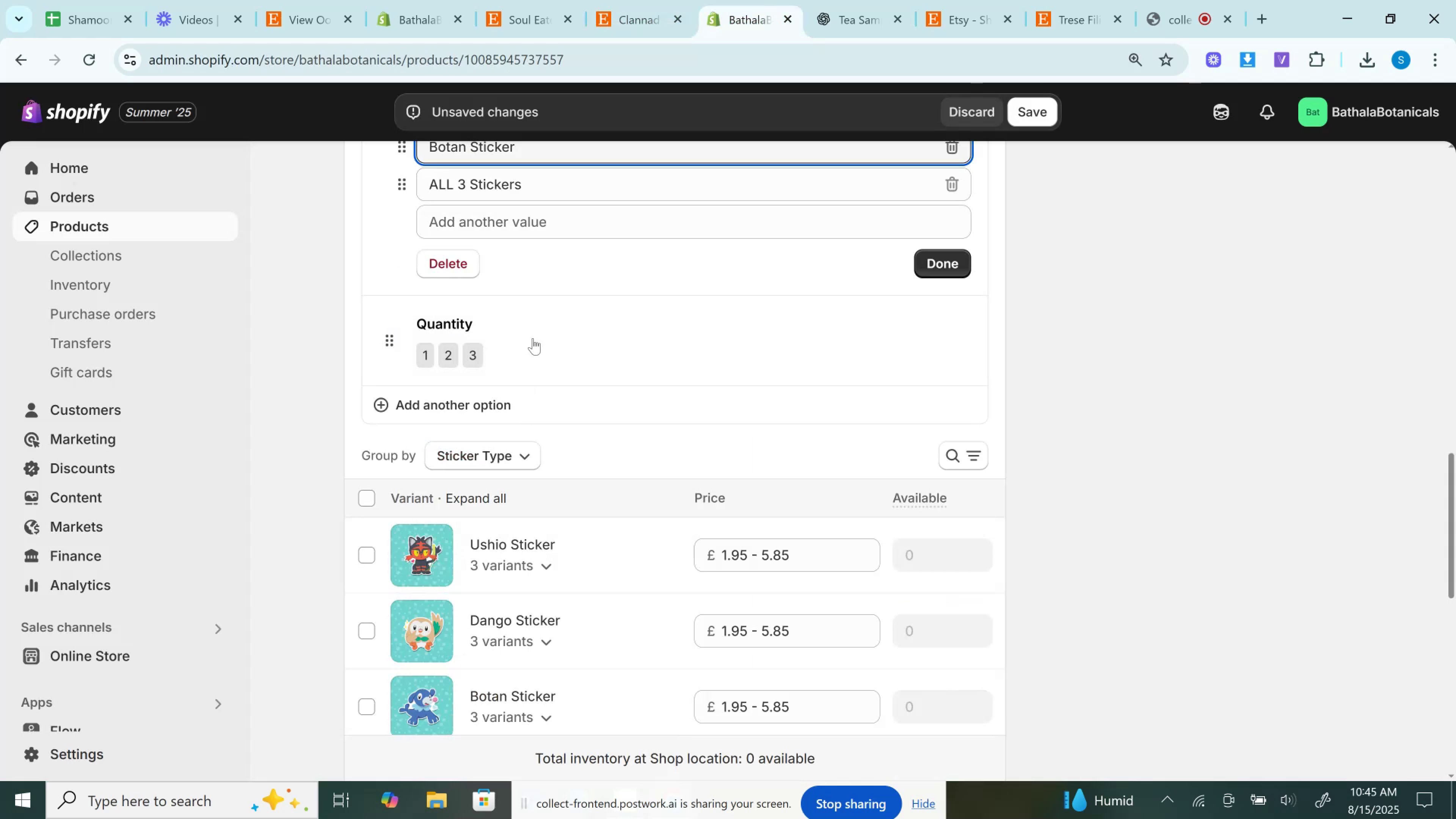 
left_click([533, 338])
 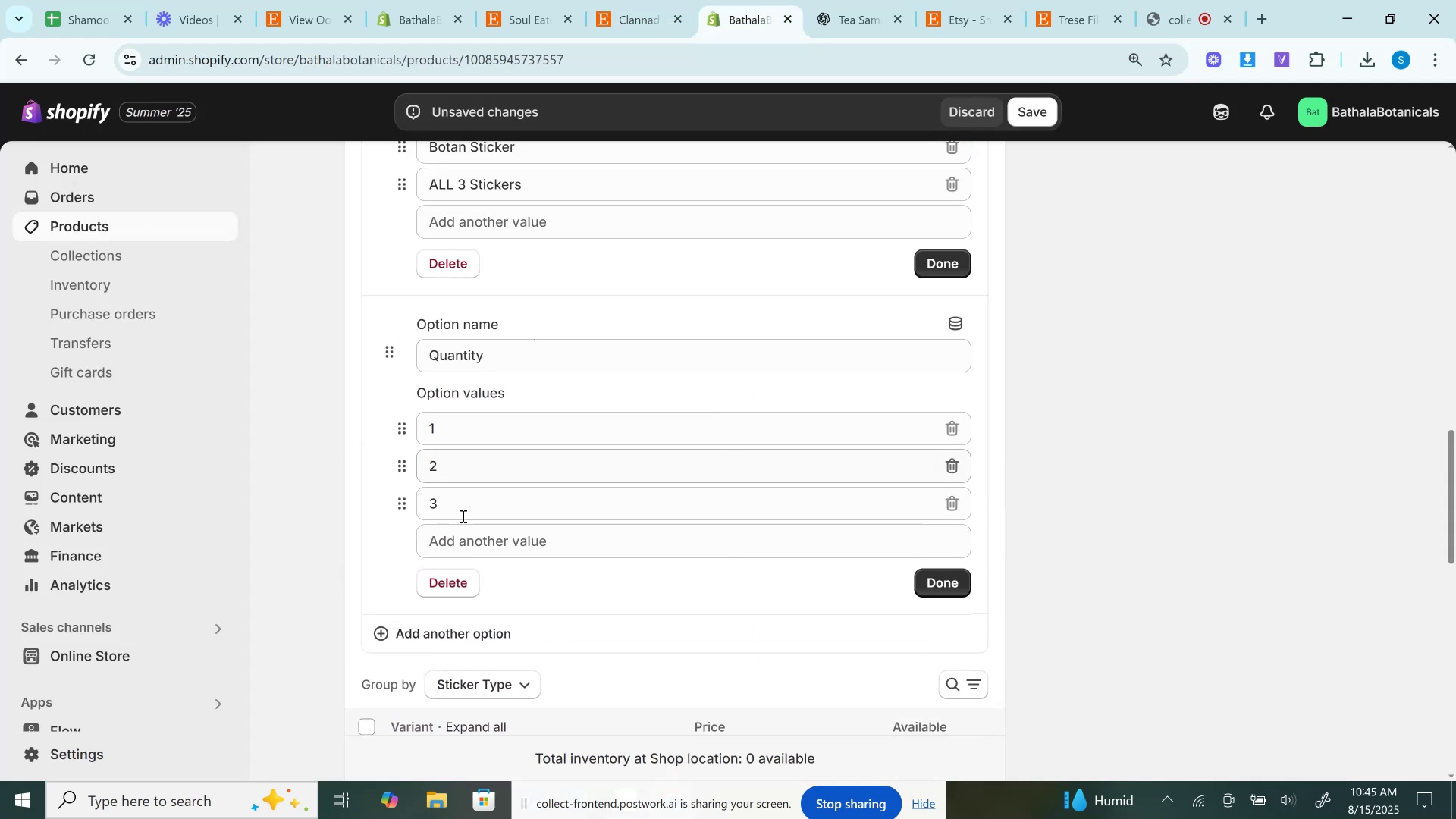 
left_click([469, 535])
 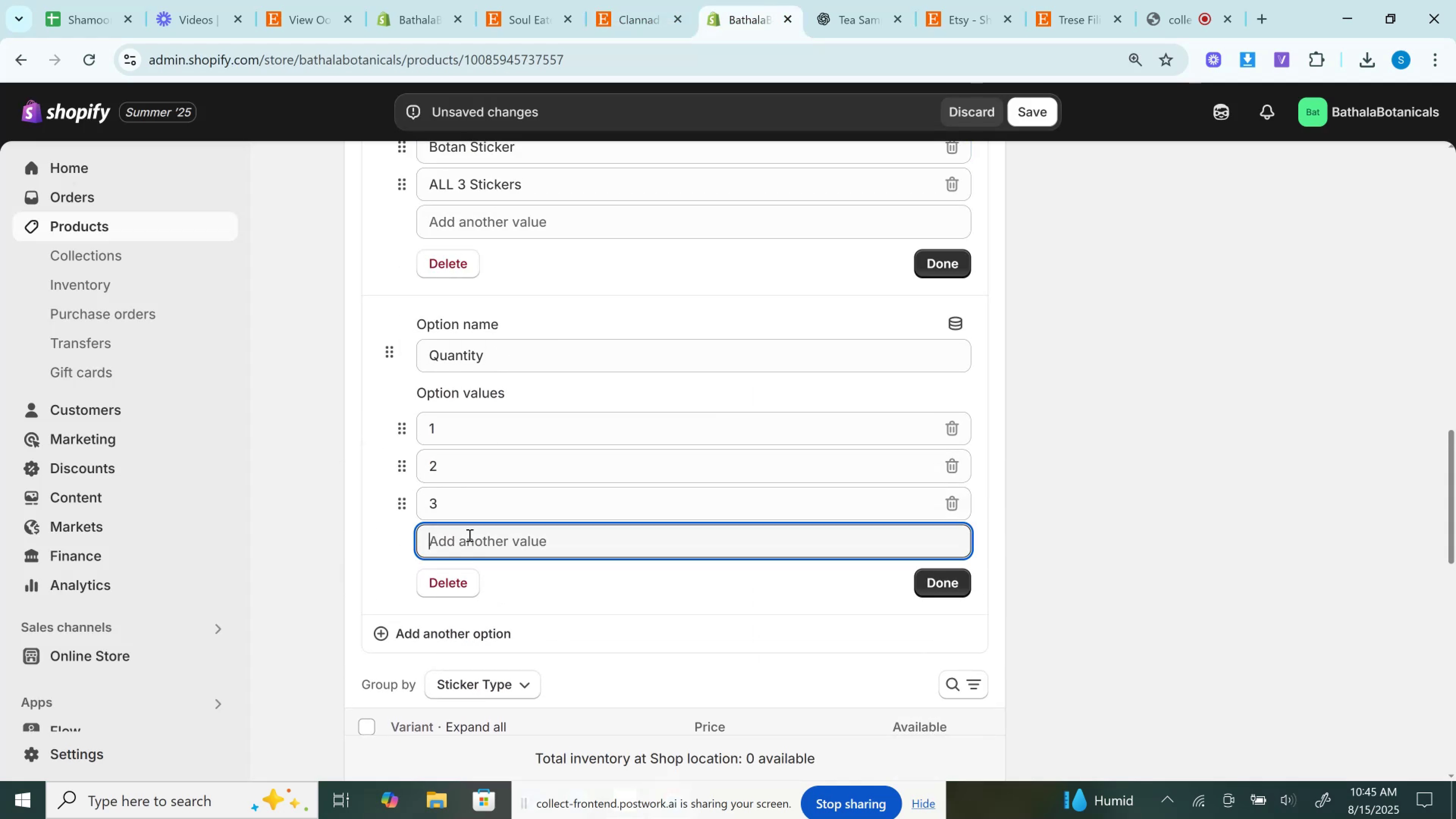 
key(4)
 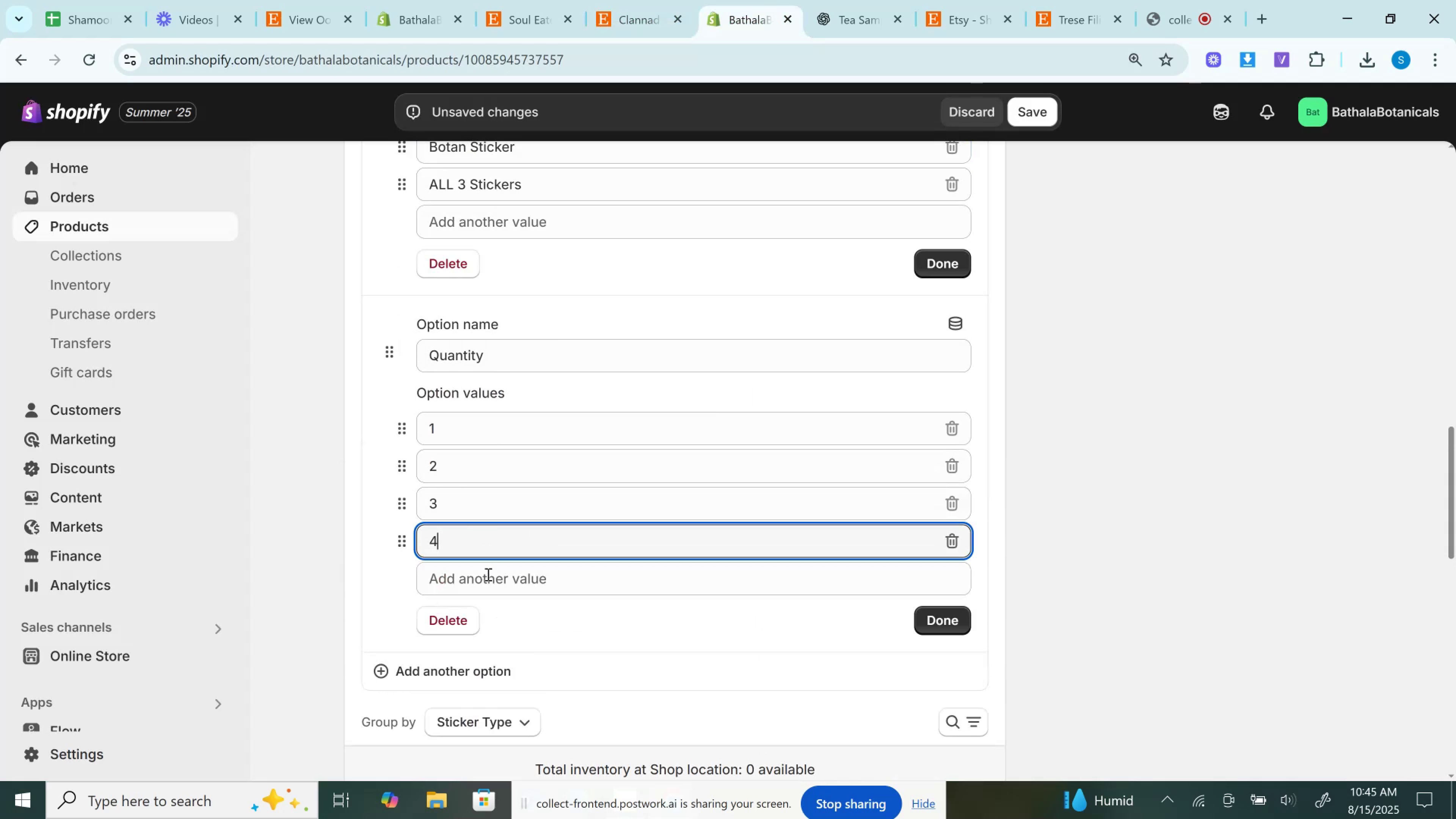 
left_click([487, 574])
 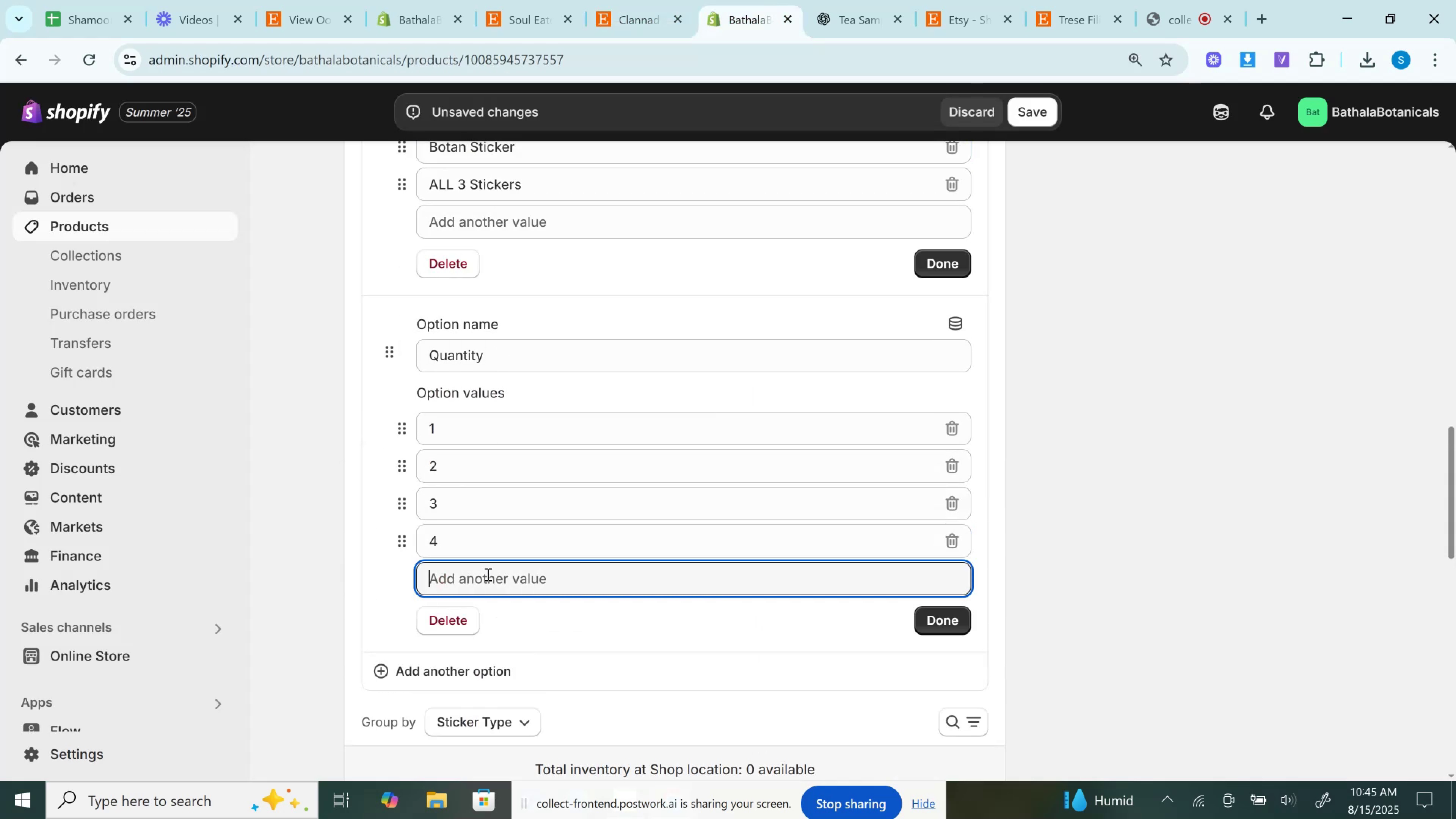 
key(5)
 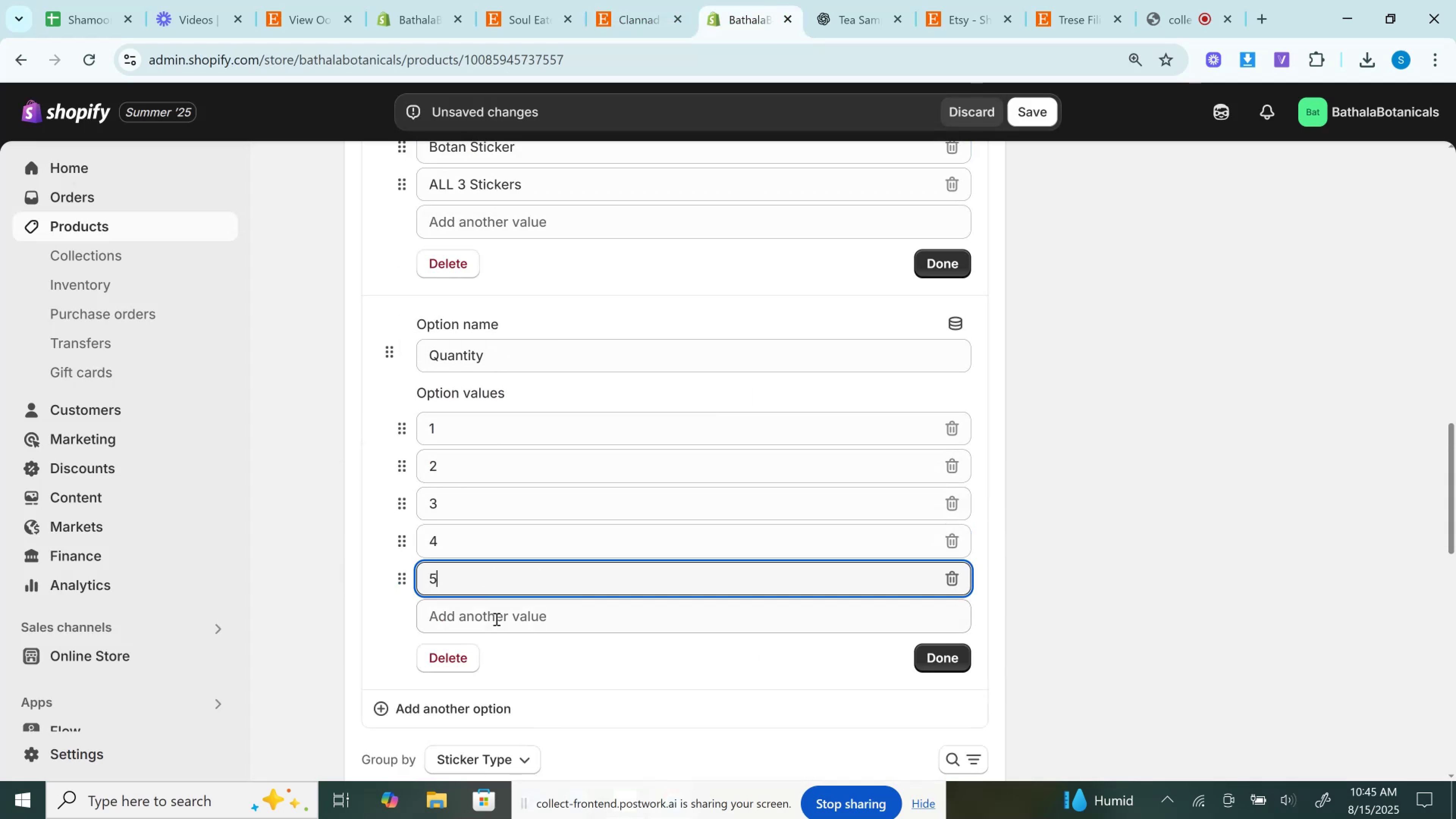 
left_click([496, 619])
 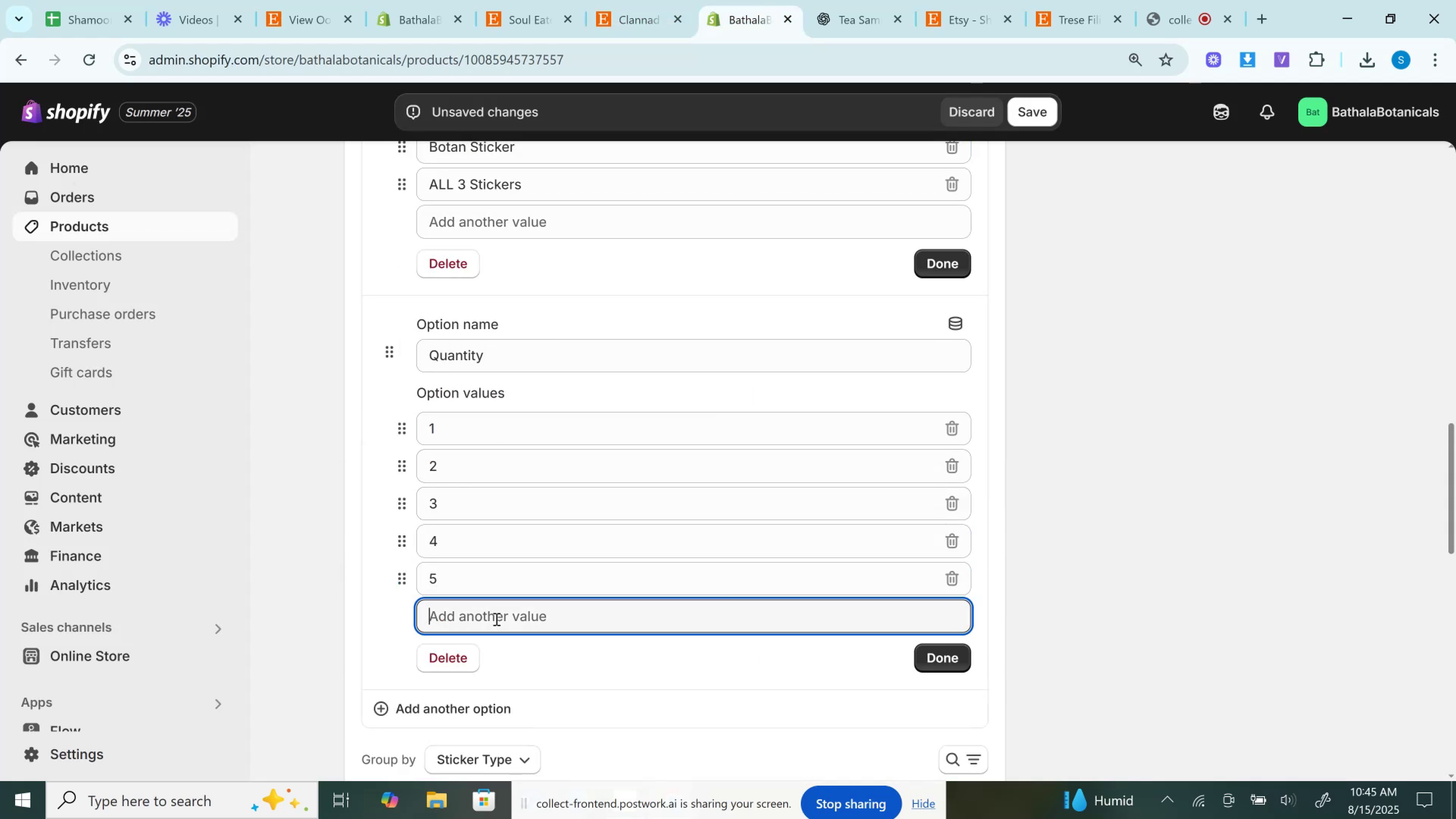 
key(6)
 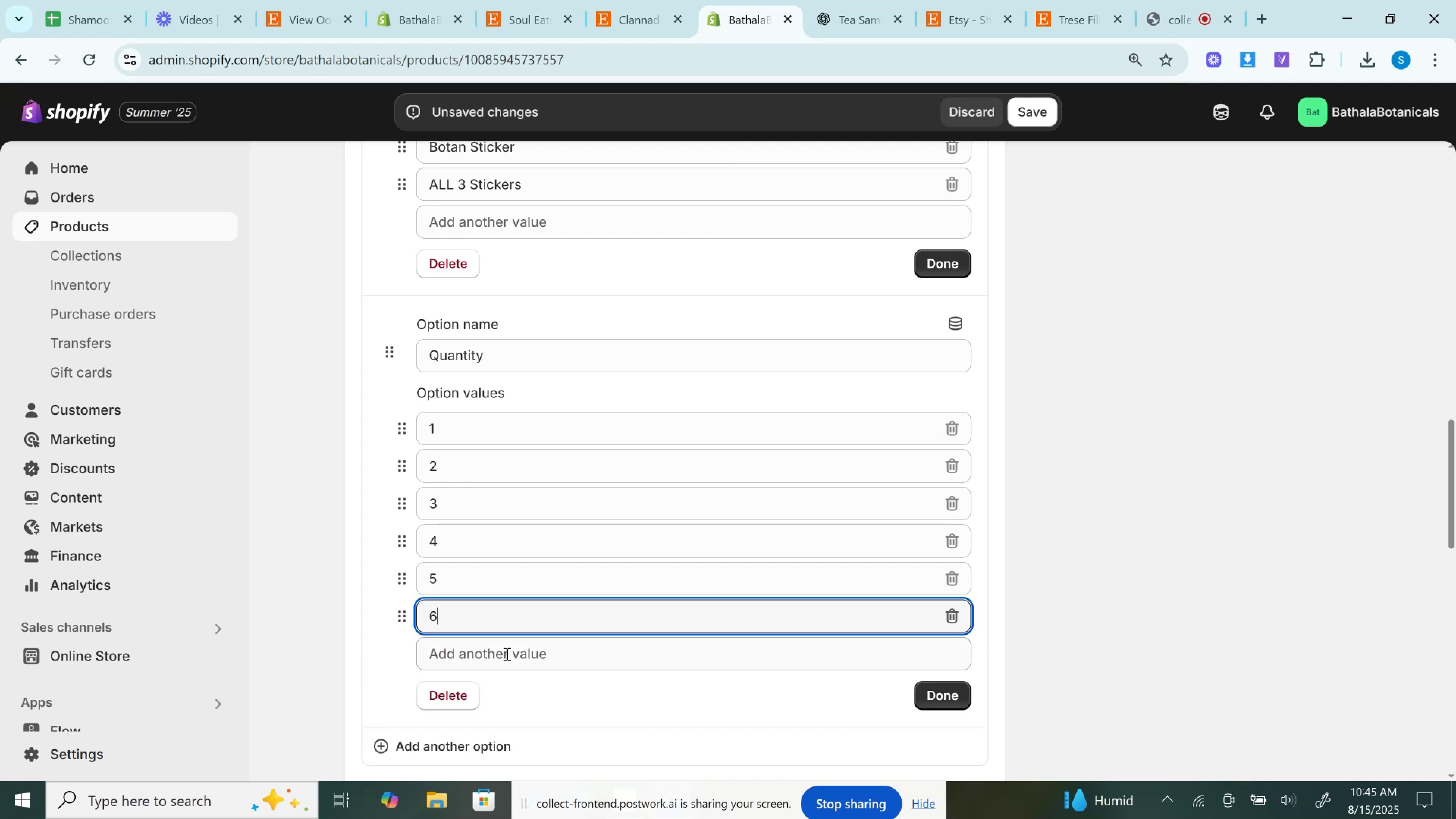 
left_click([506, 654])
 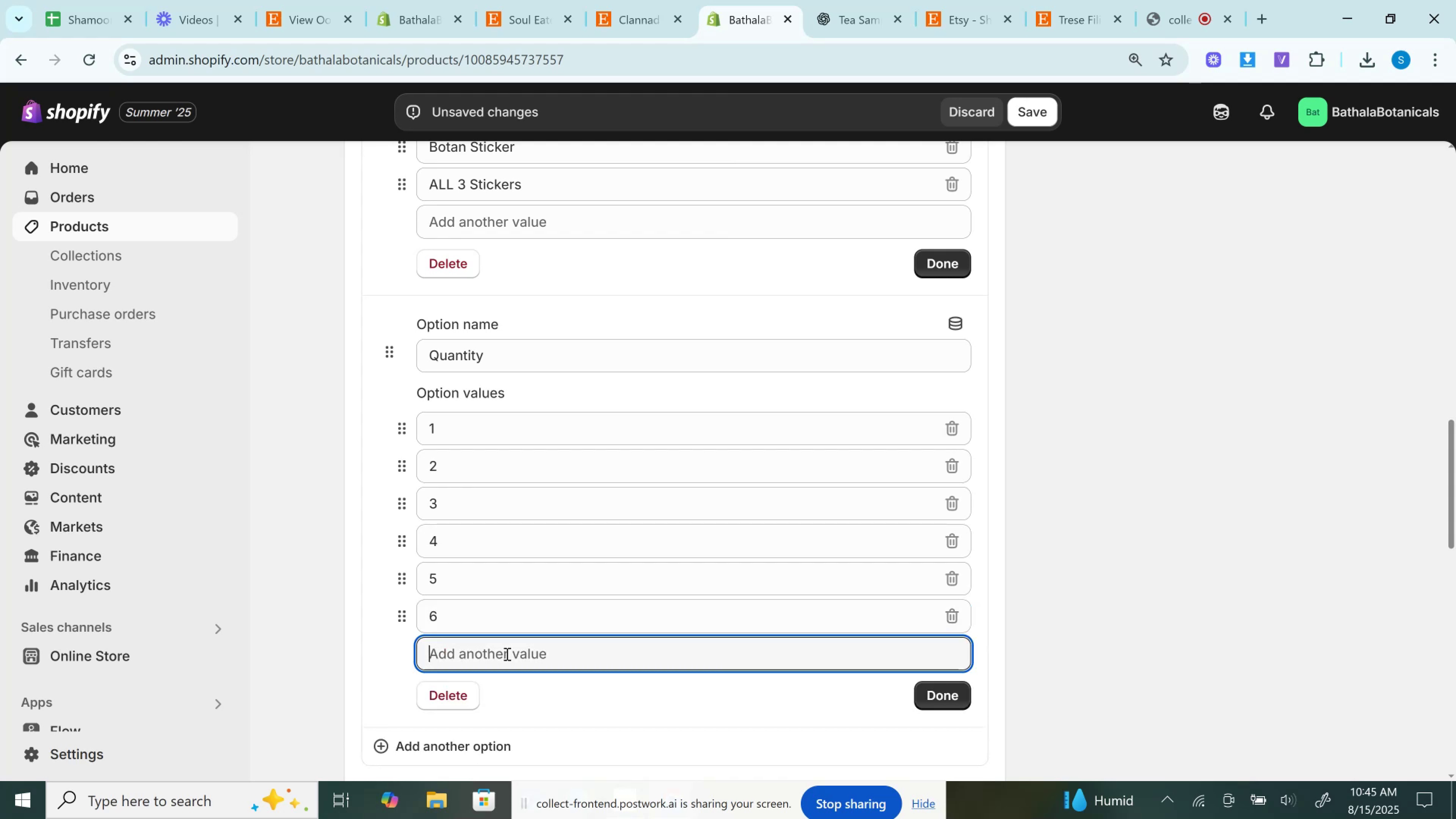 
key(7)
 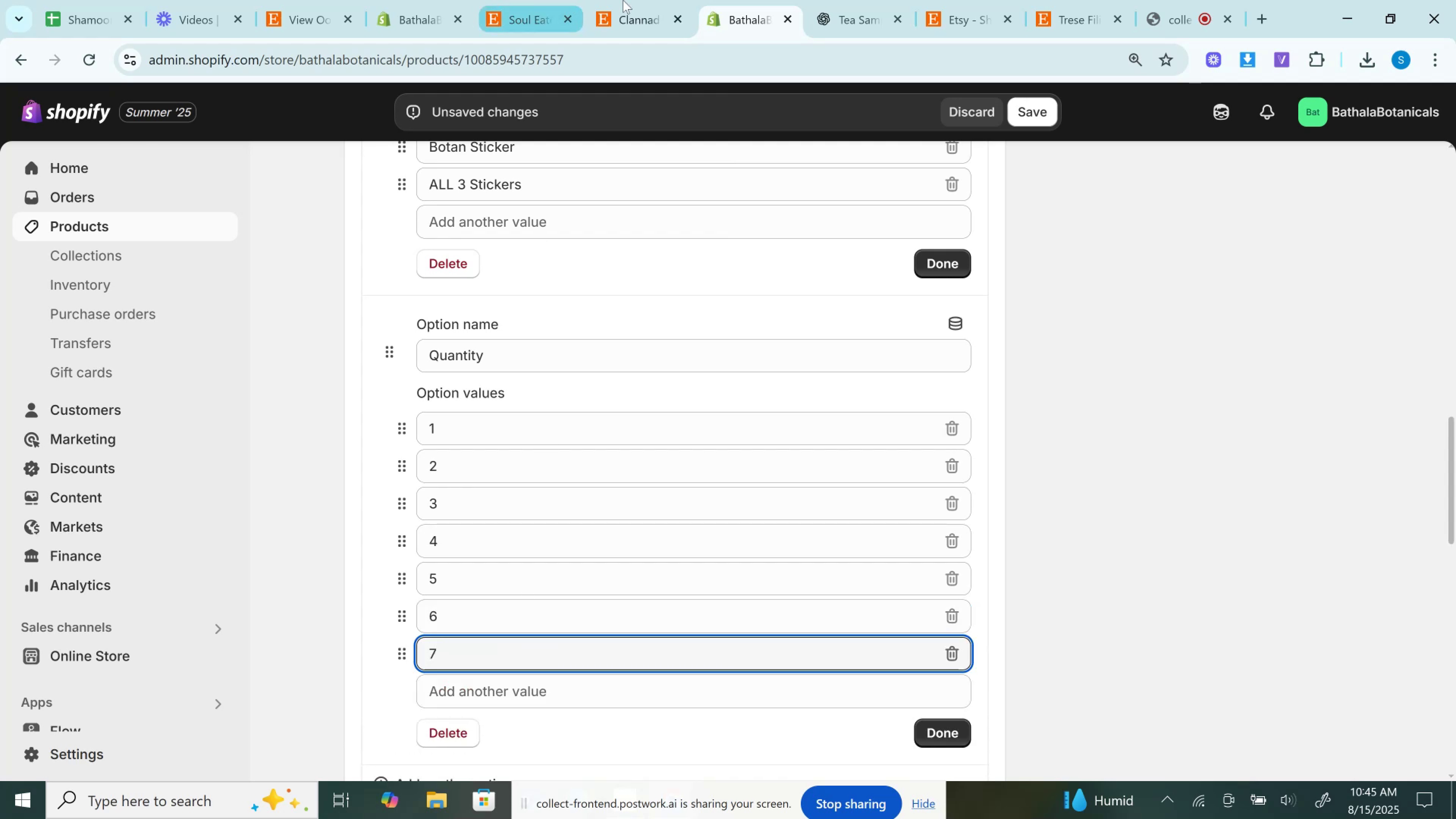 
left_click([624, 0])
 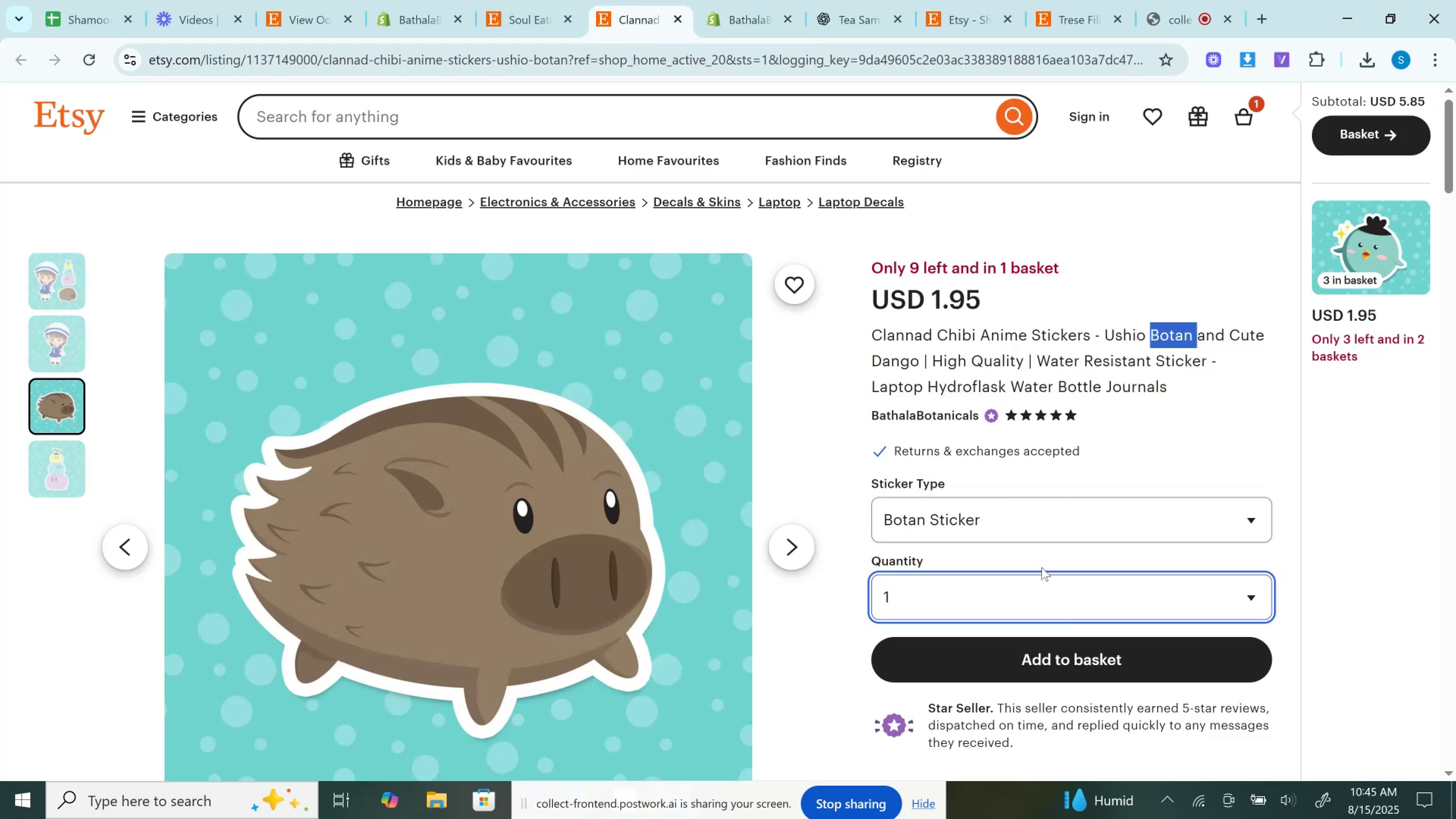 
left_click_drag(start_coordinate=[1046, 585], to_coordinate=[1045, 582])
 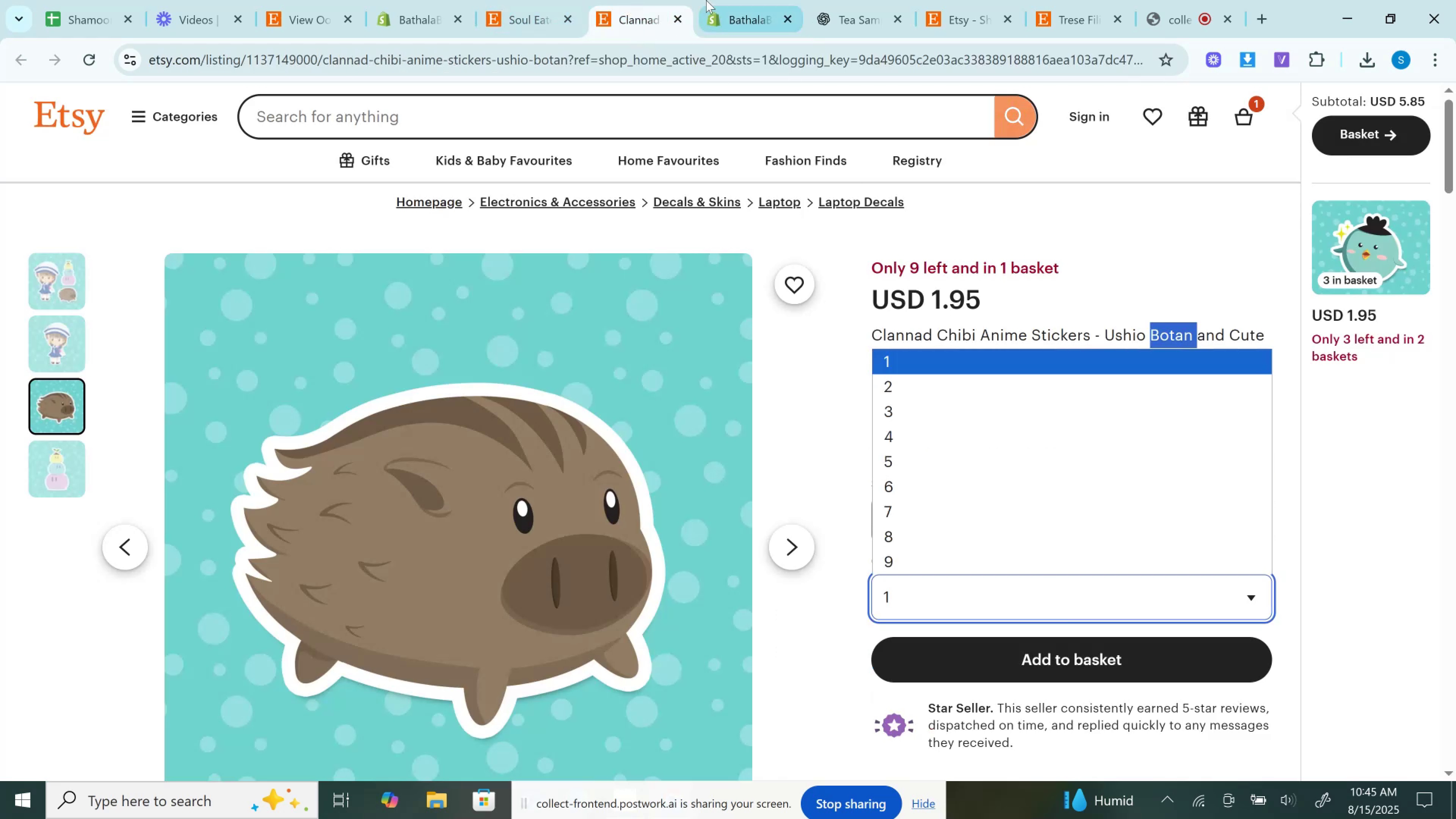 
left_click([702, 0])
 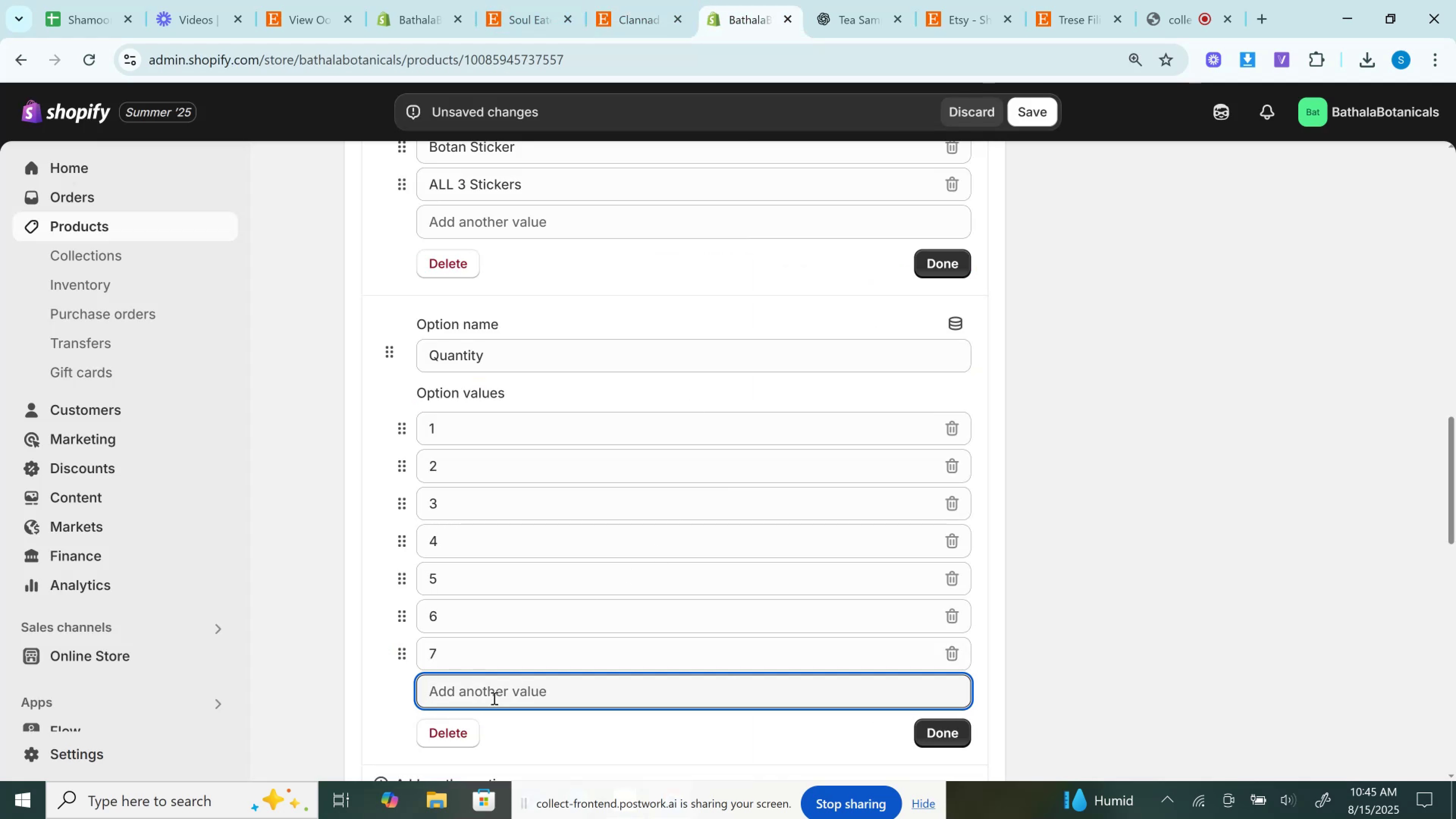 
key(8)
 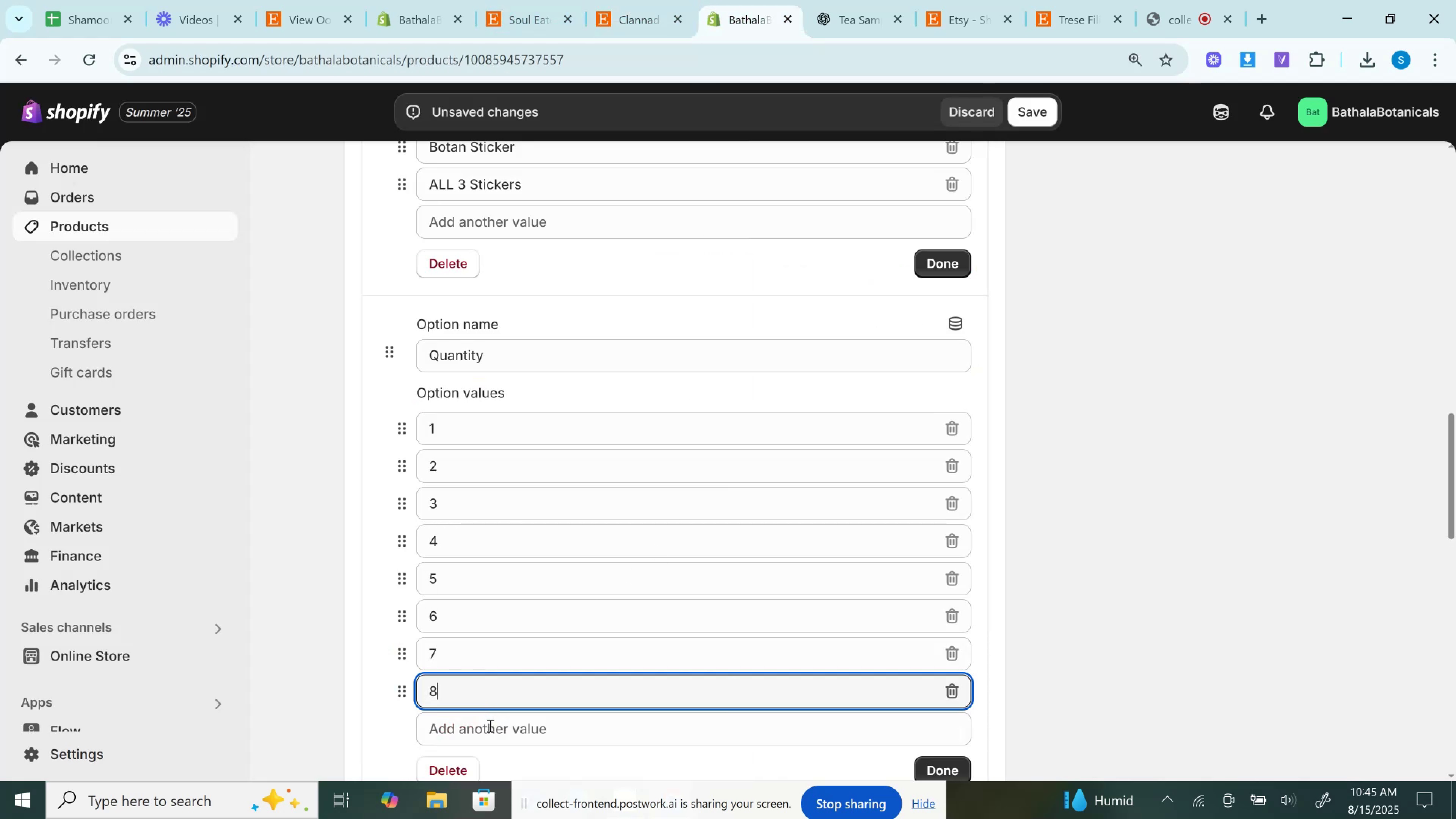 
left_click([489, 728])
 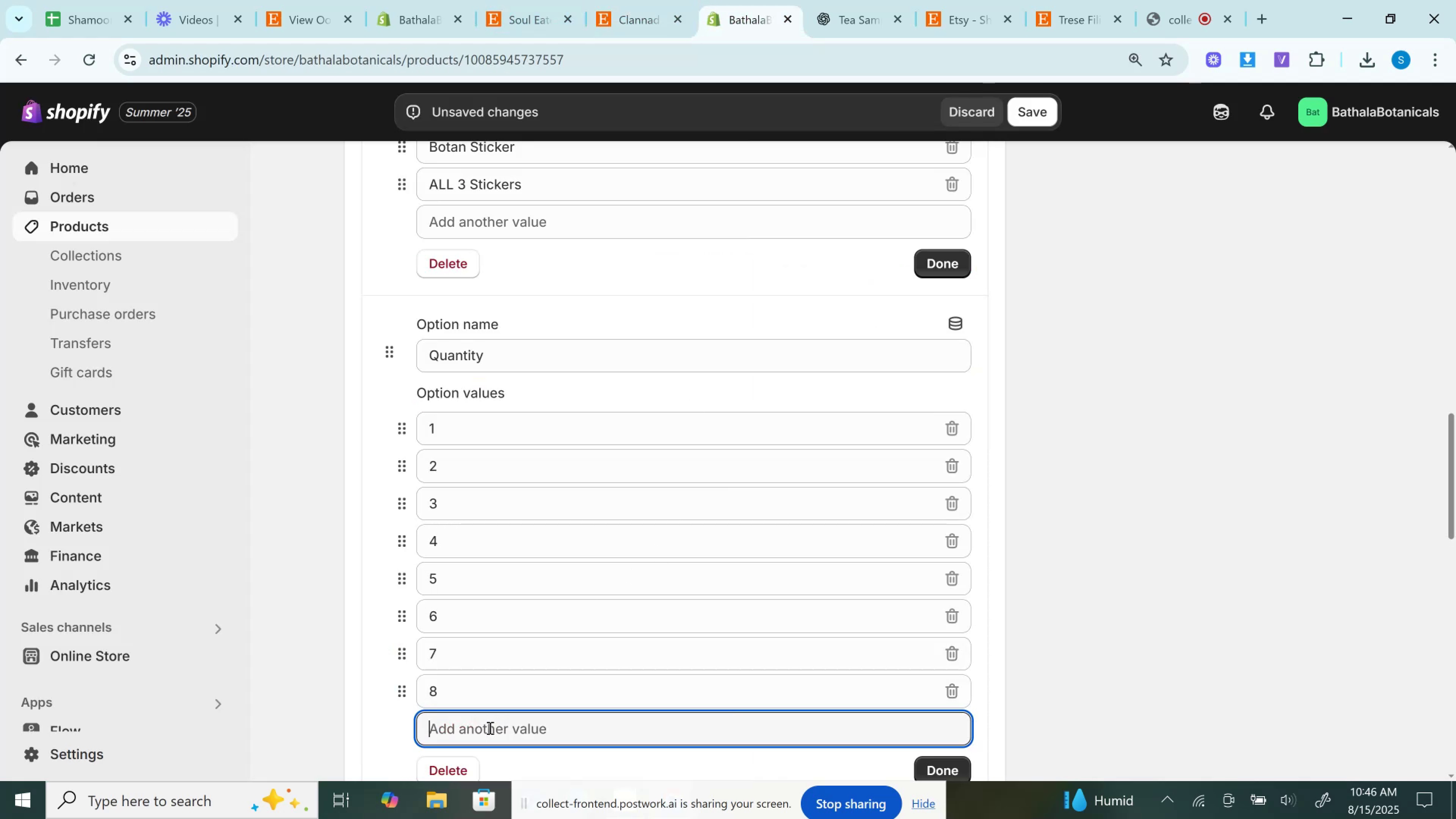 
key(9)
 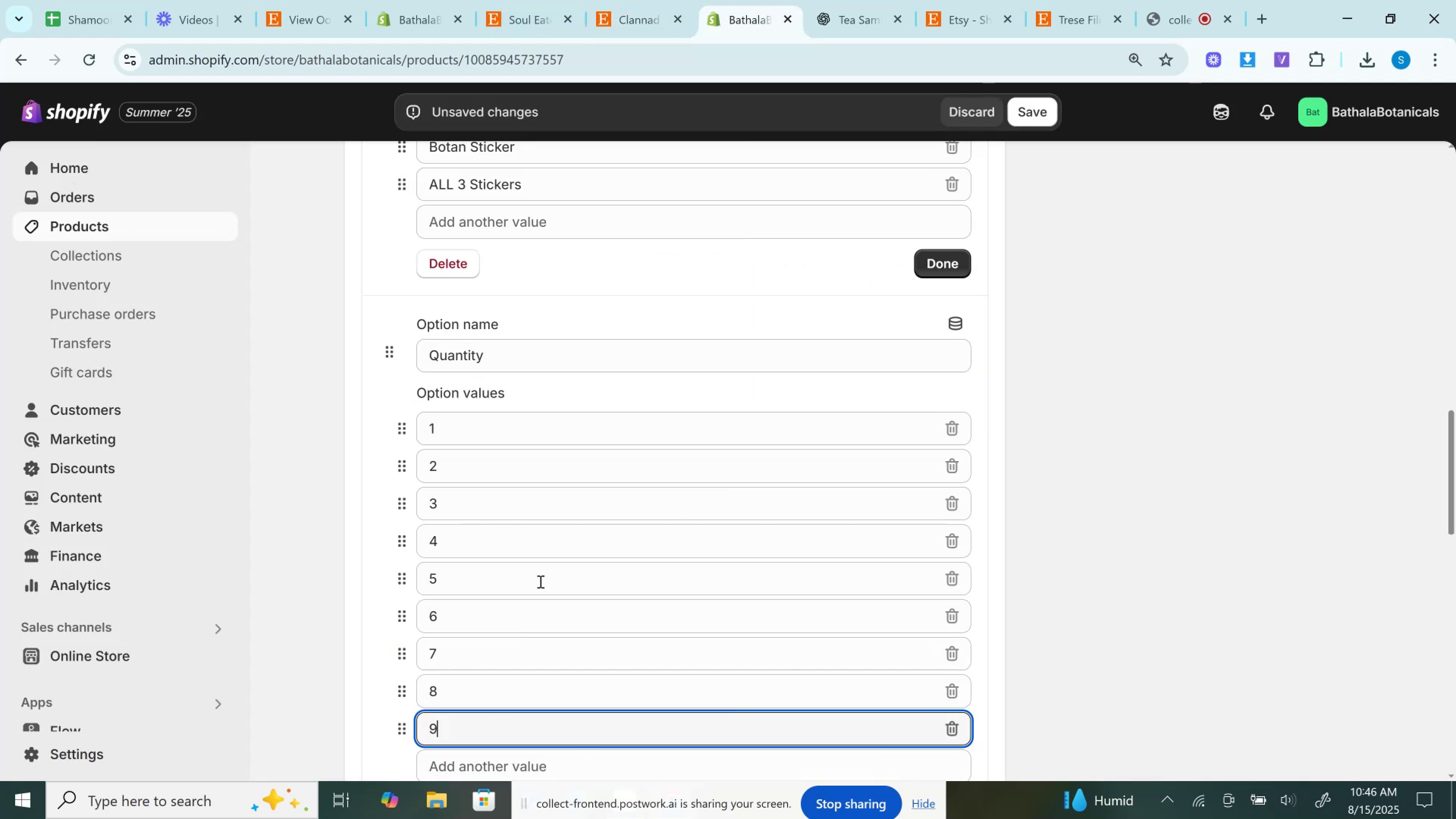 
scroll: coordinate [562, 503], scroll_direction: down, amount: 3.0
 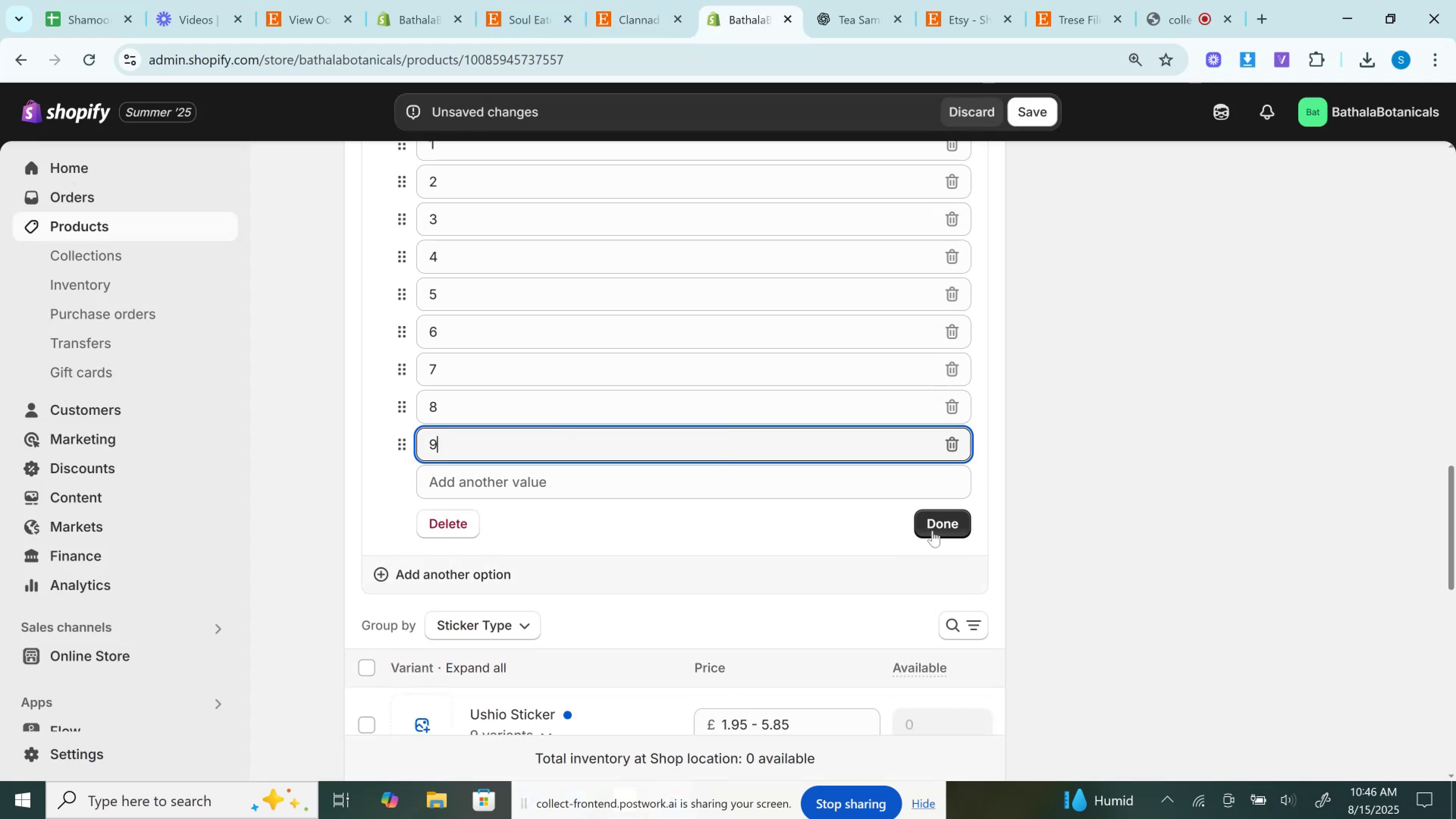 
left_click([939, 526])
 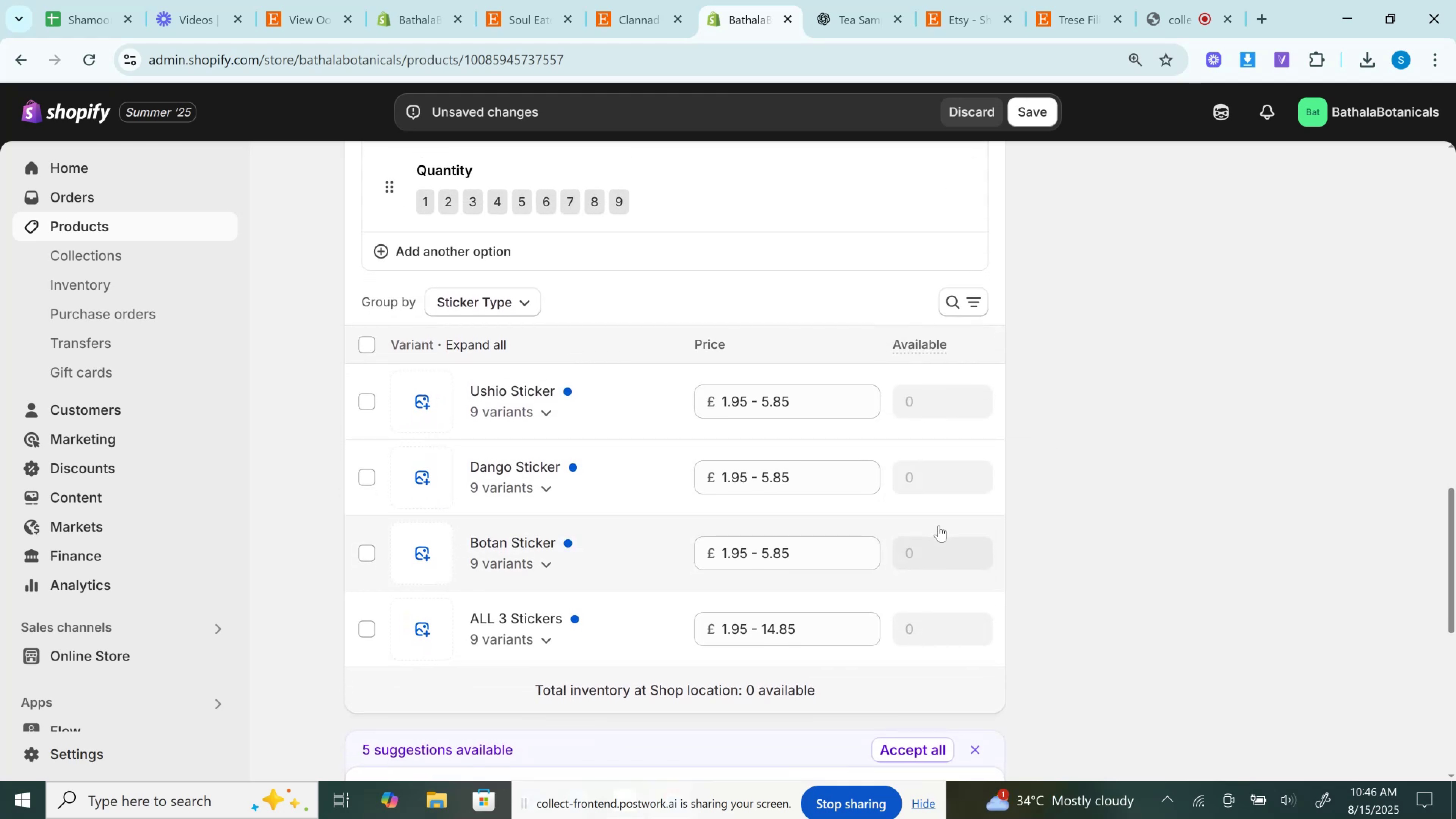 
wait(12.47)
 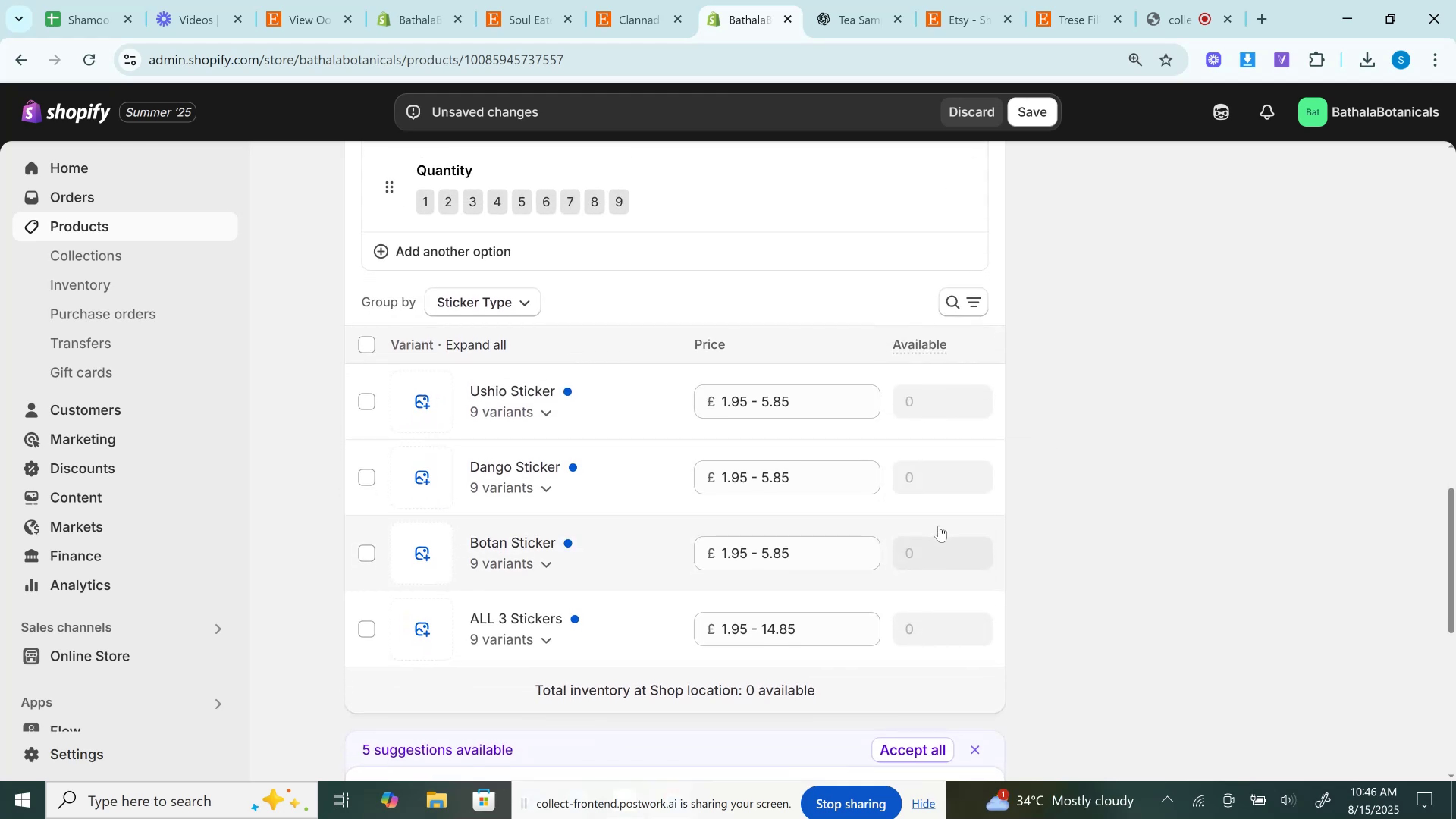 
left_click([668, 11])
 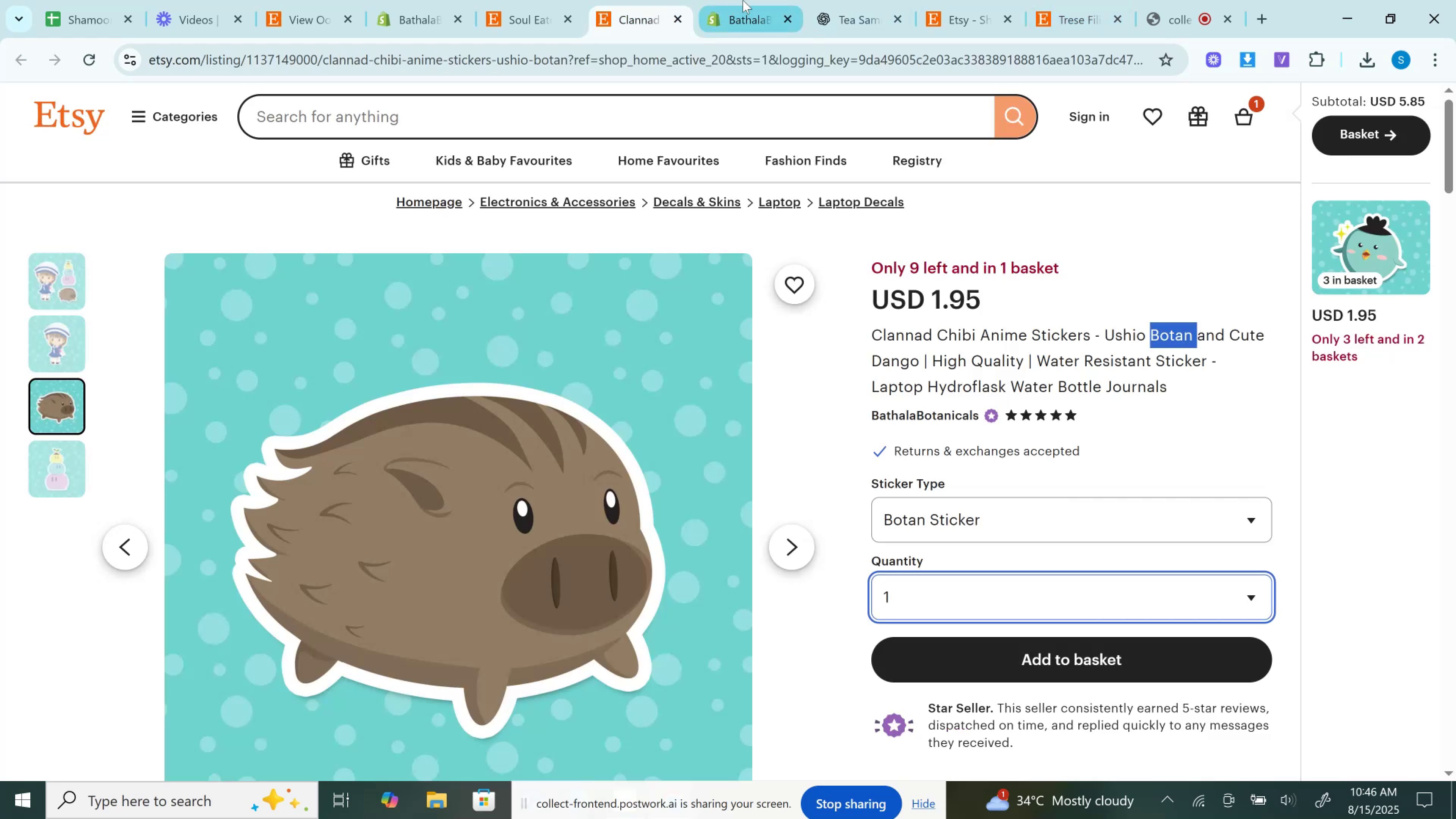 
left_click([743, 0])
 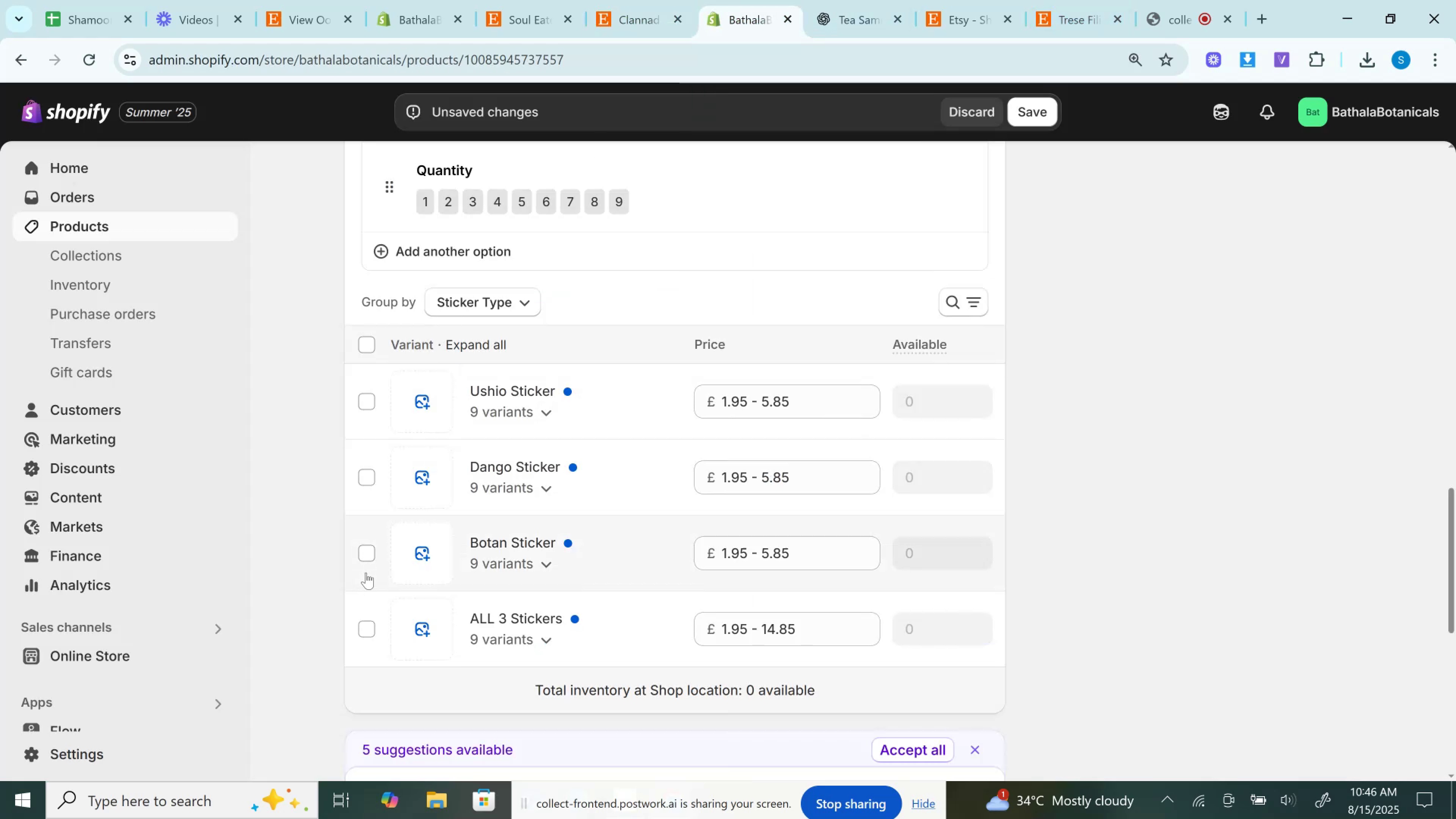 
left_click([372, 556])
 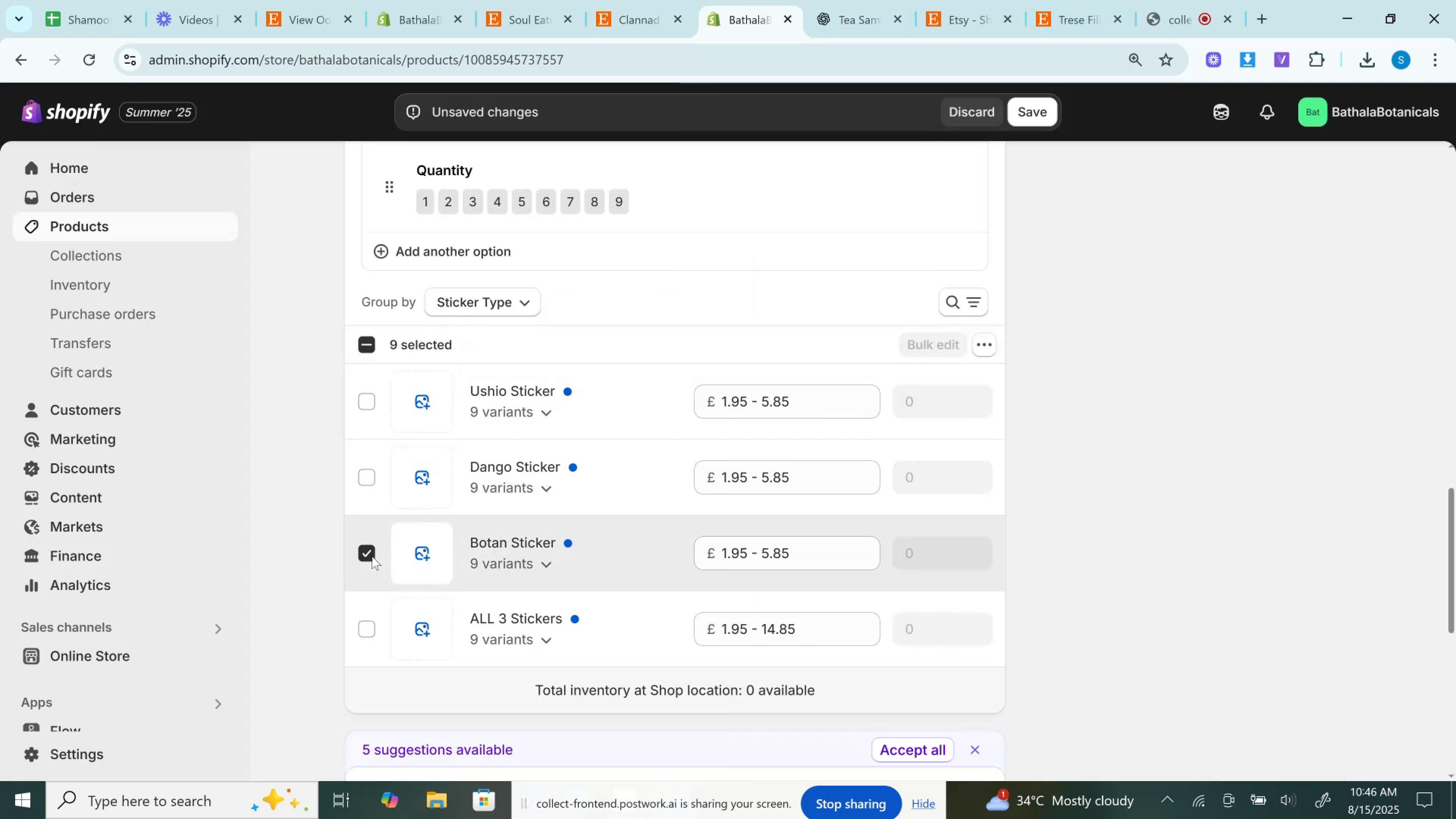 
left_click([372, 556])
 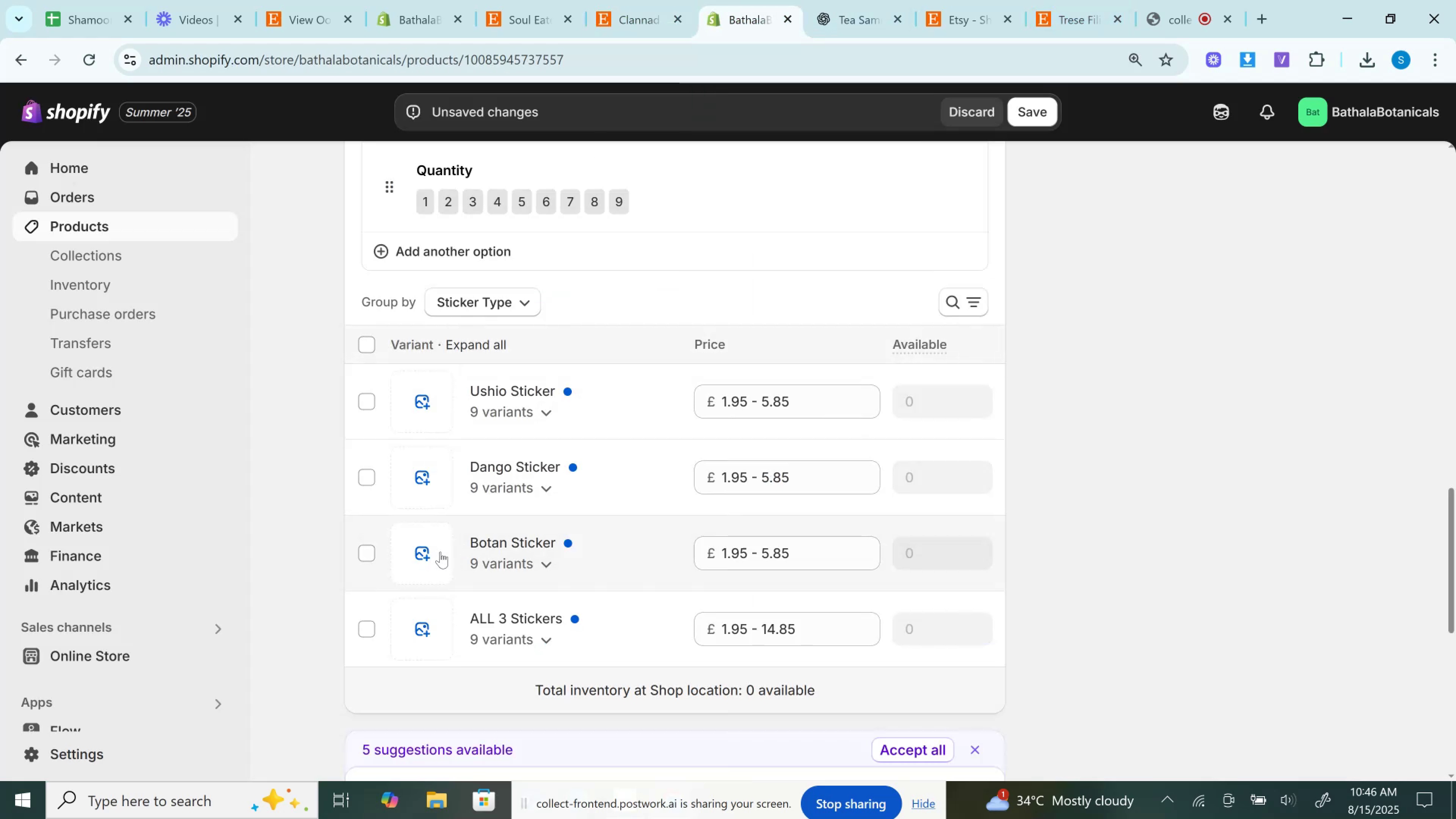 
left_click_drag(start_coordinate=[429, 552], to_coordinate=[427, 552])
 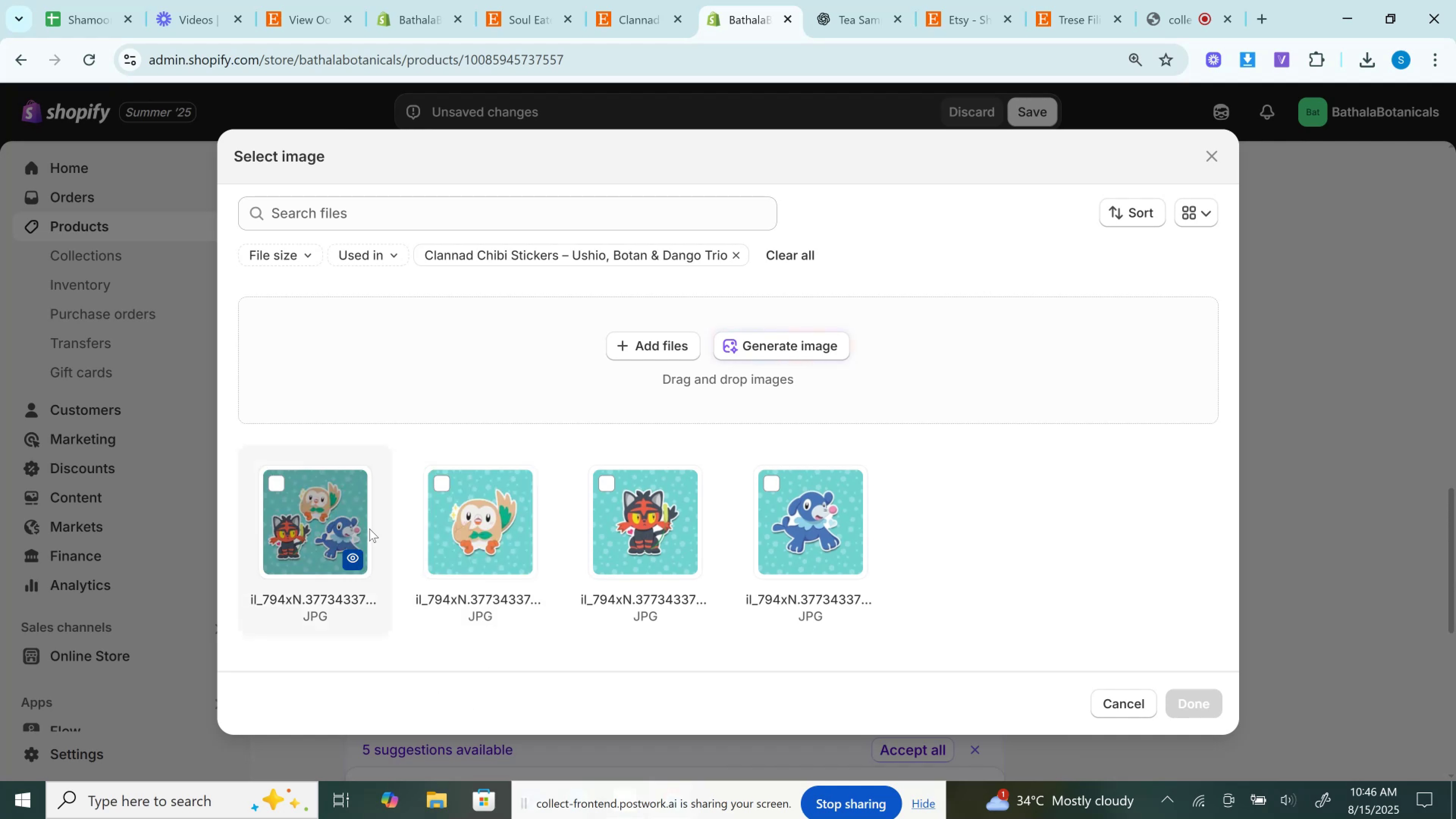 
wait(7.31)
 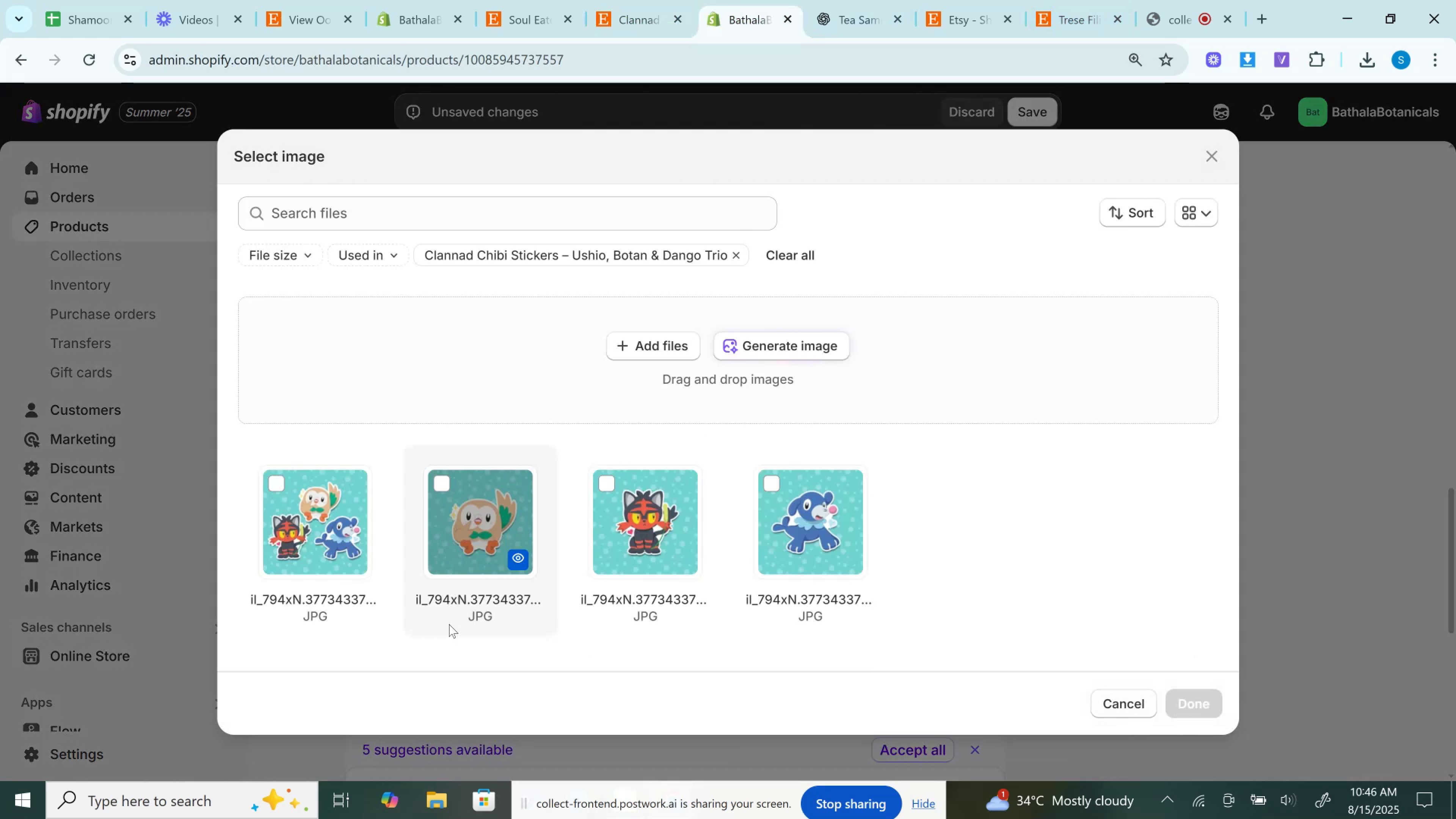 
left_click([732, 250])
 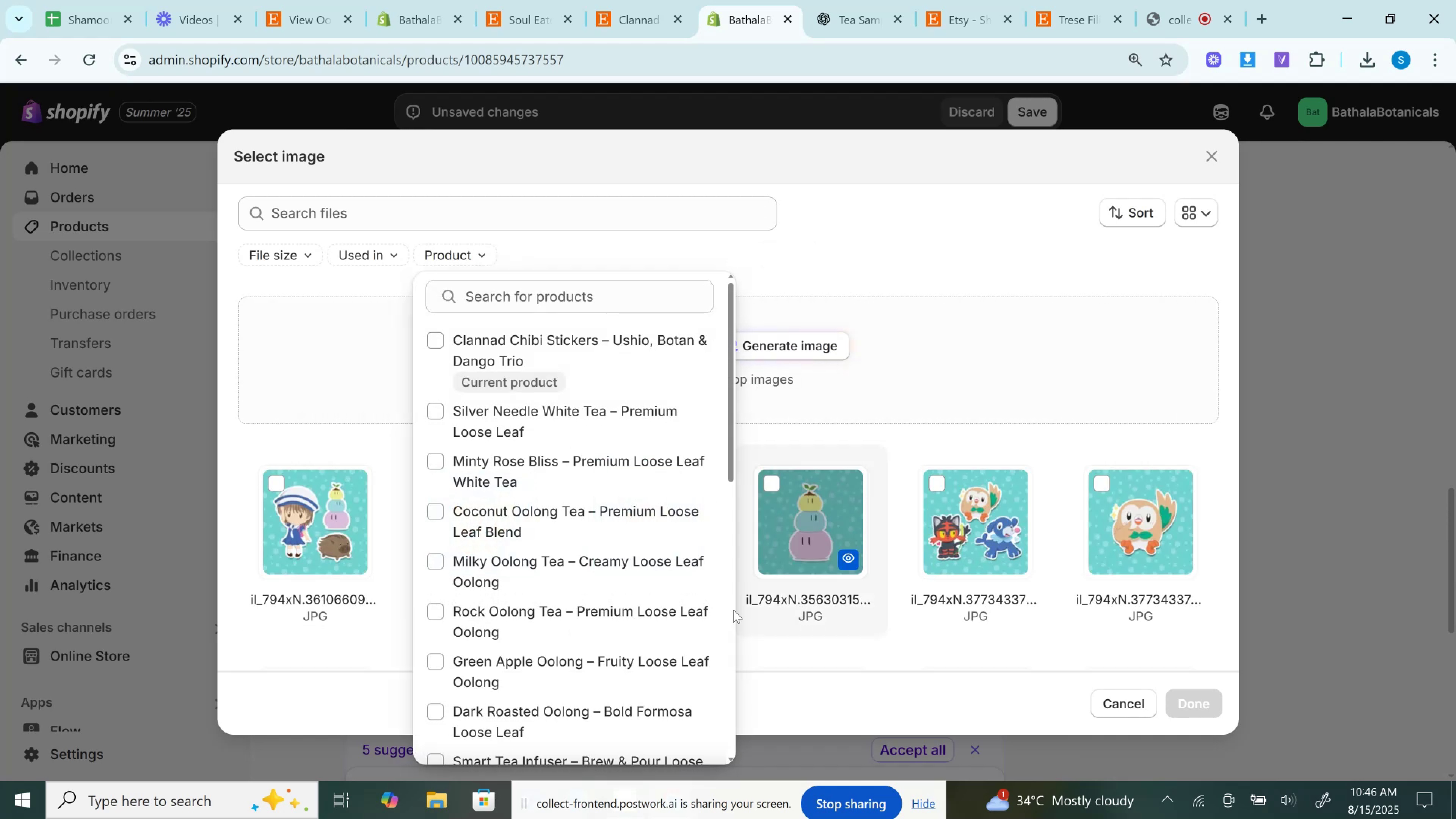 
wait(5.64)
 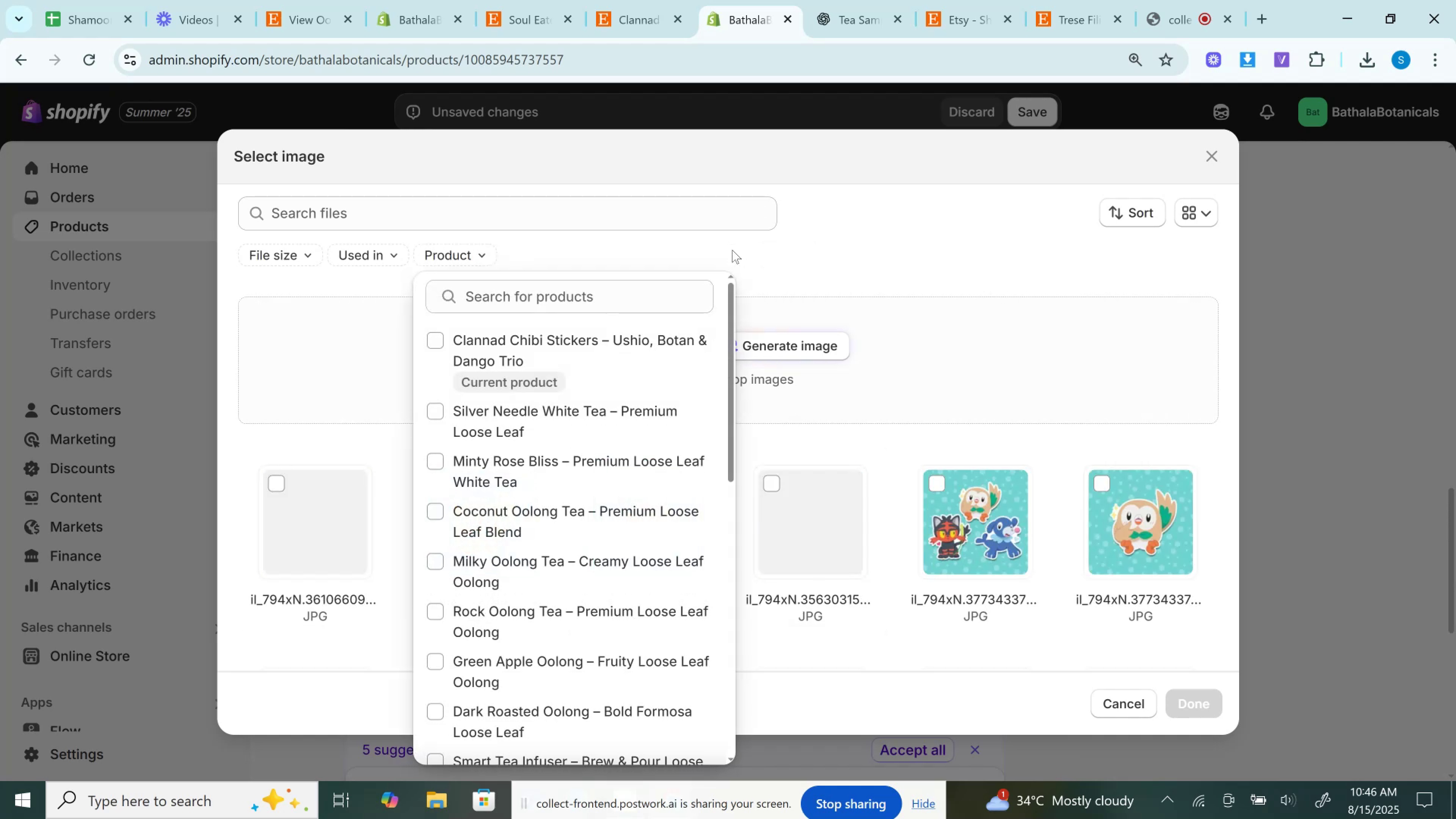 
left_click([991, 355])
 